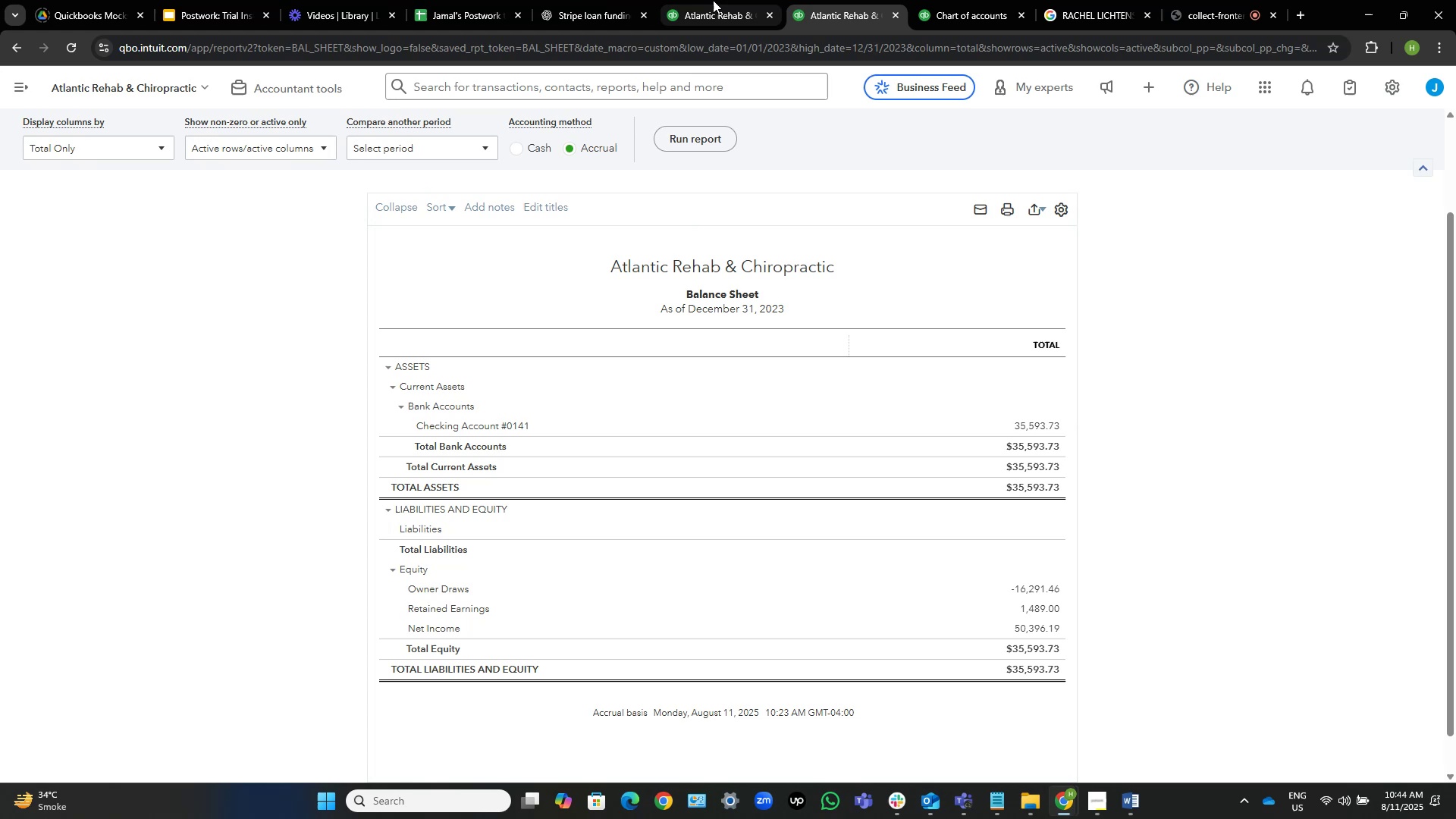 
left_click([713, 0])
 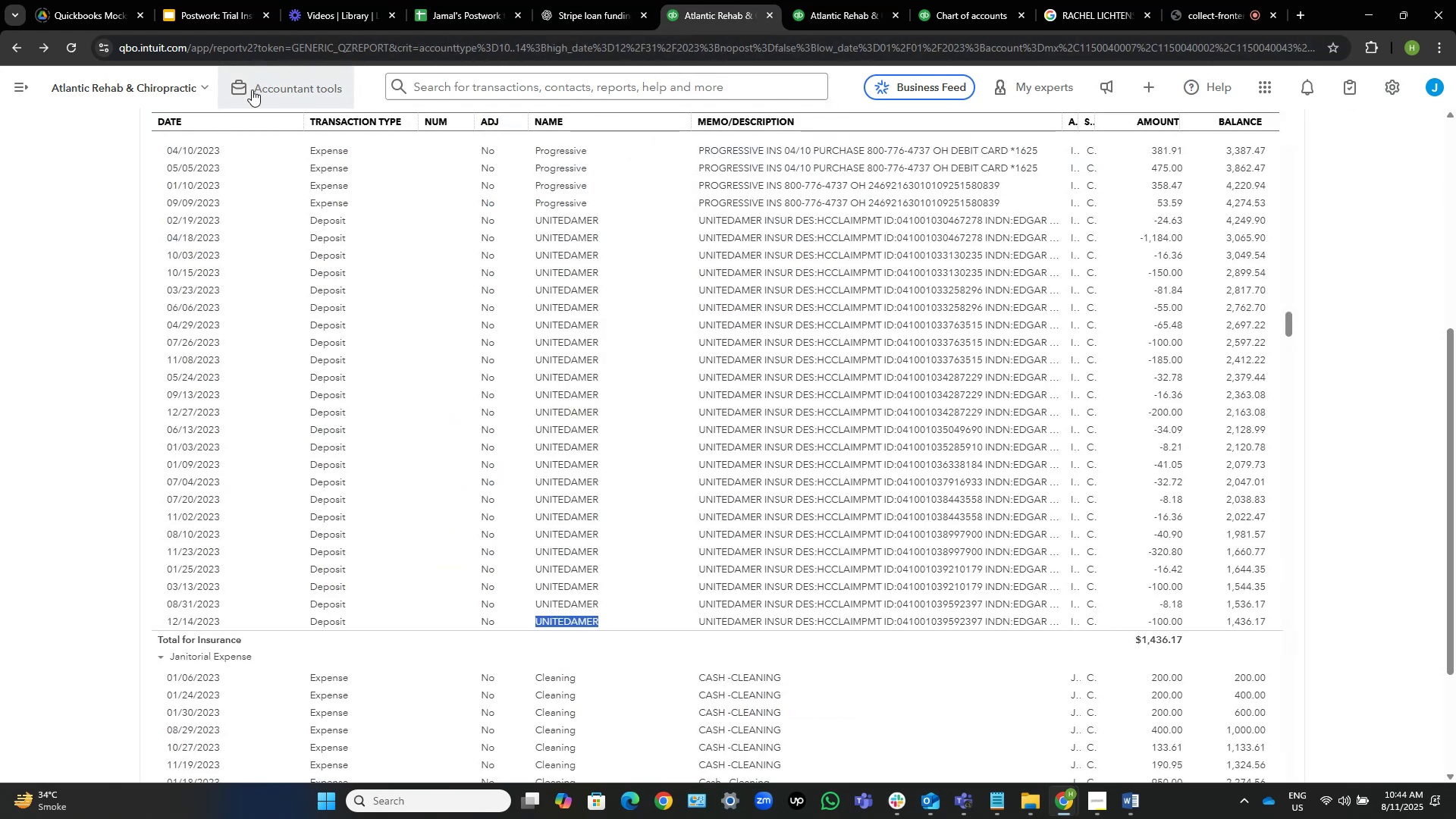 
left_click([248, 94])
 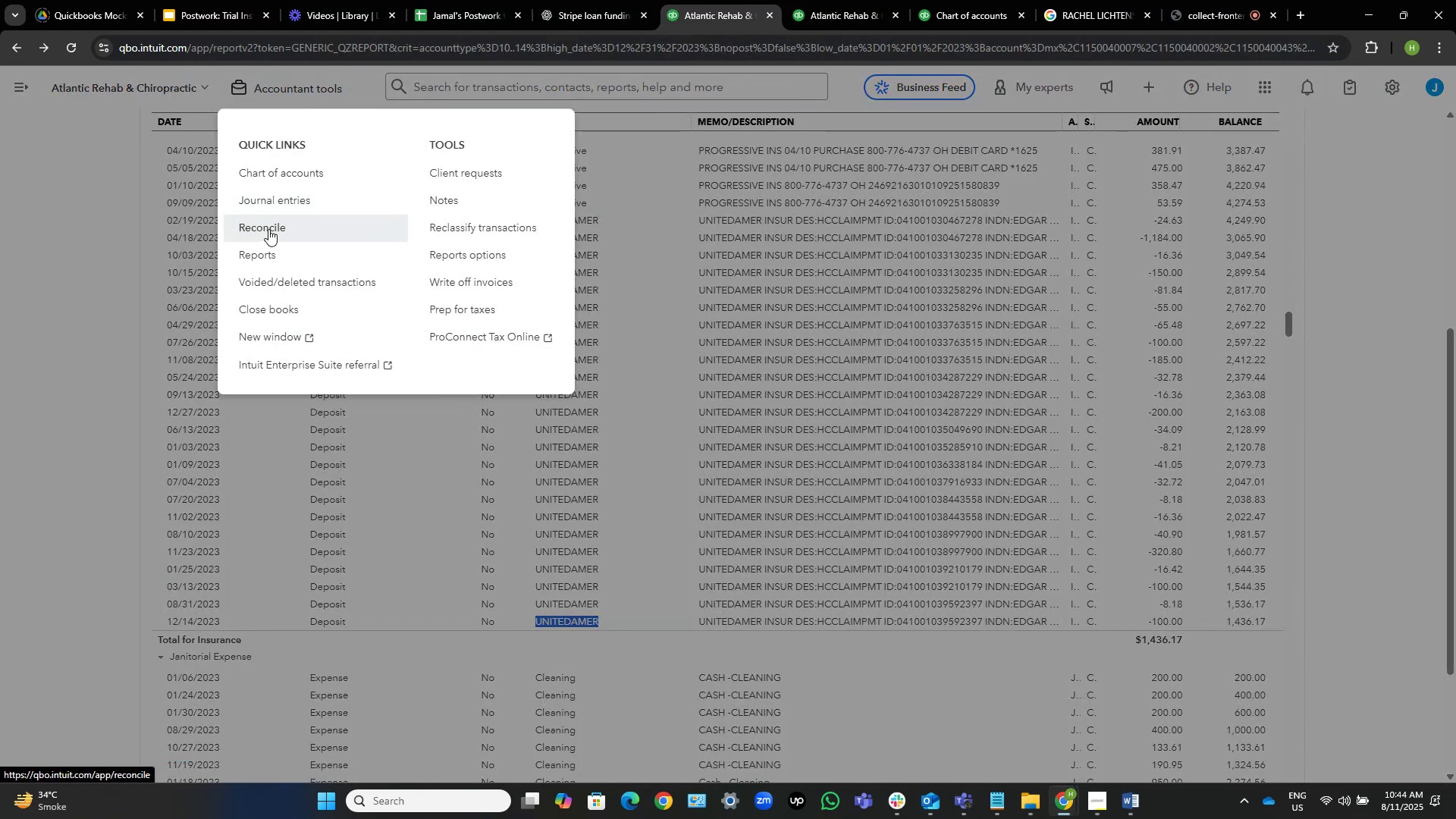 
right_click([427, 228])
 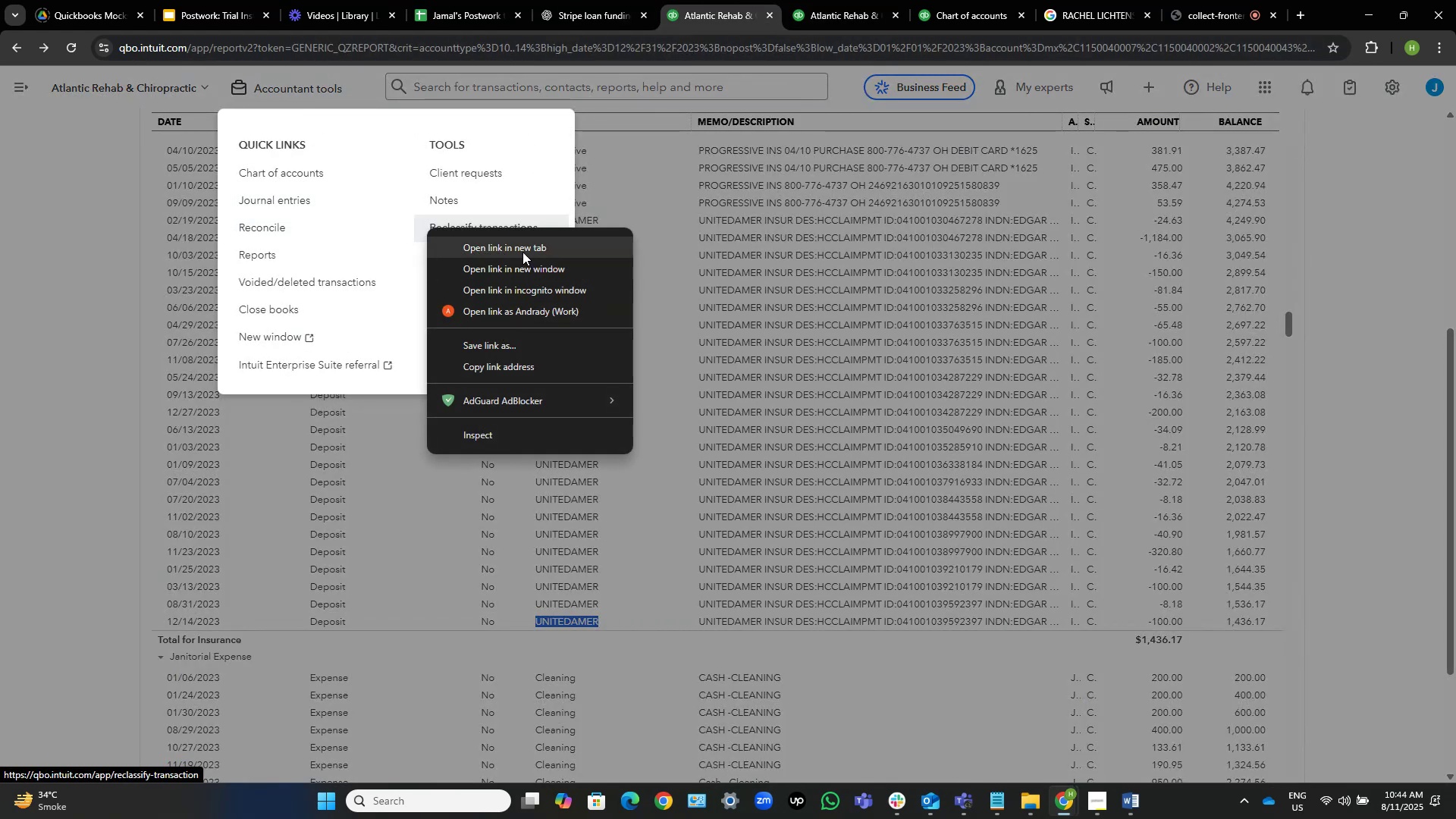 
left_click([522, 252])
 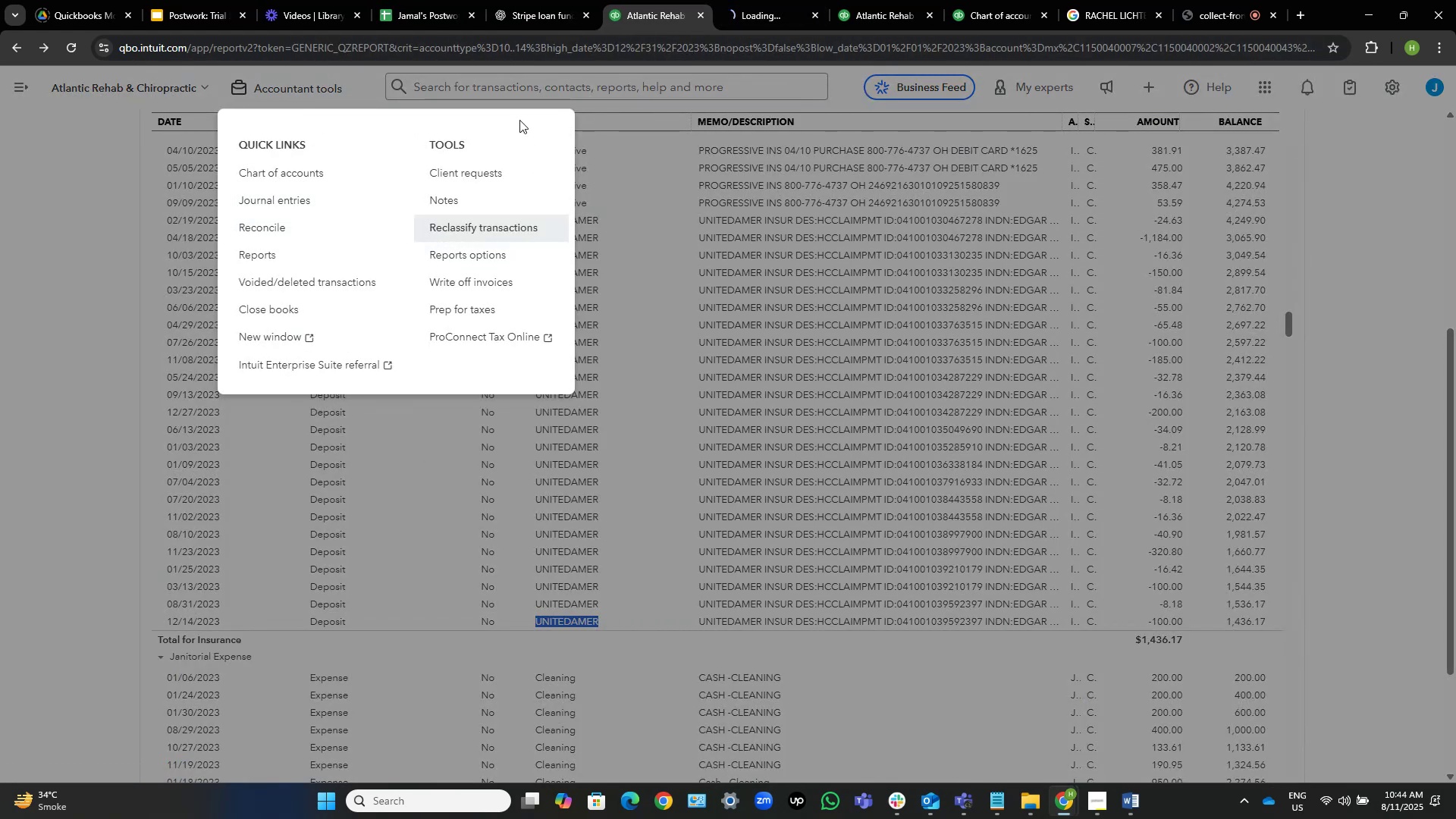 
left_click([46, 190])
 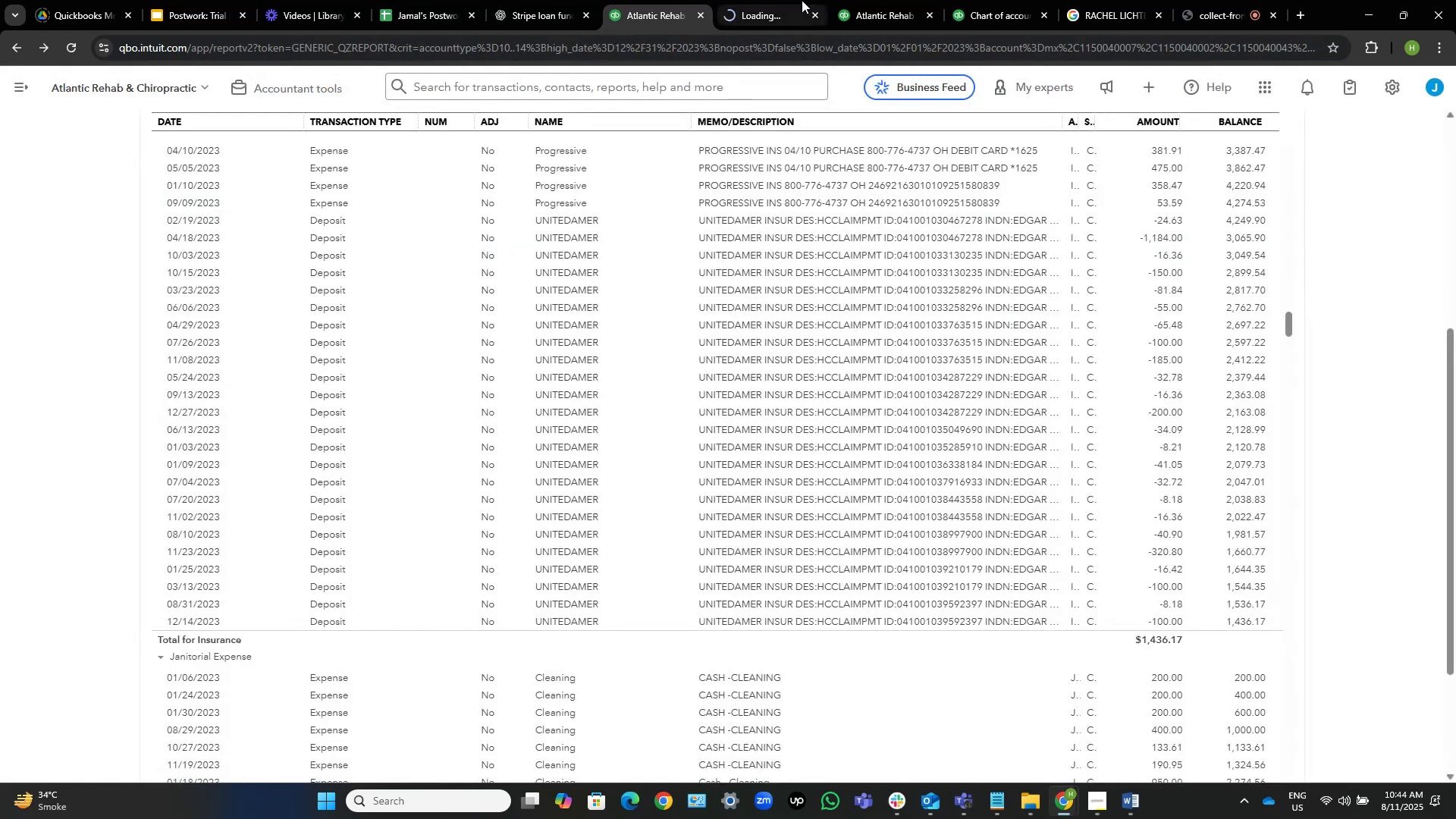 
left_click_drag(start_coordinate=[758, 0], to_coordinate=[657, 0])
 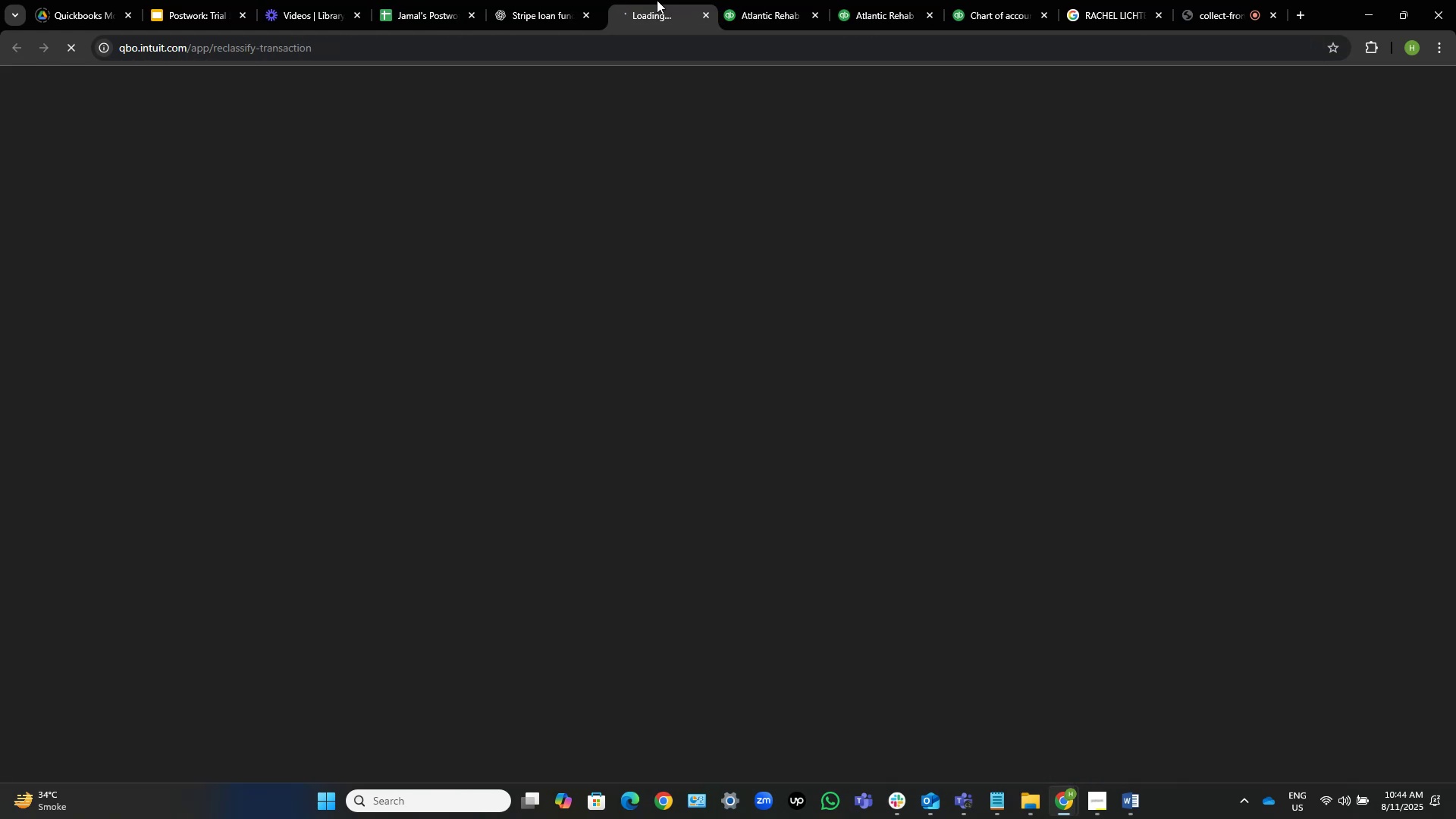 
mouse_move([849, 38])
 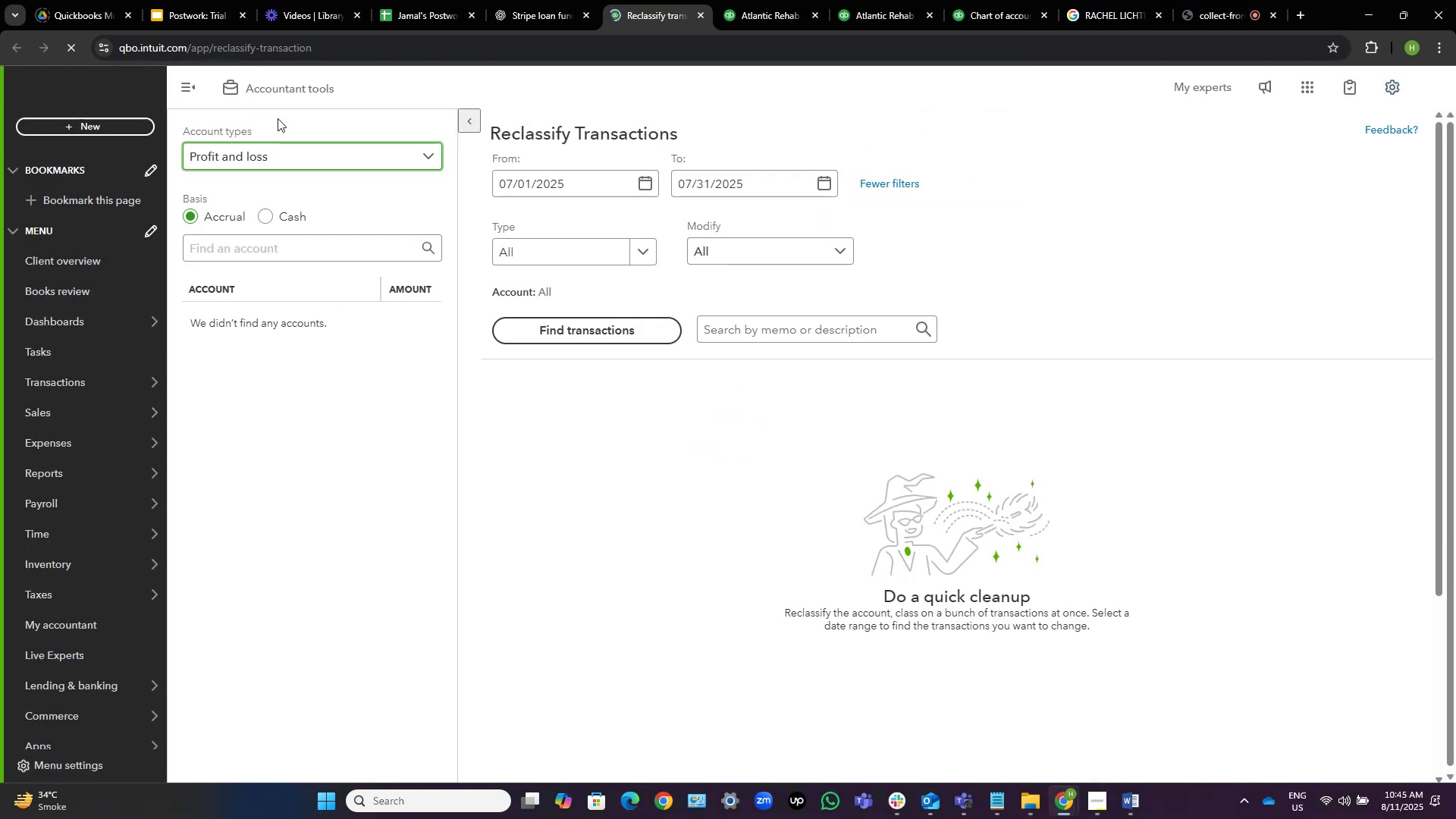 
wait(5.16)
 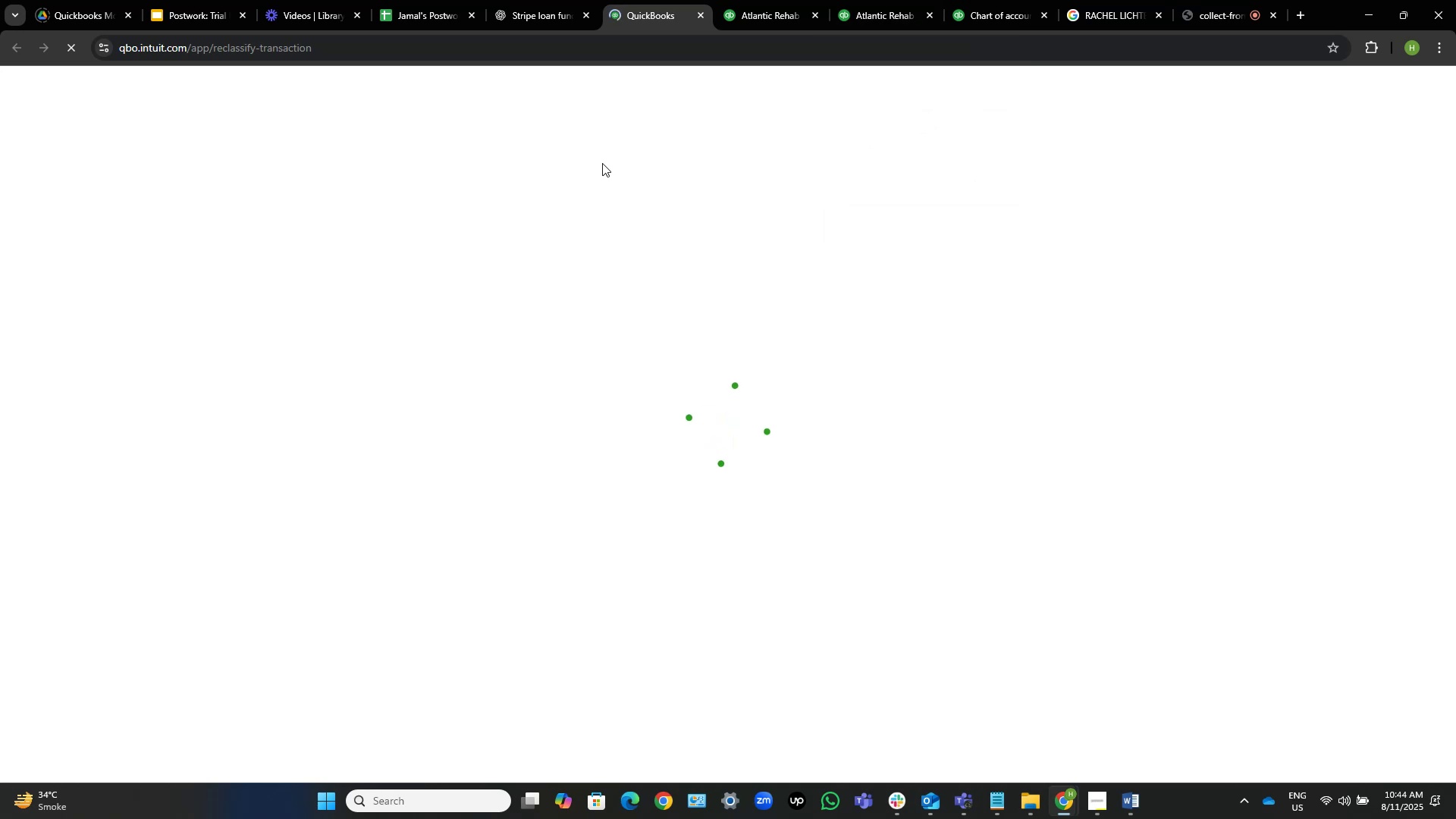 
left_click([196, 93])
 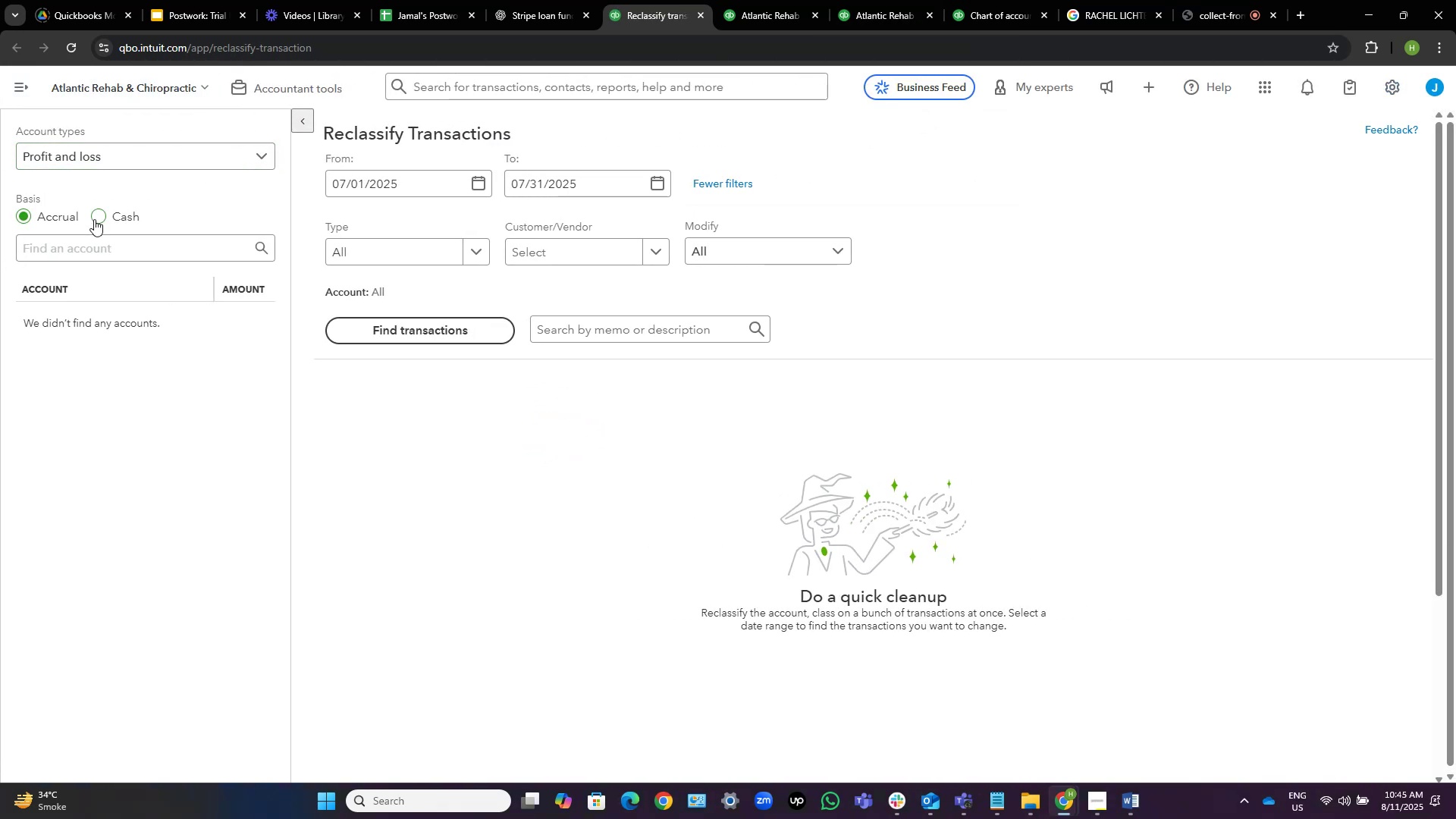 
wait(9.74)
 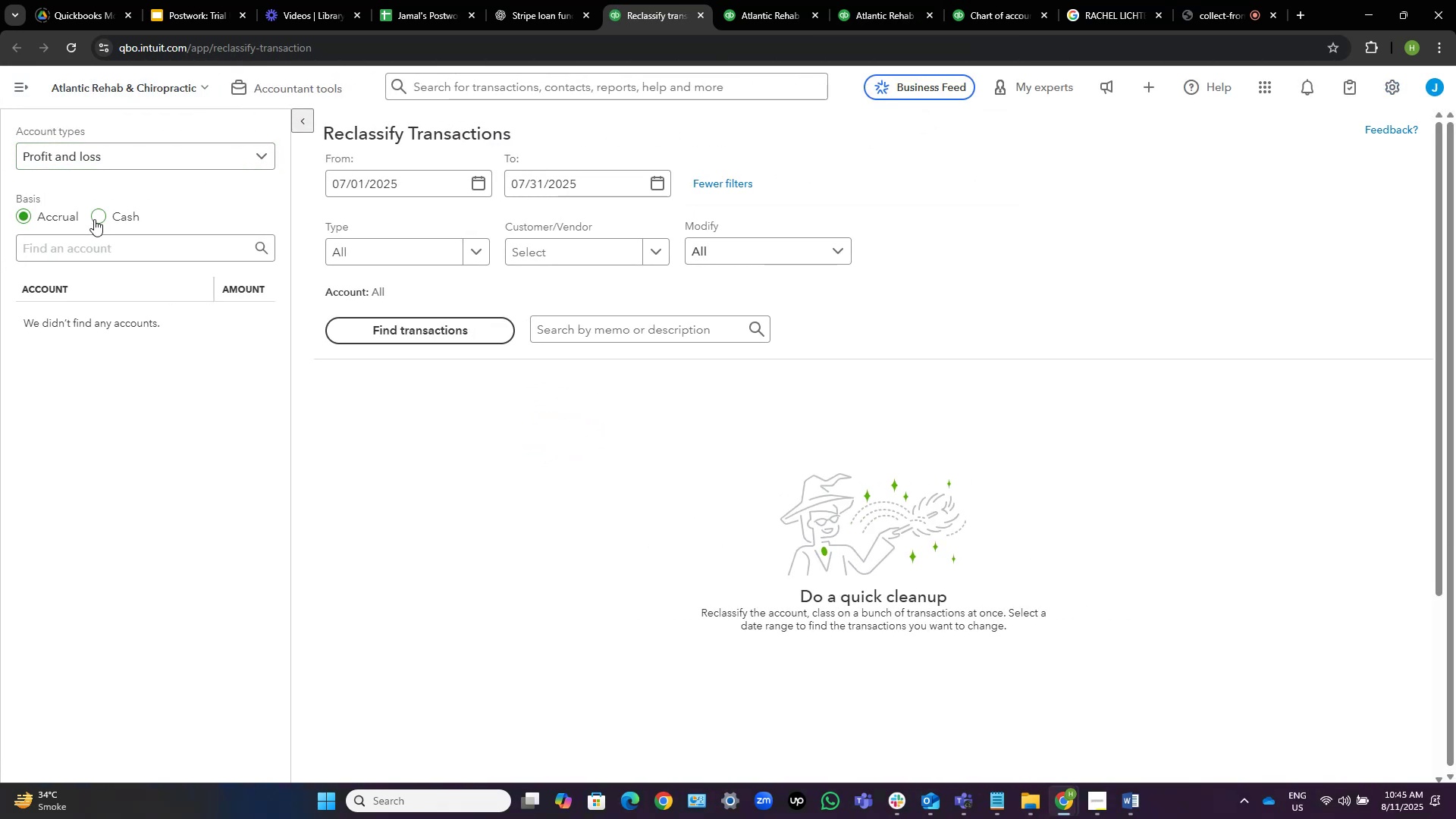 
key(Numpad1)
 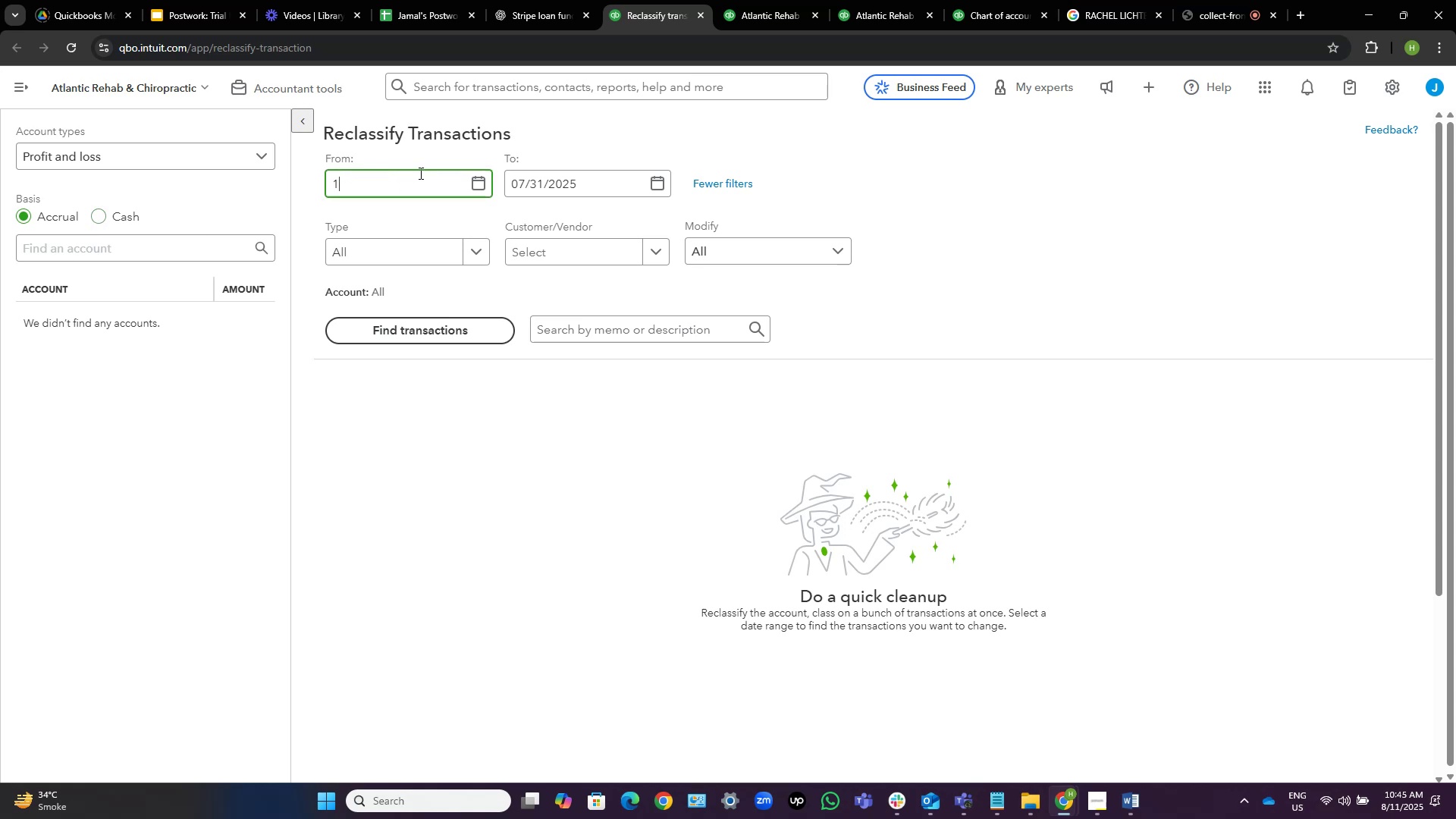 
key(NumpadDivide)
 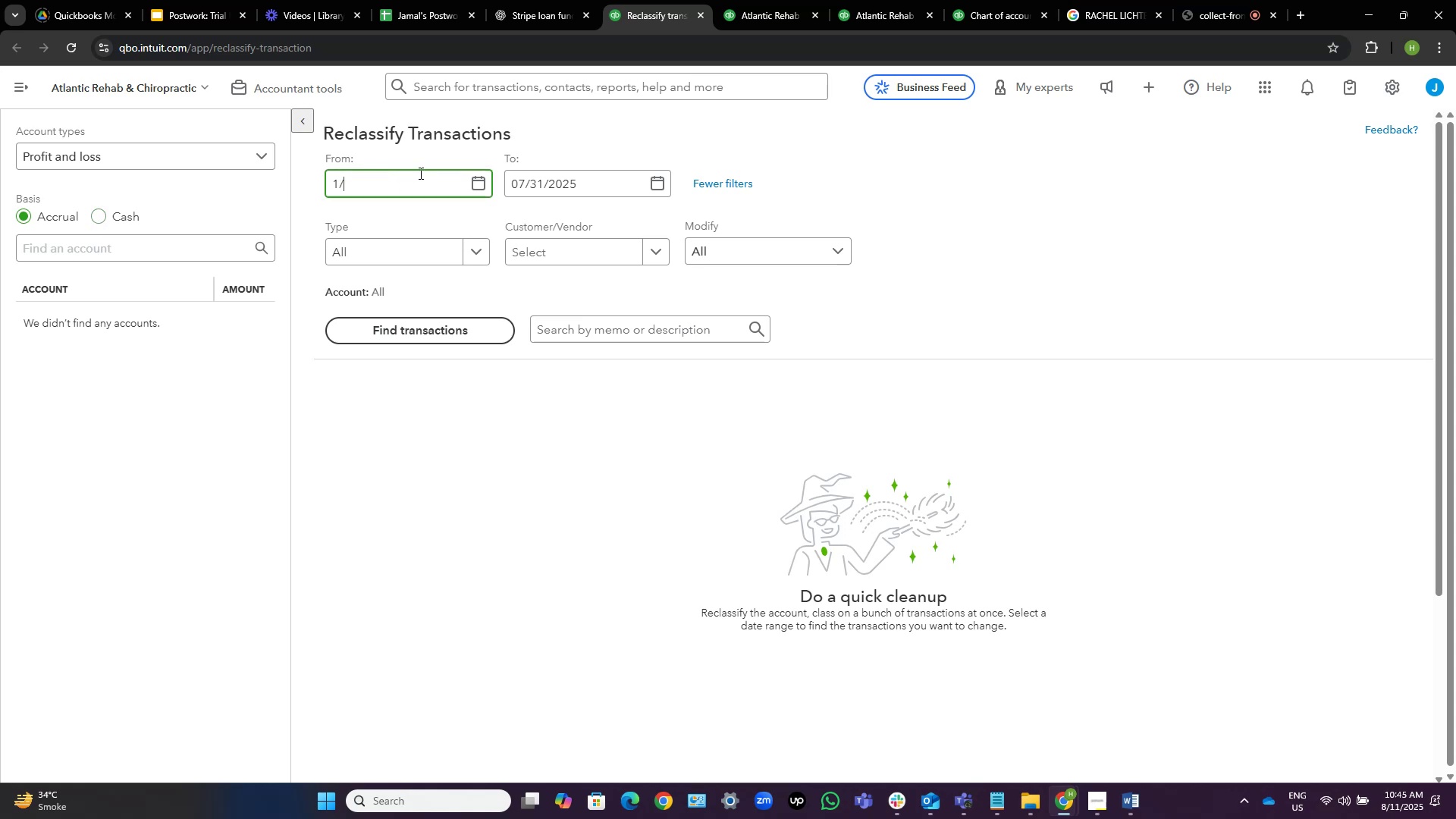 
key(Numpad1)
 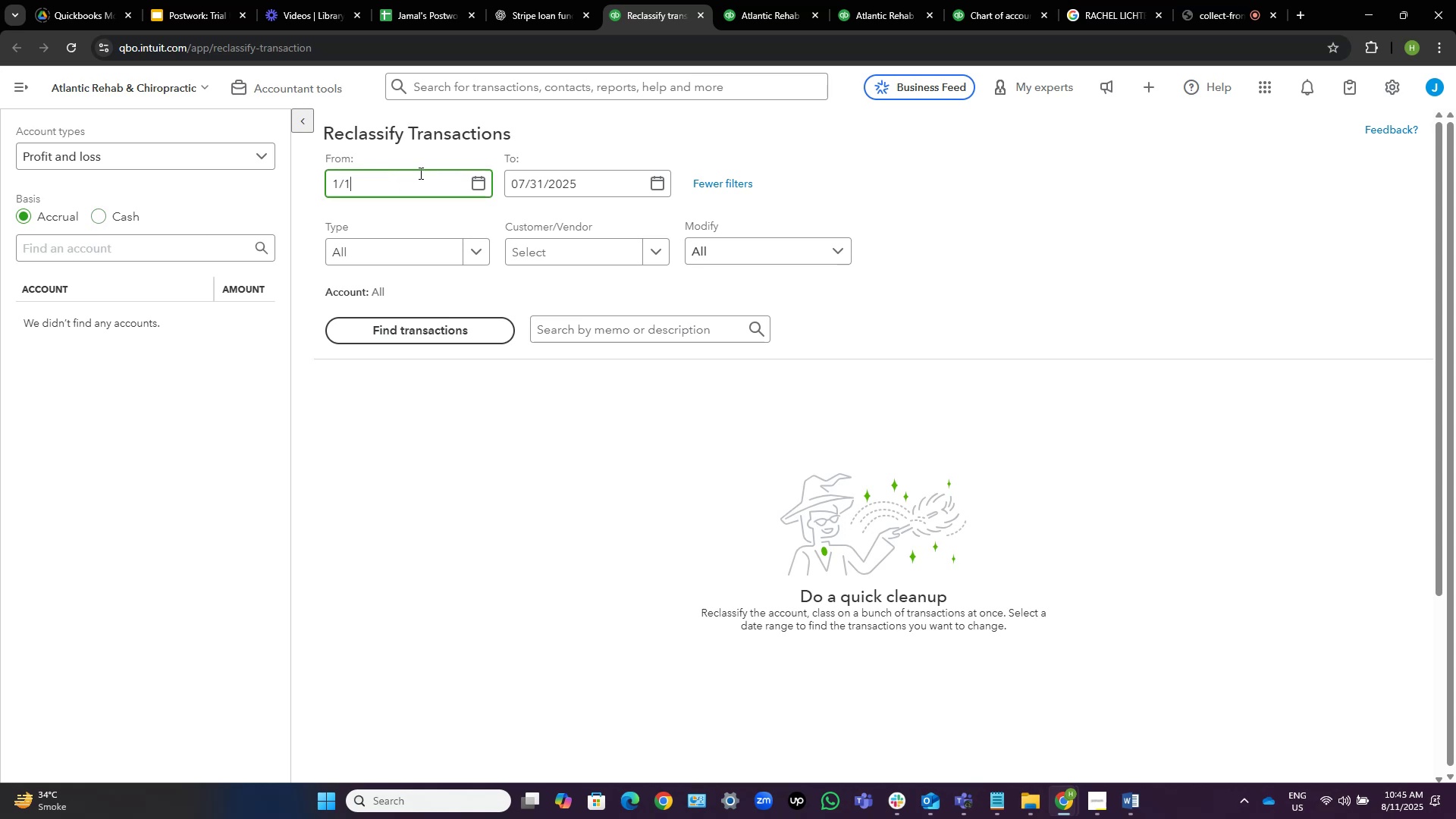 
key(NumpadDivide)
 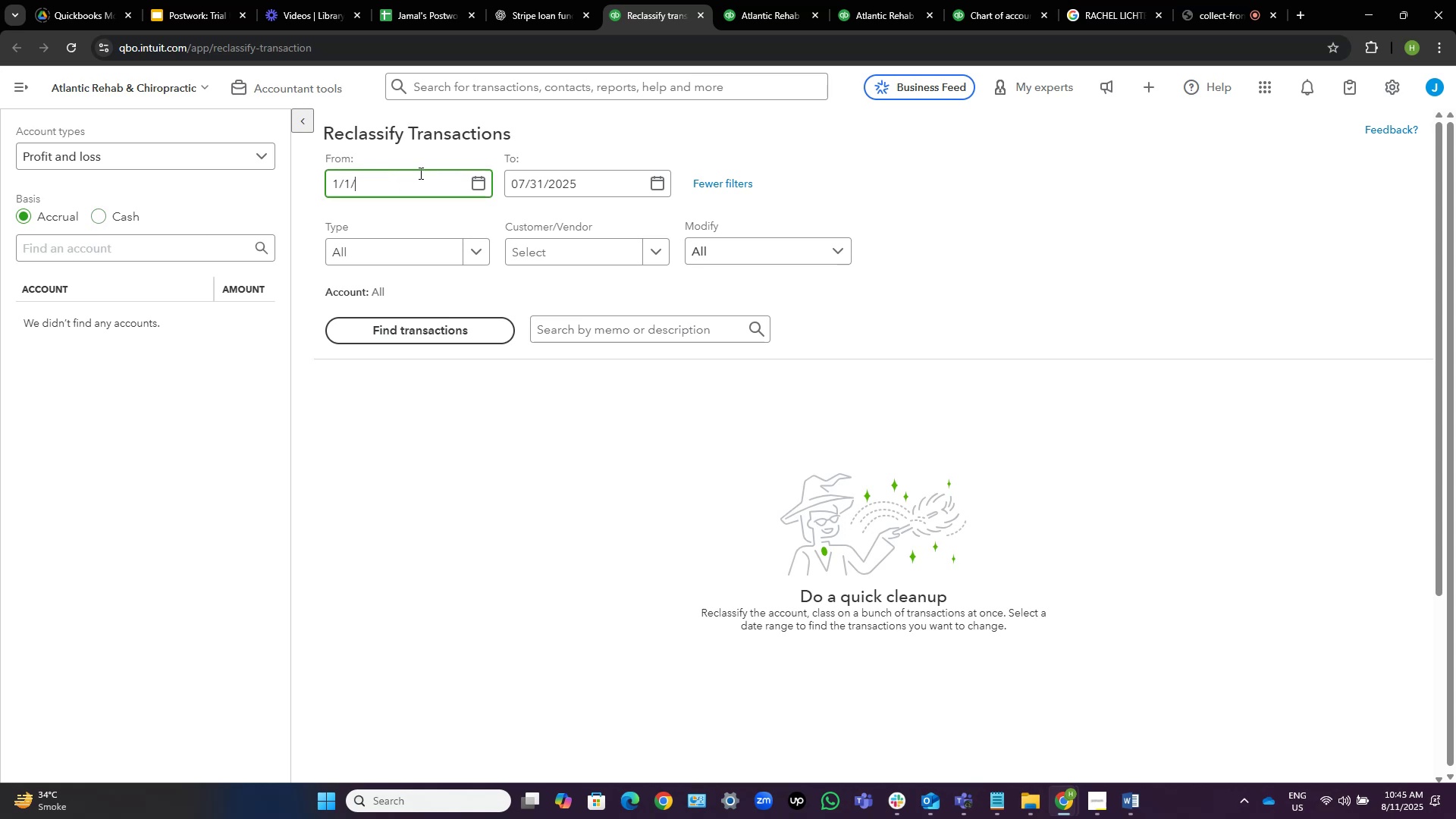 
key(Numpad2)
 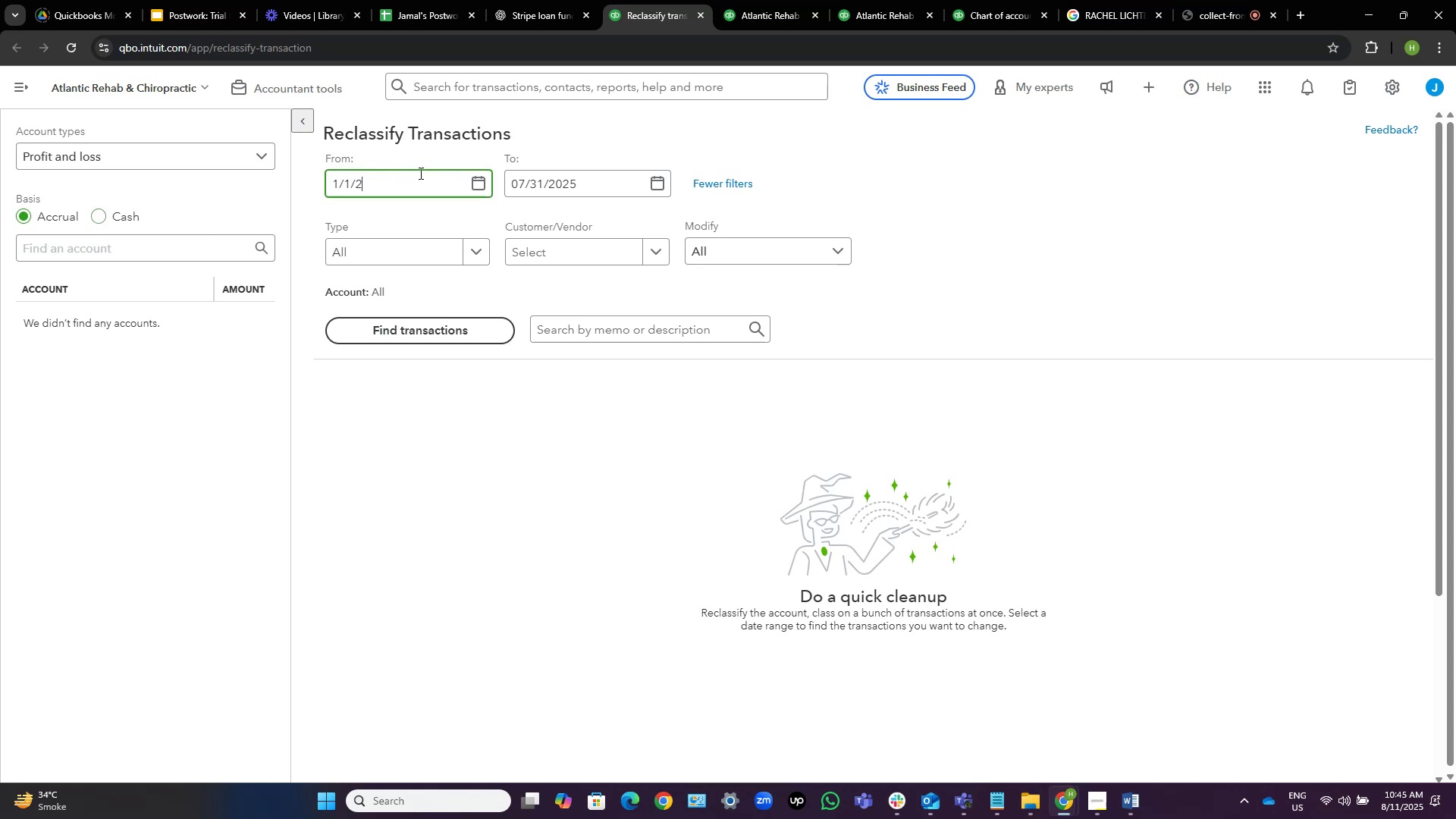 
key(Numpad3)
 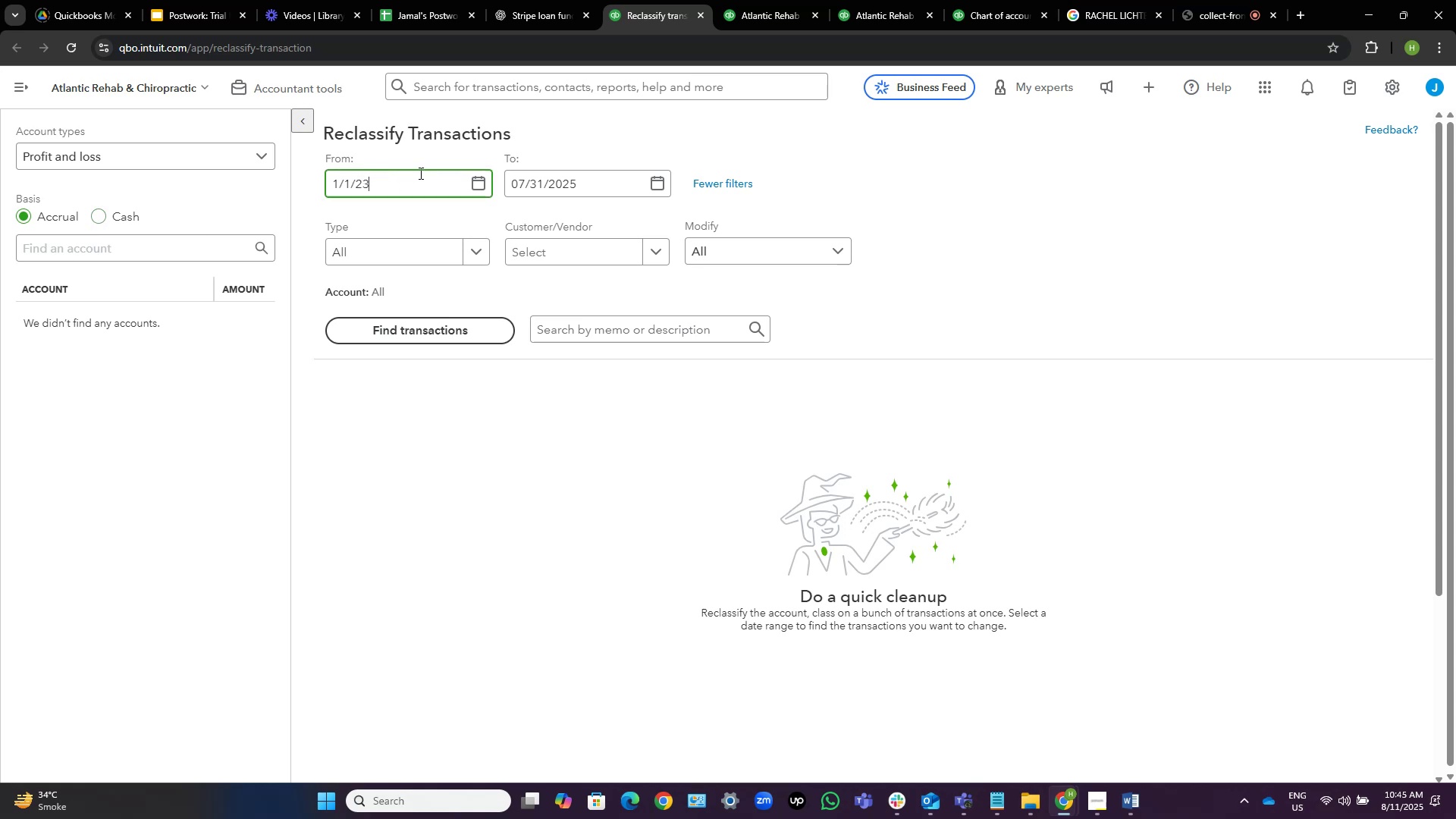 
key(Tab)
 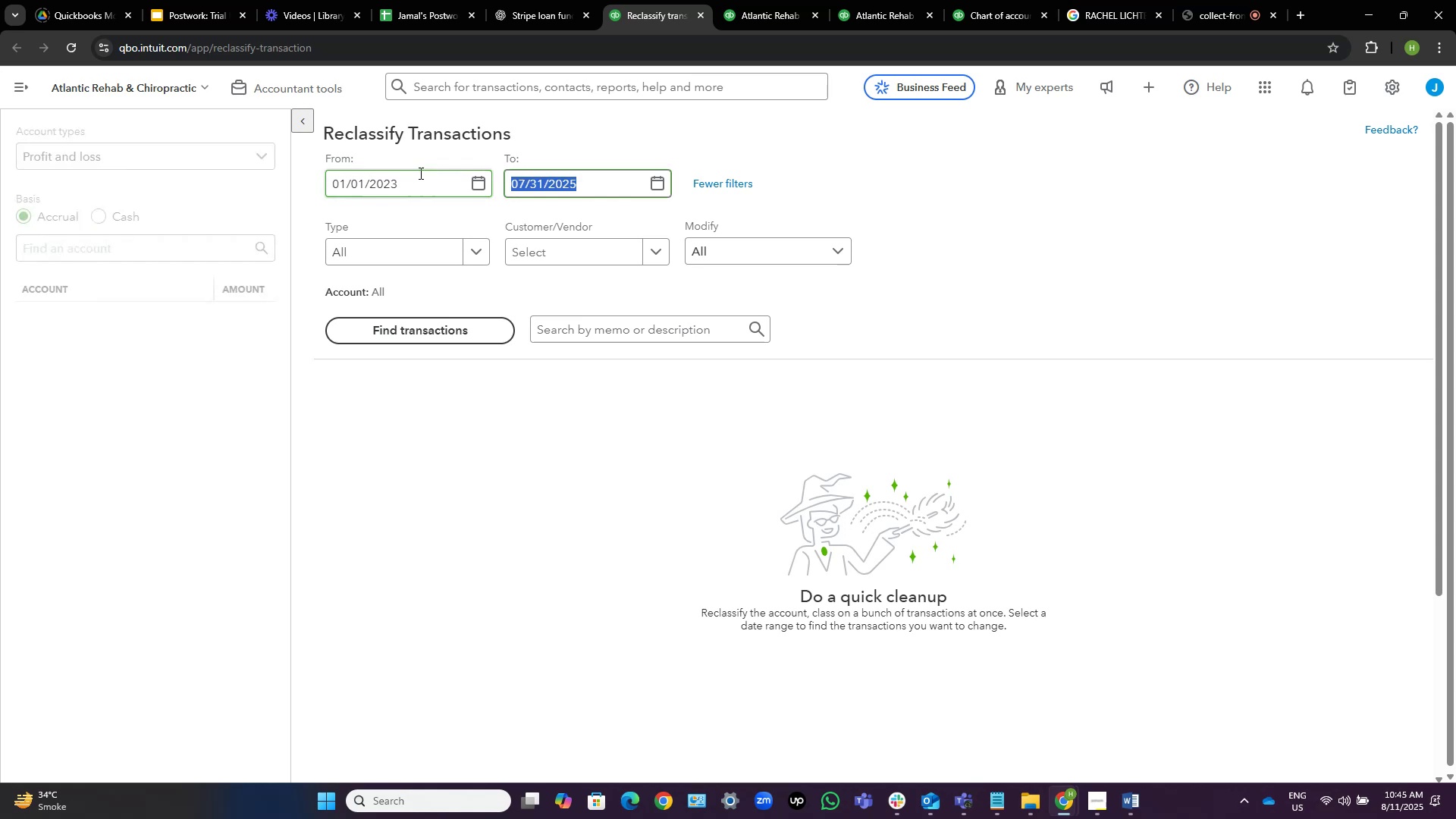 
key(Numpad1)
 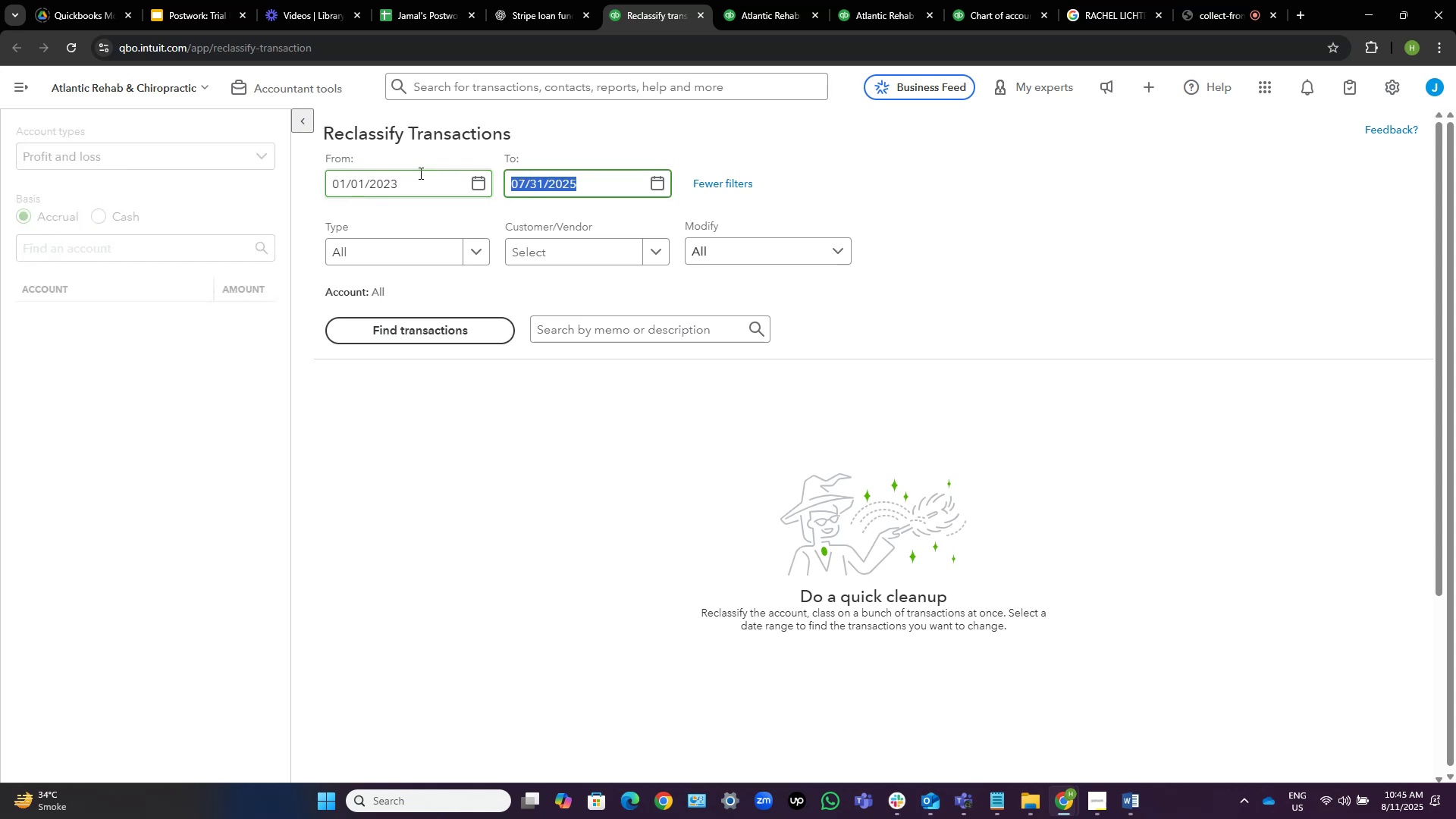 
key(Numpad2)
 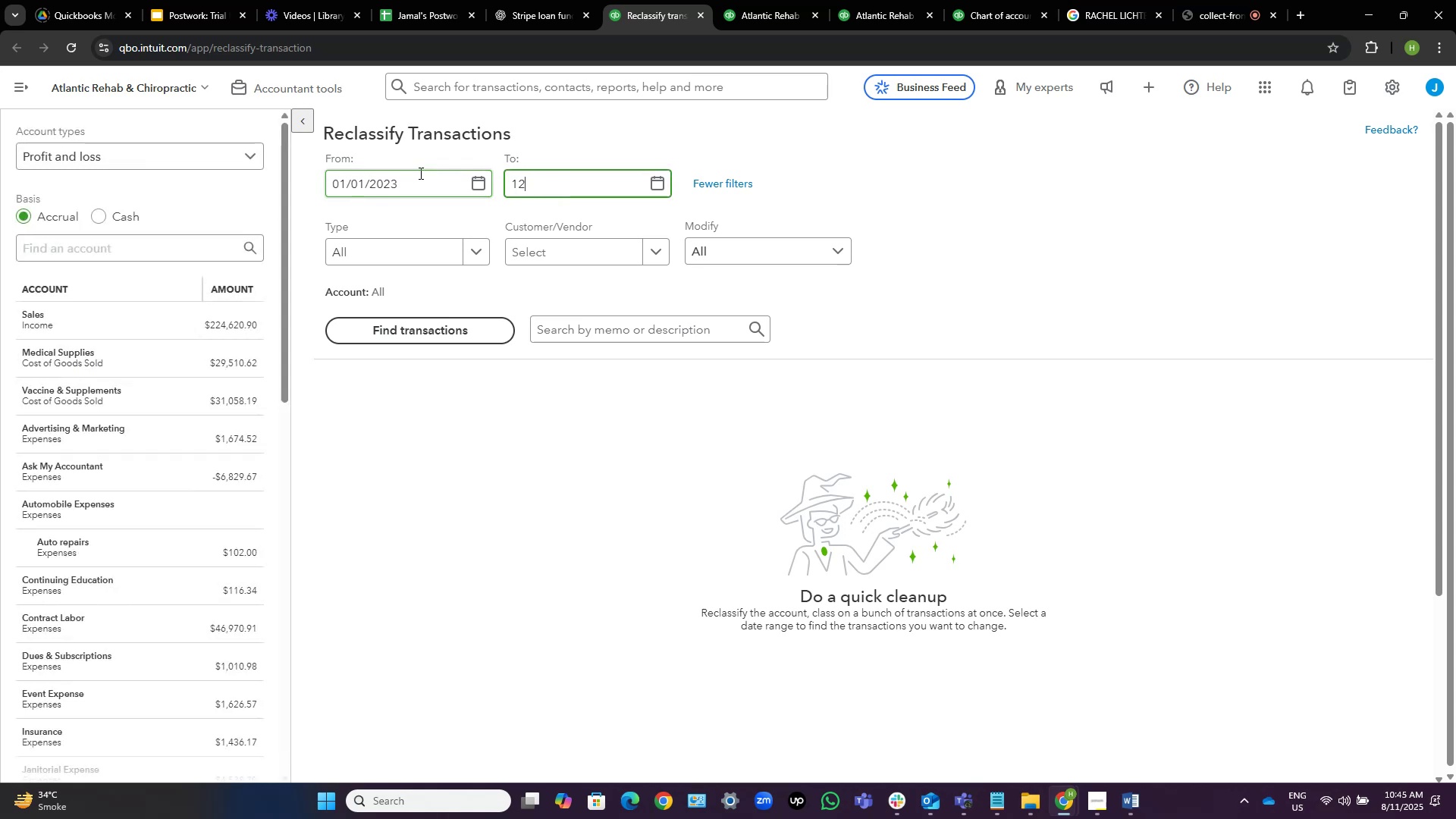 
key(NumpadDivide)
 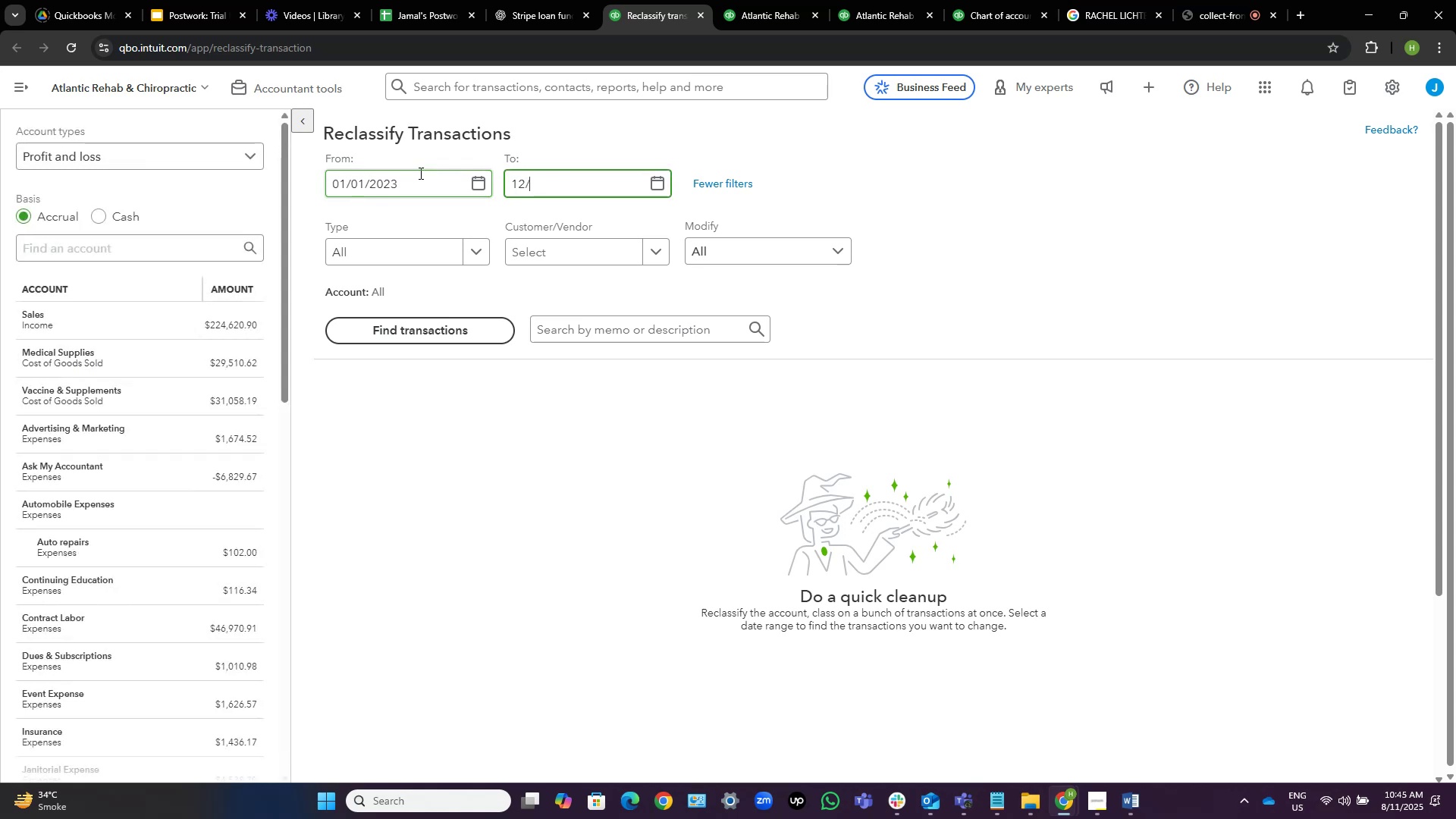 
key(Numpad3)
 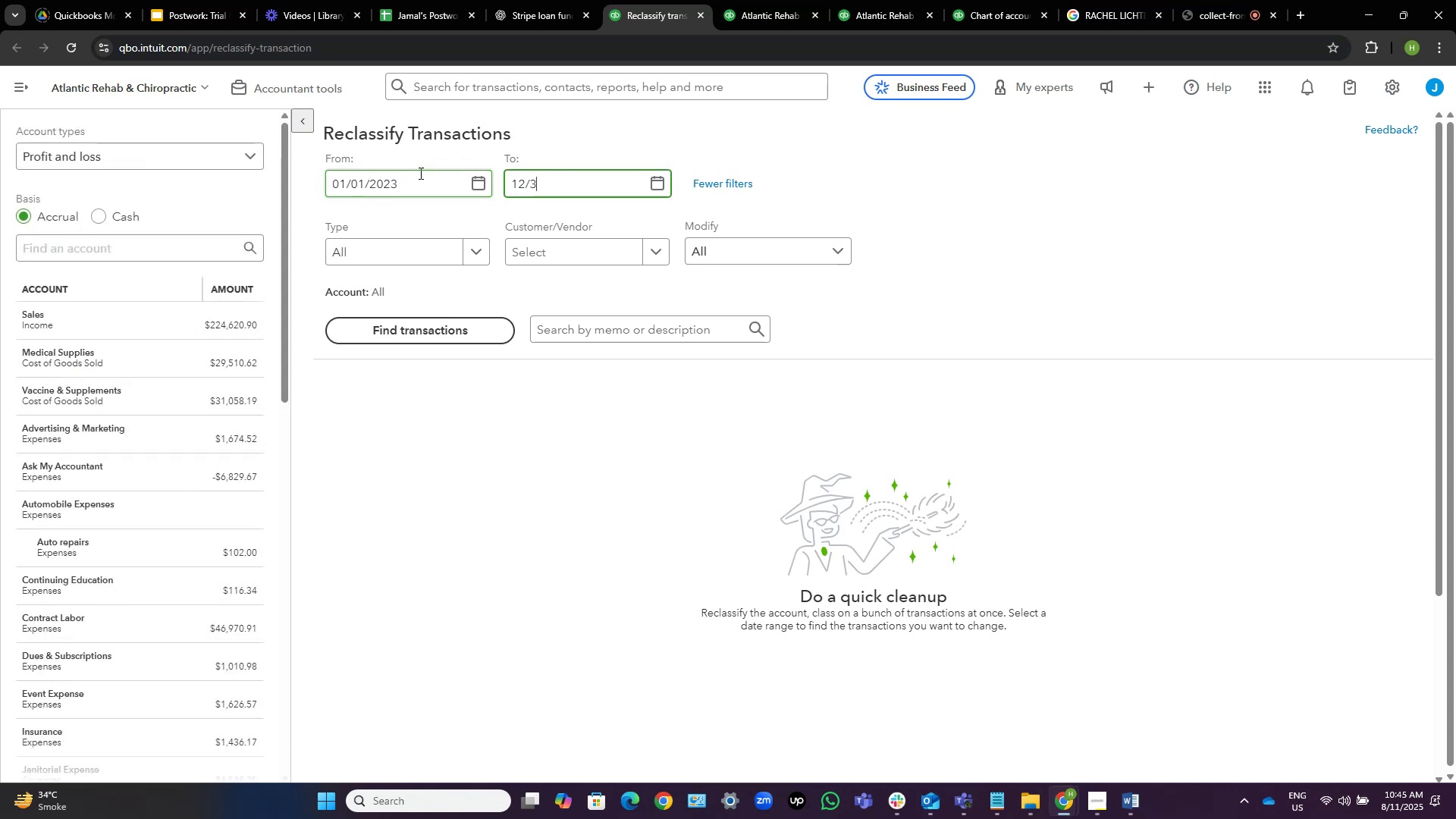 
key(Numpad1)
 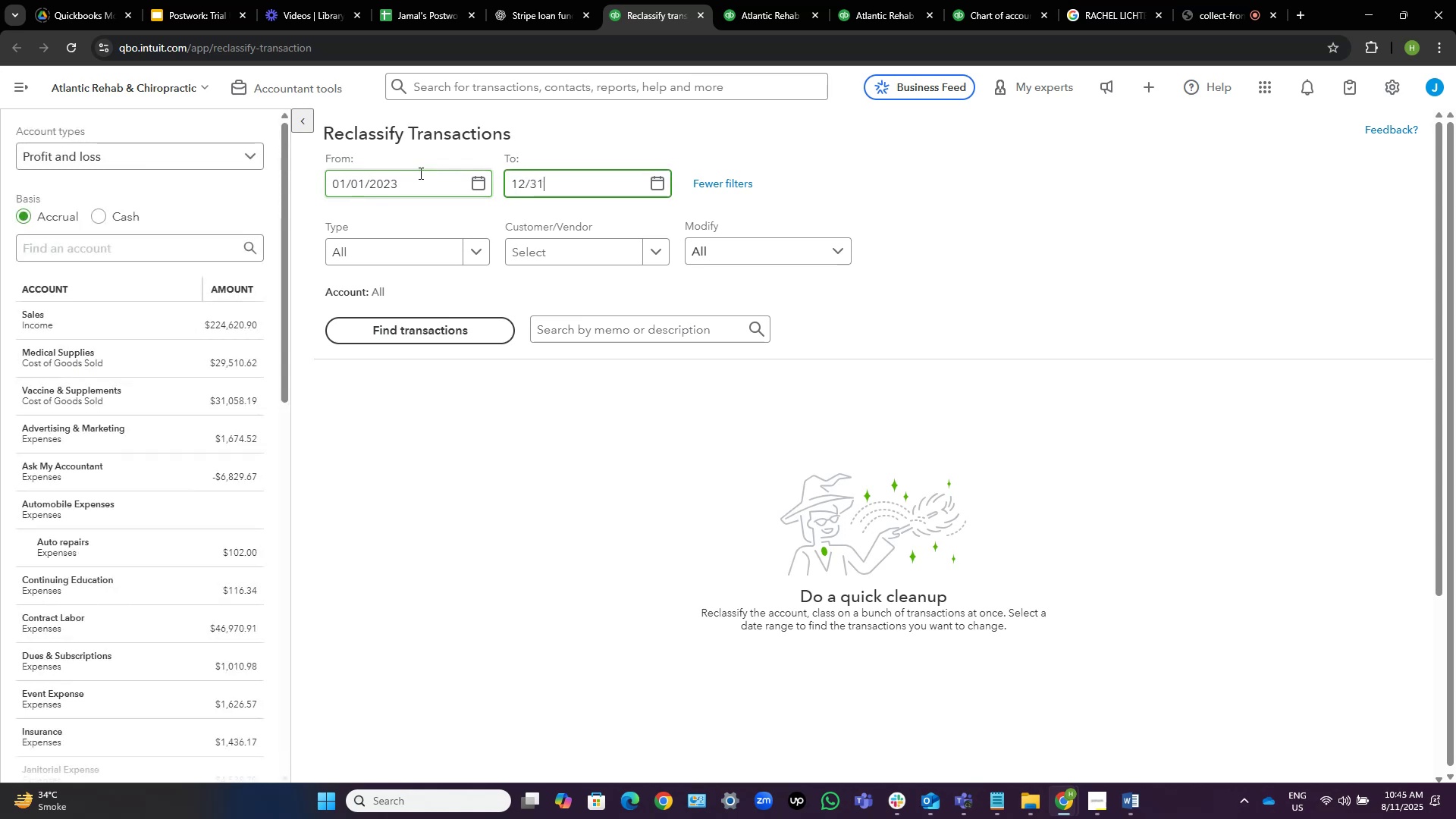 
key(NumpadDivide)
 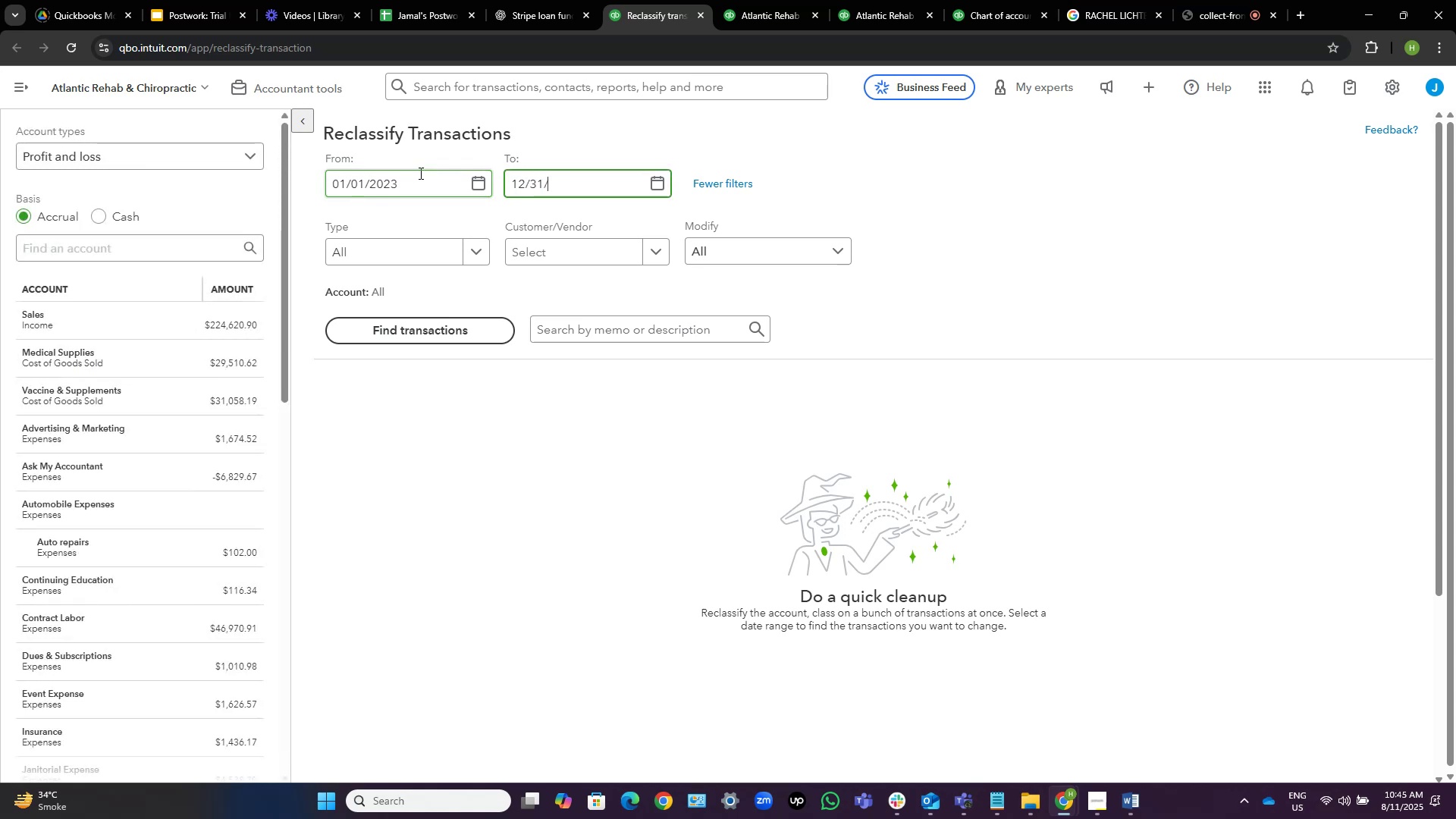 
key(Numpad2)
 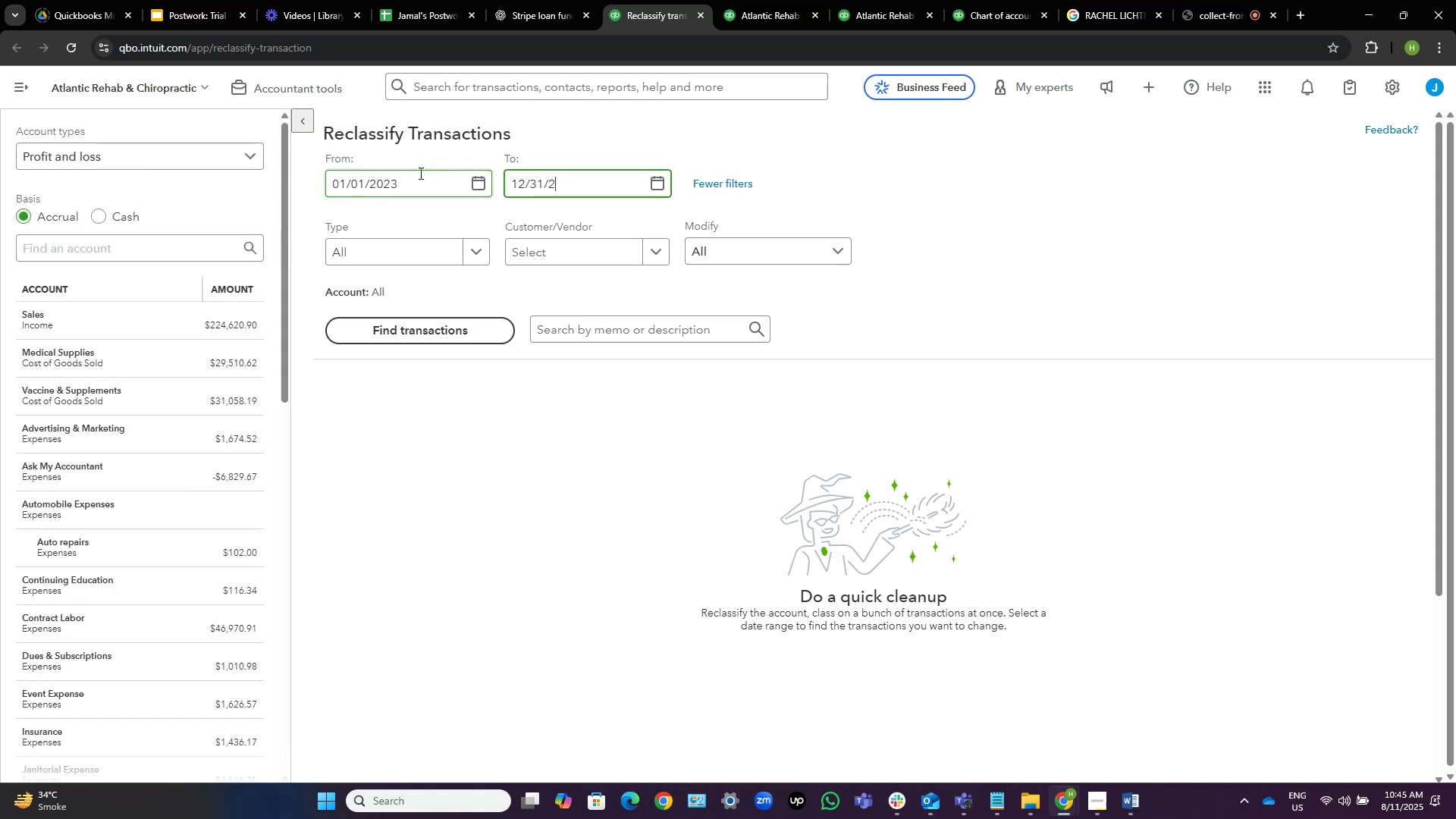 
key(Numpad3)
 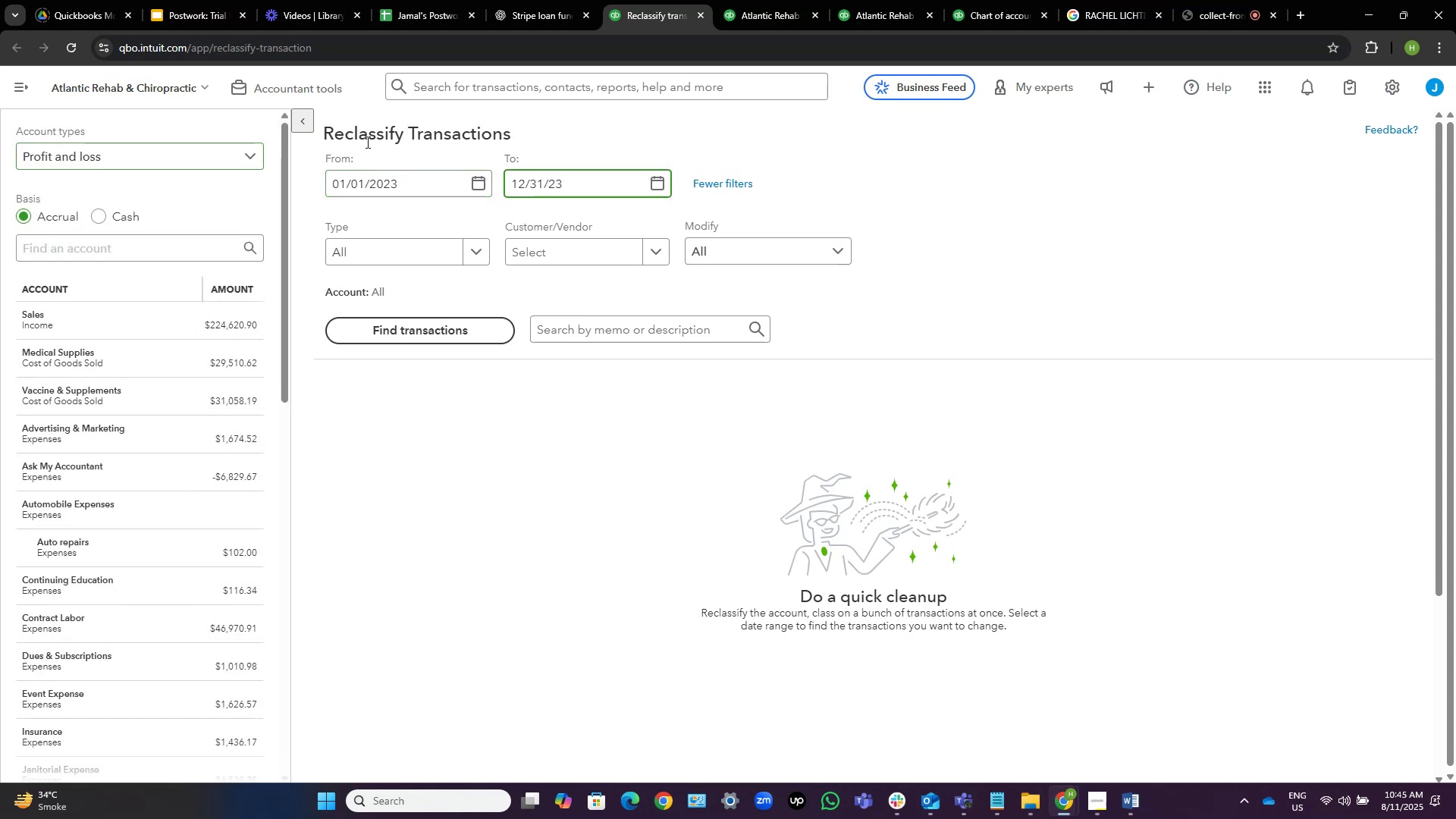 
left_click([597, 133])
 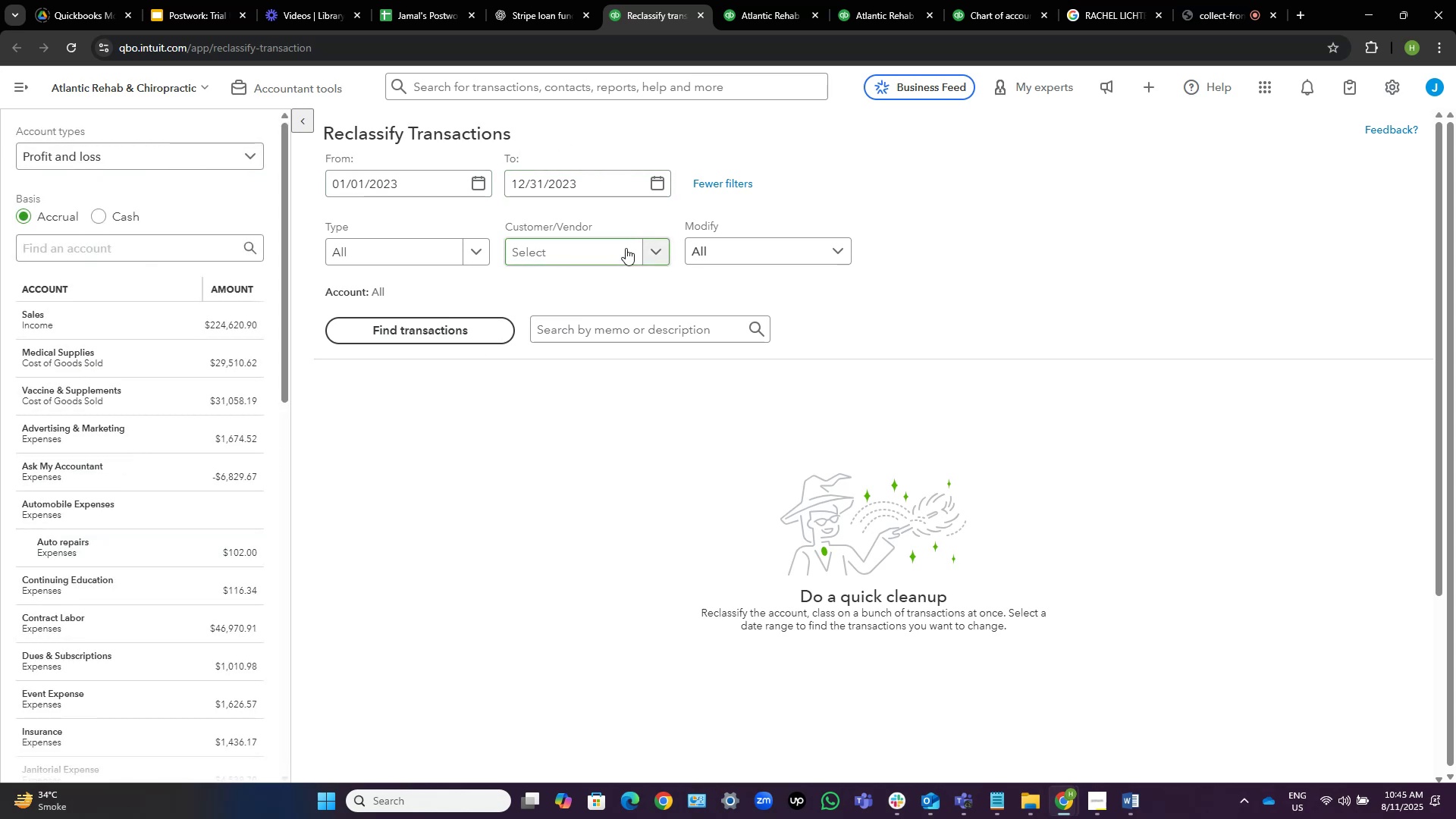 
wait(5.86)
 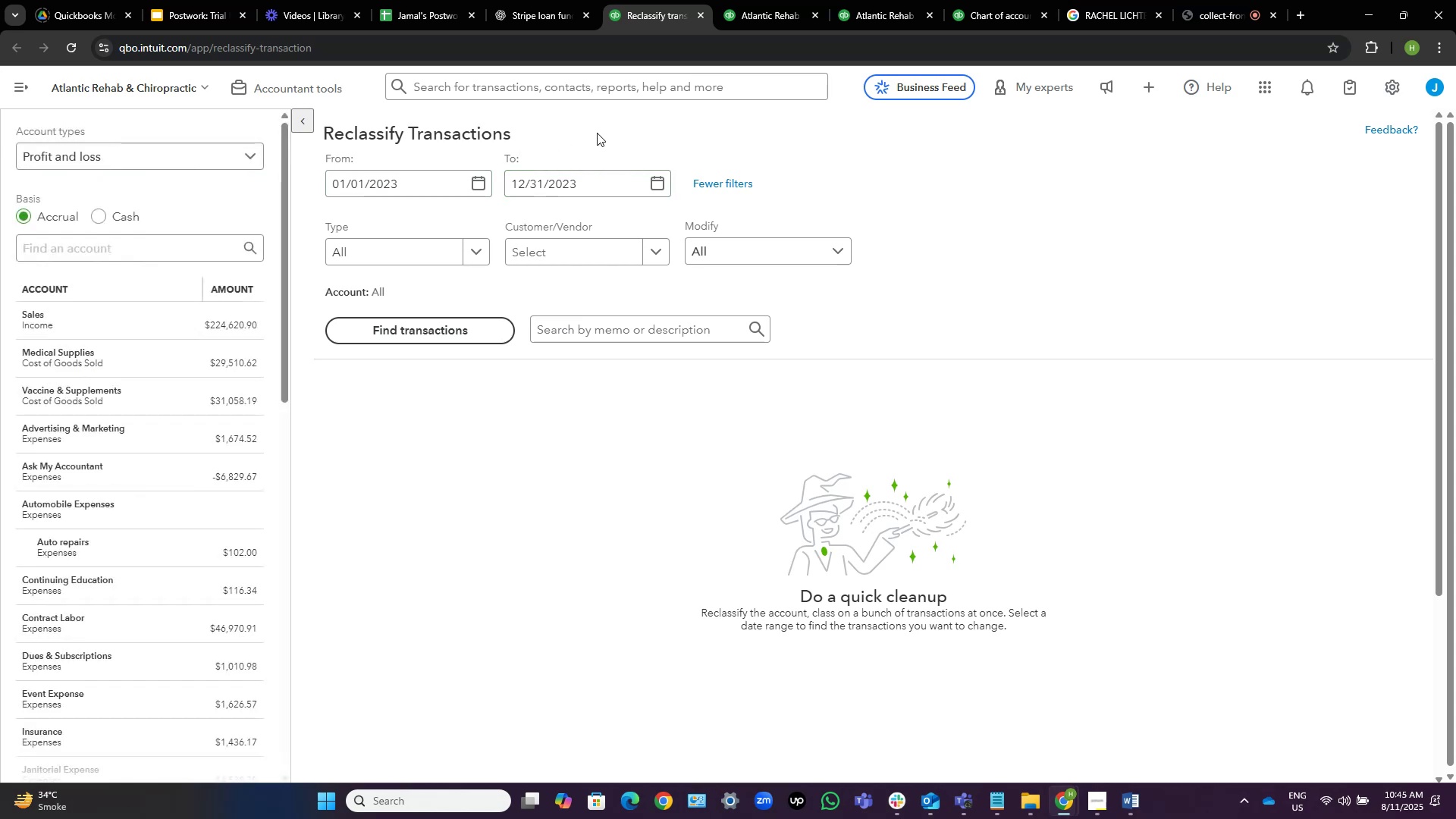 
left_click([736, 0])
 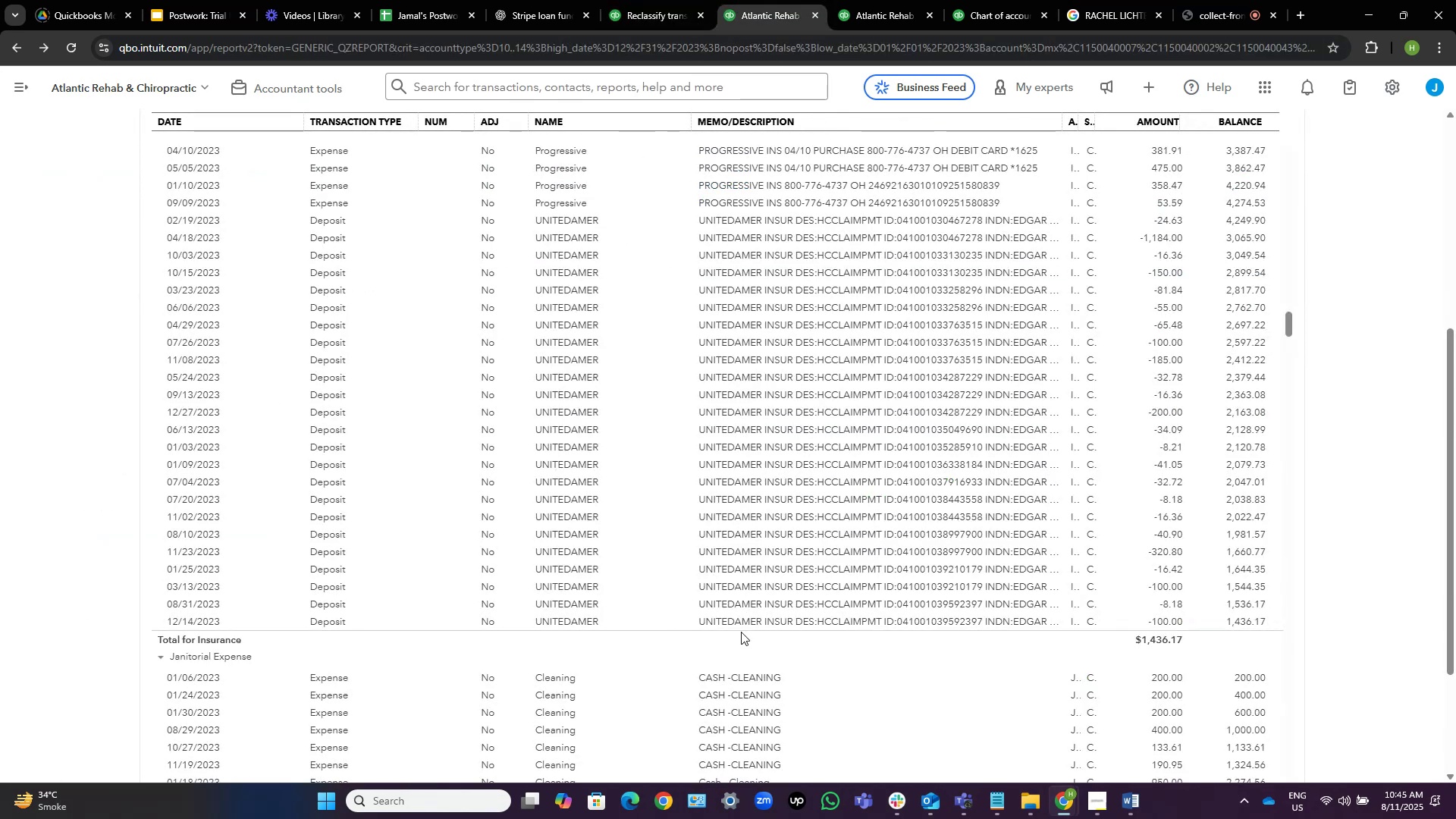 
left_click([741, 623])
 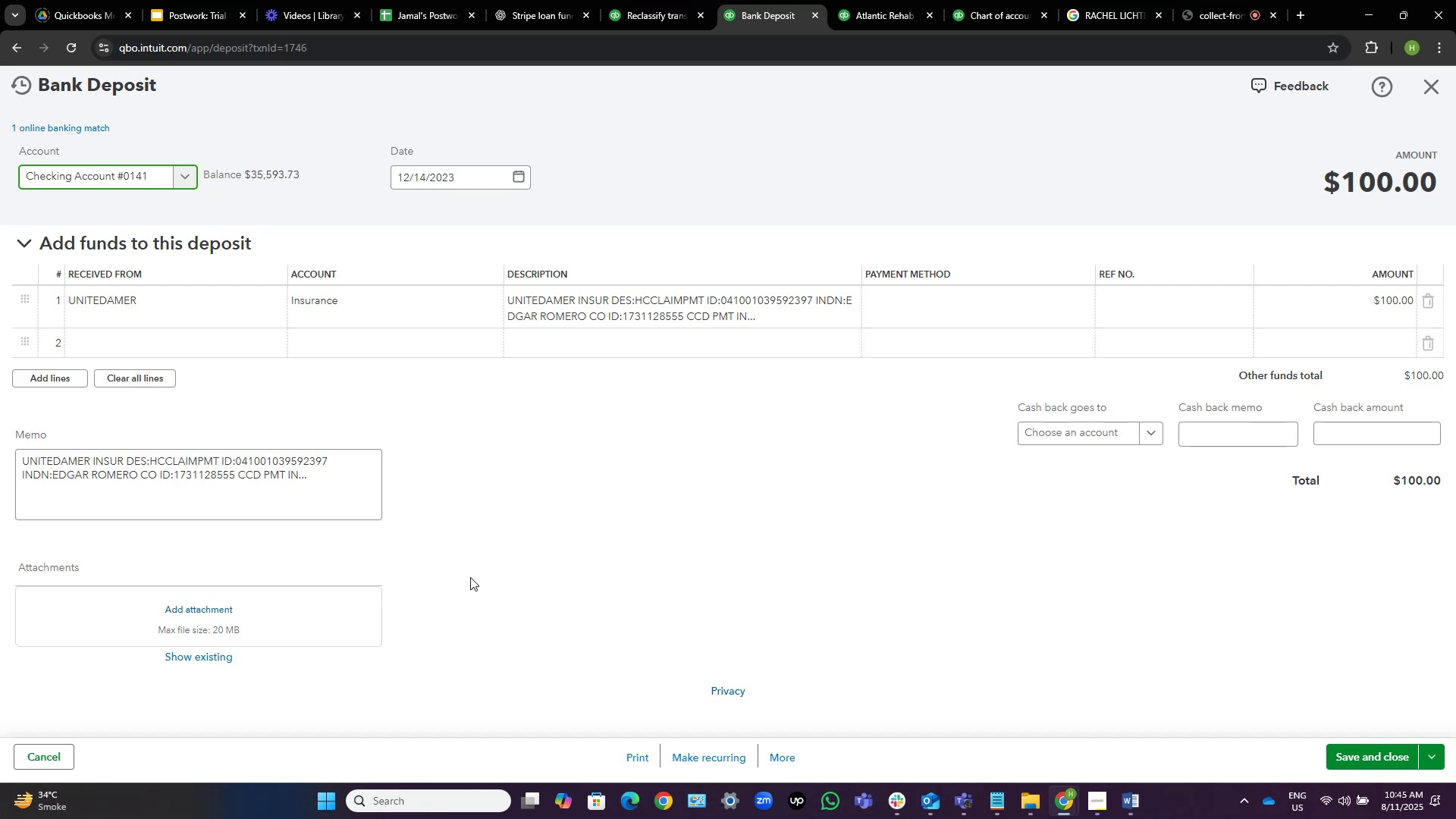 
wait(9.63)
 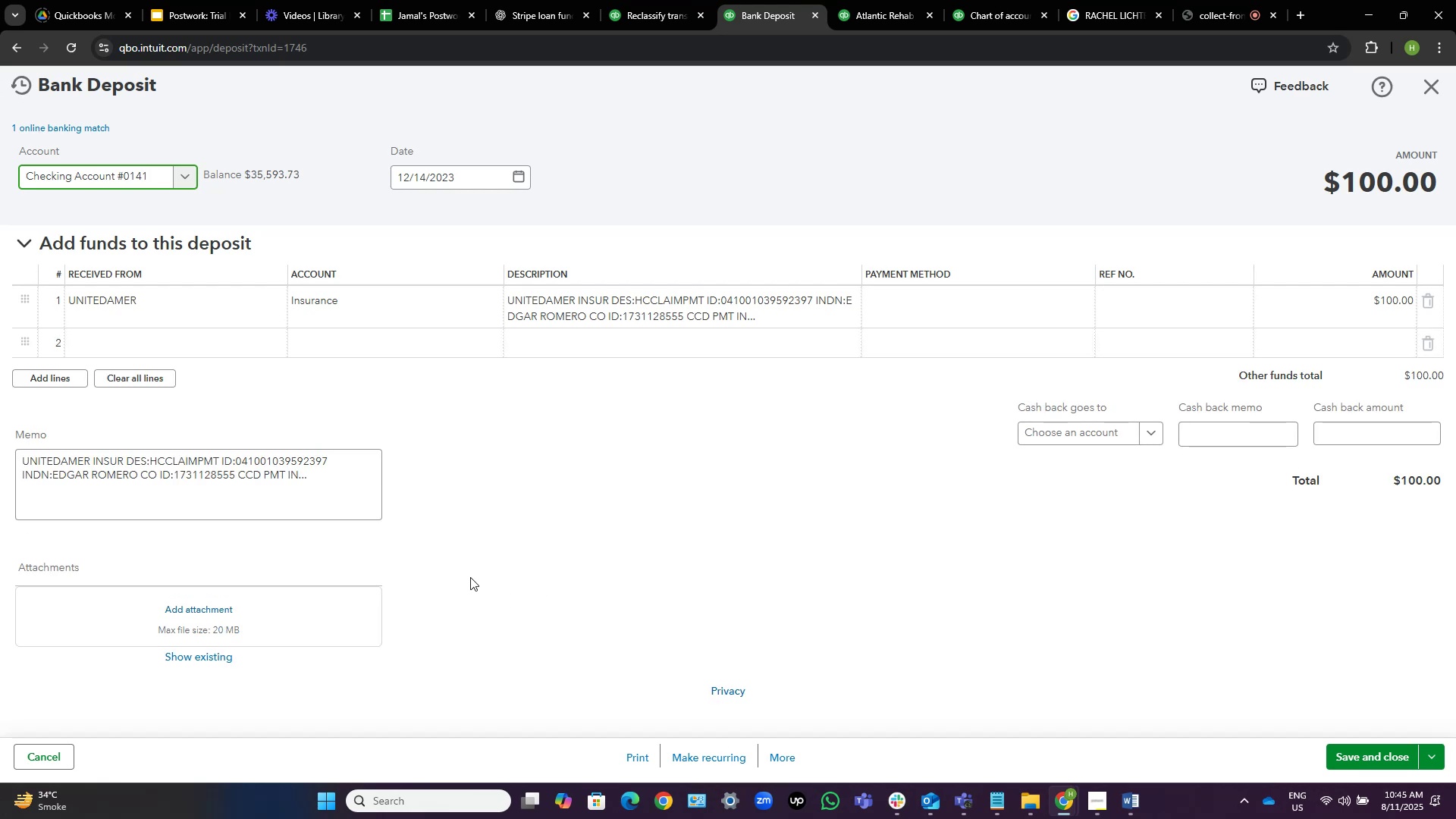 
left_click([353, 307])
 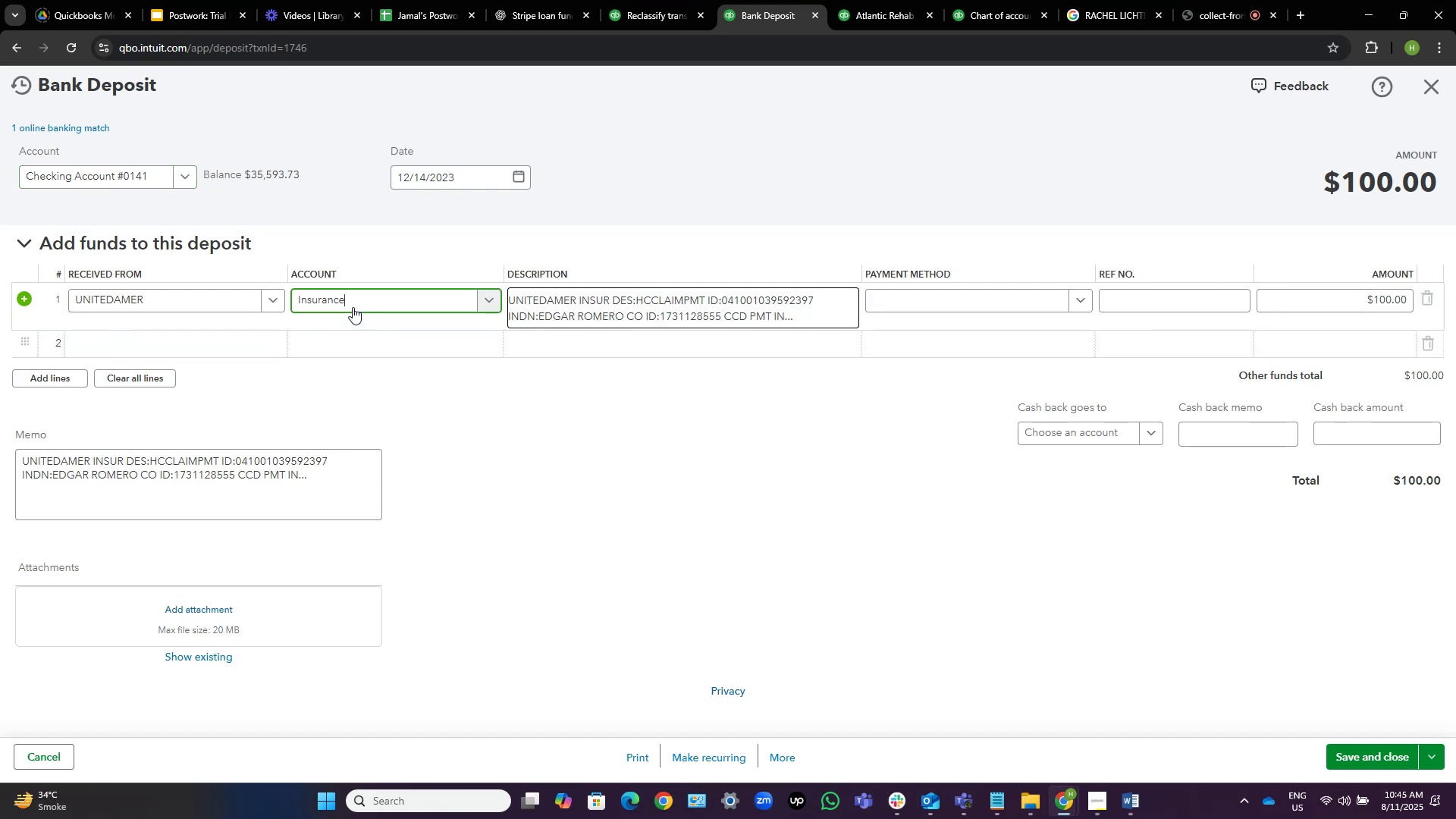 
left_click([353, 307])
 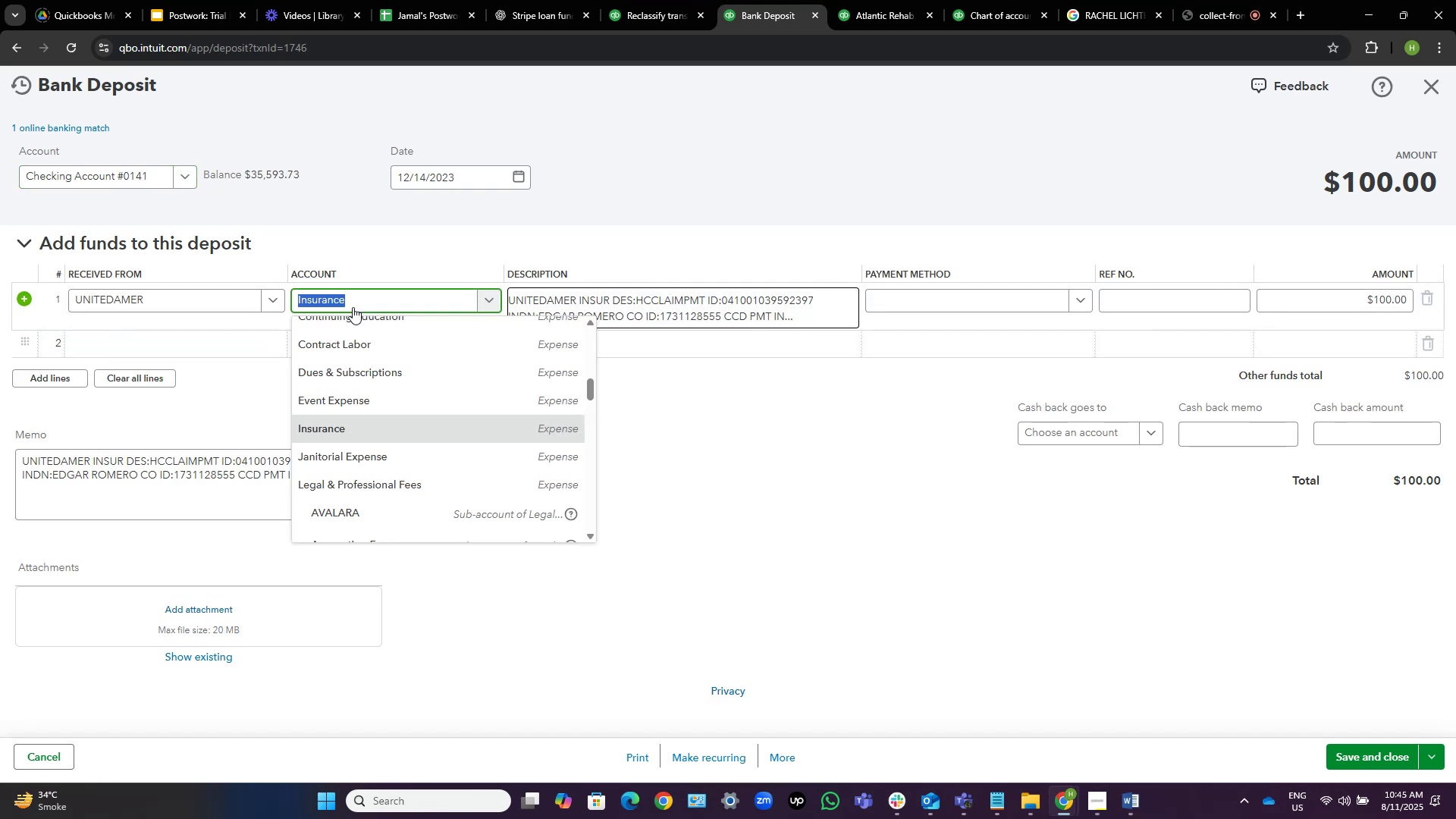 
key(Backspace)
 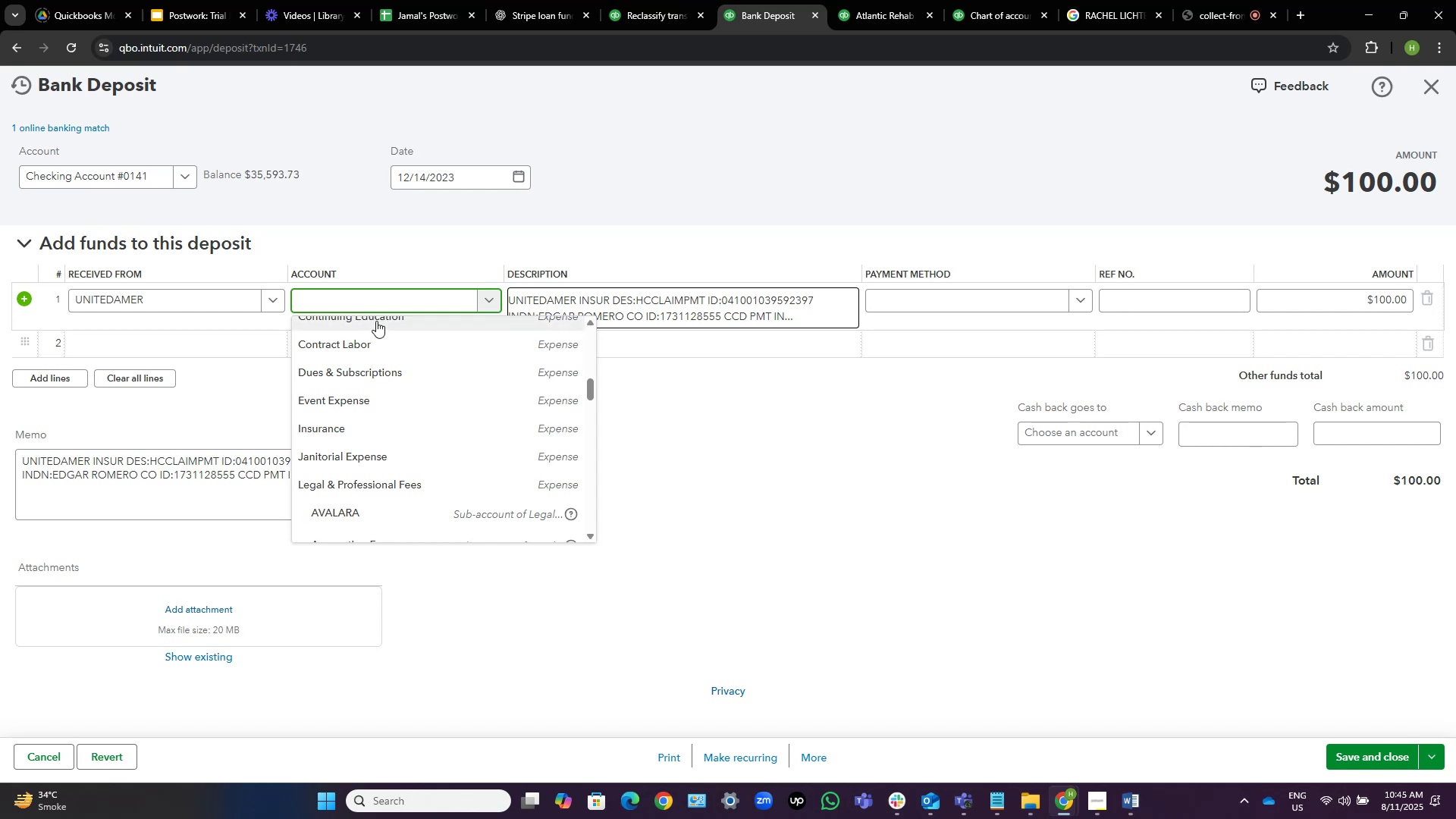 
scroll: coordinate [371, 369], scroll_direction: up, amount: 12.0
 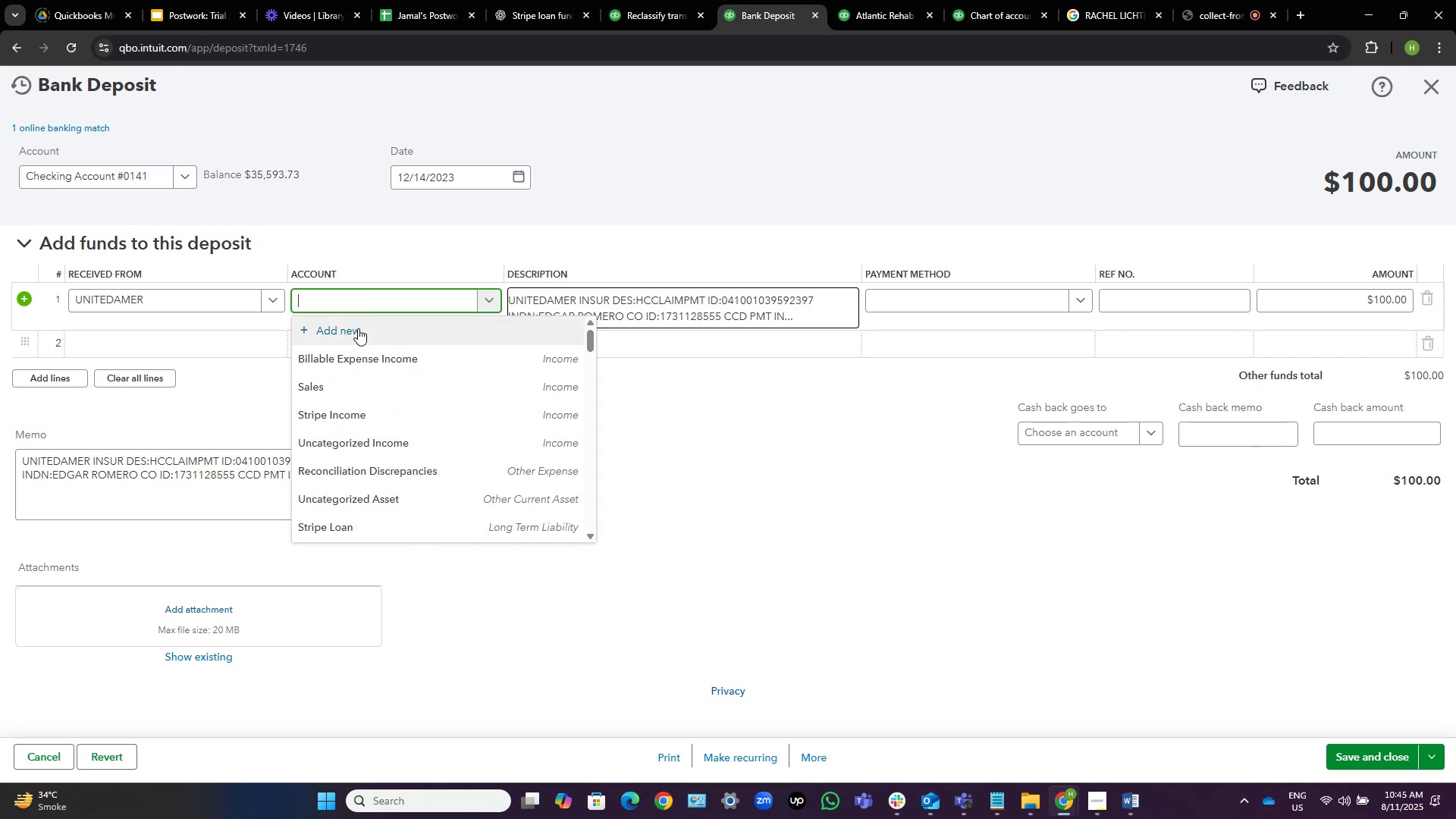 
left_click([358, 328])
 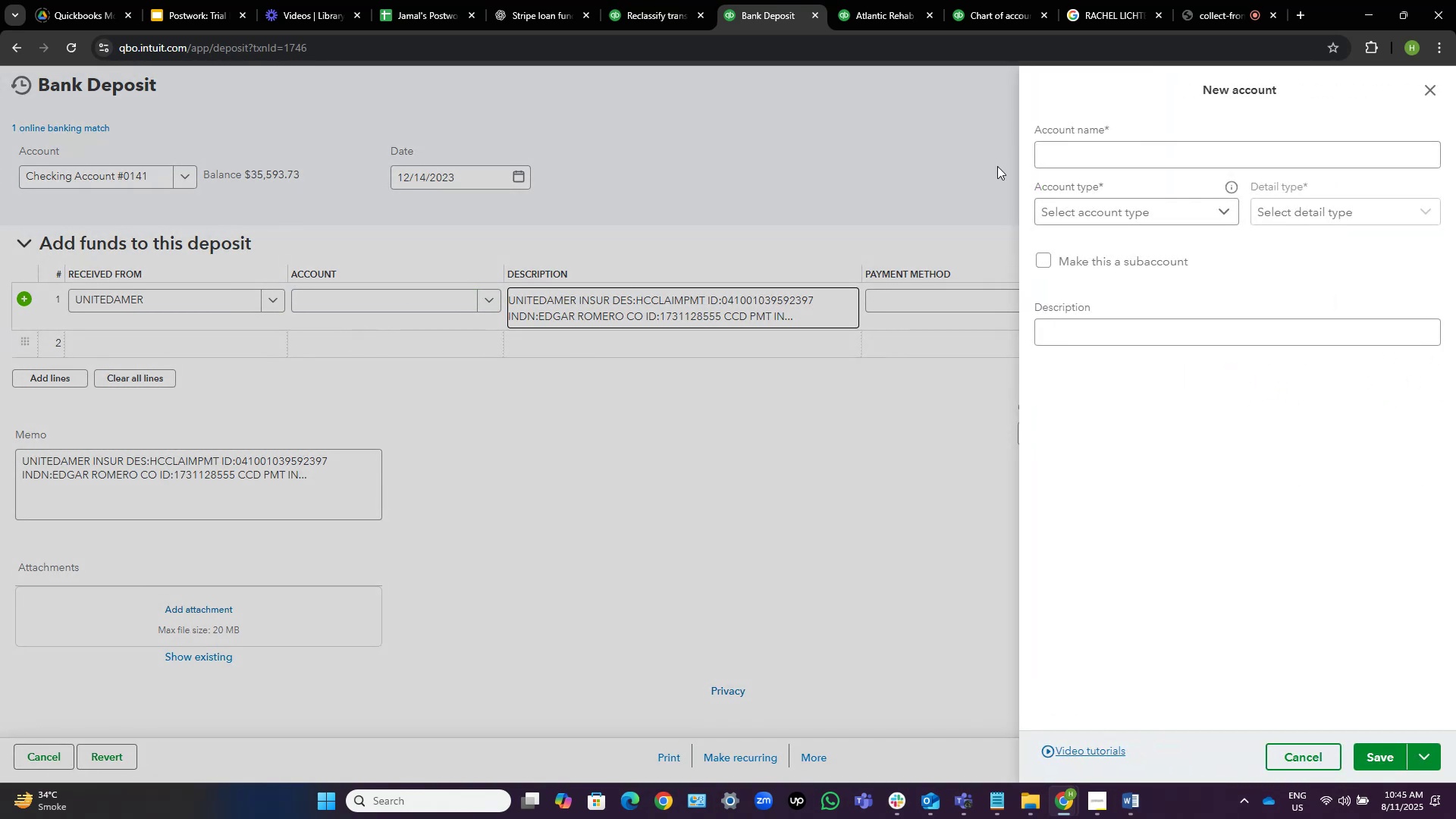 
left_click([1070, 158])
 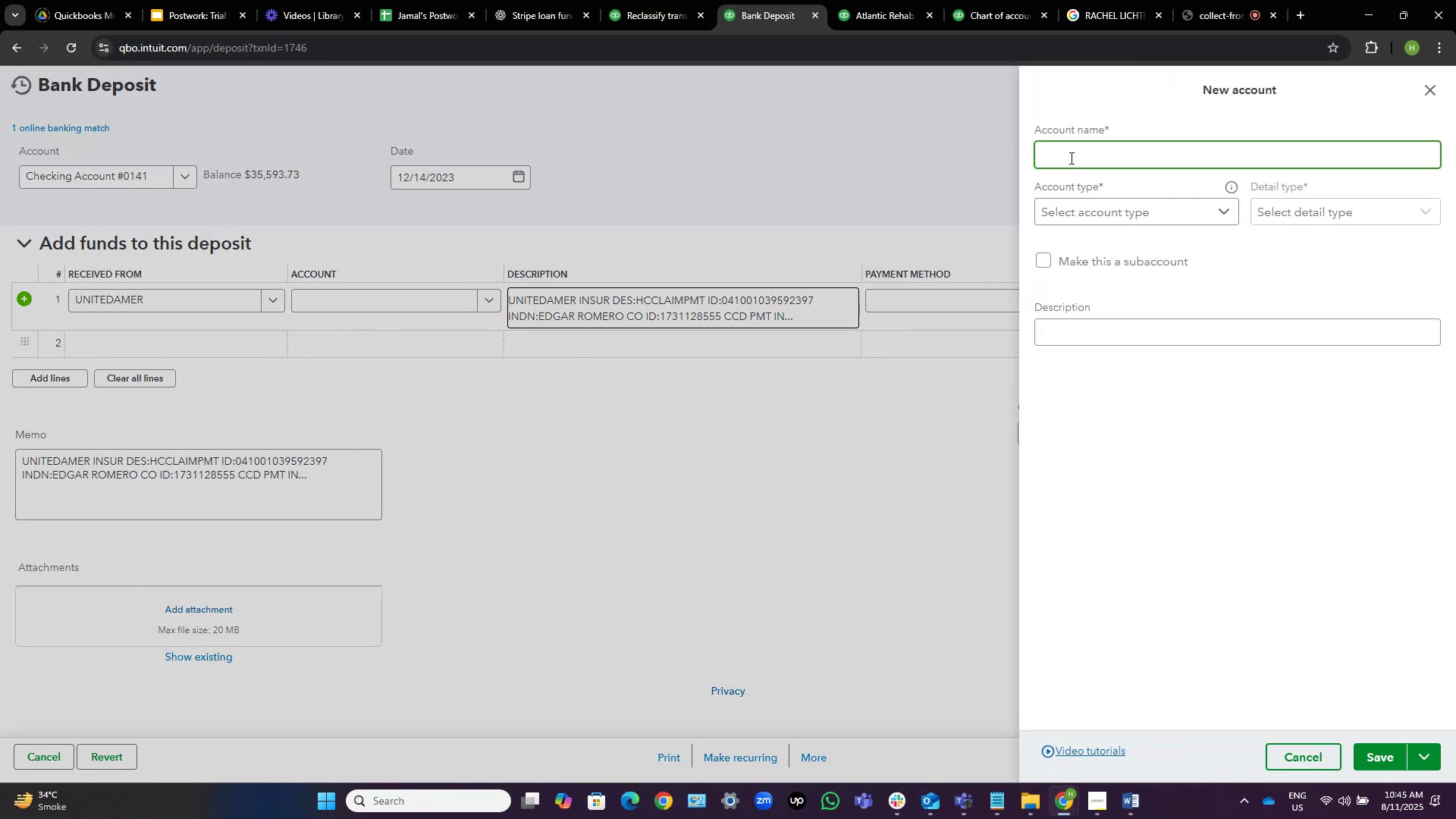 
key(Control+V)
 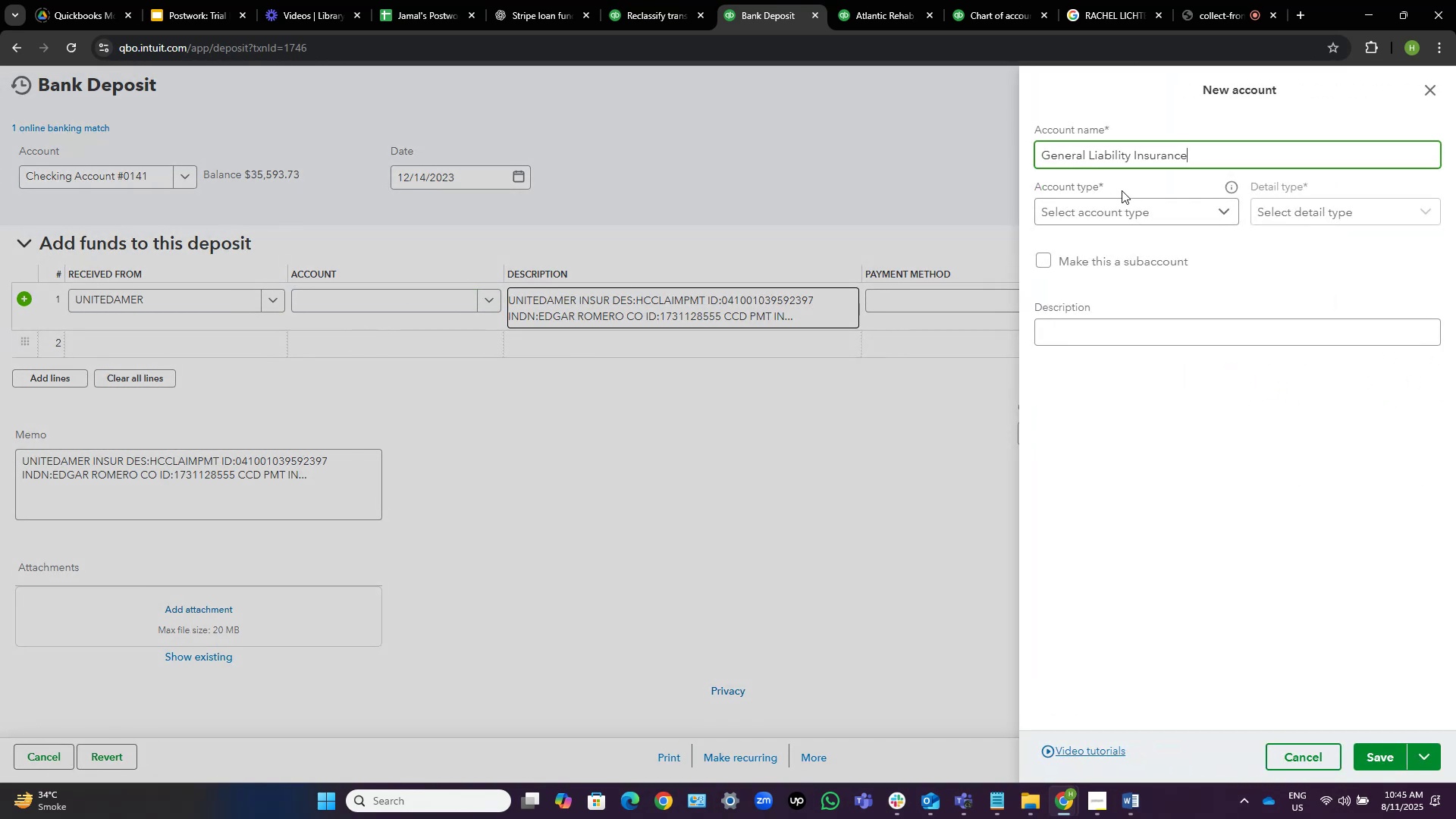 
left_click([1116, 208])
 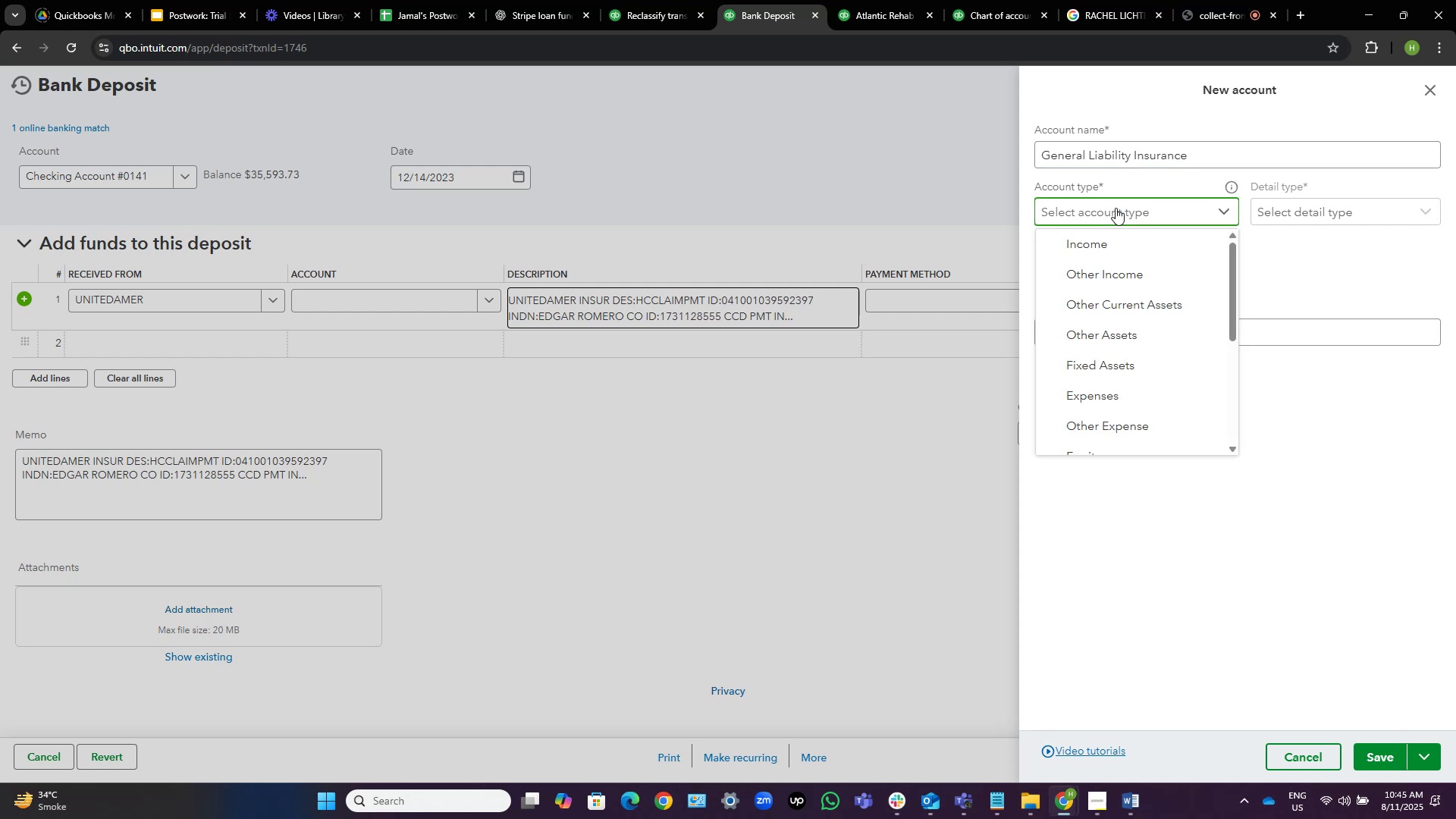 
scroll: coordinate [1090, 254], scroll_direction: up, amount: 3.0
 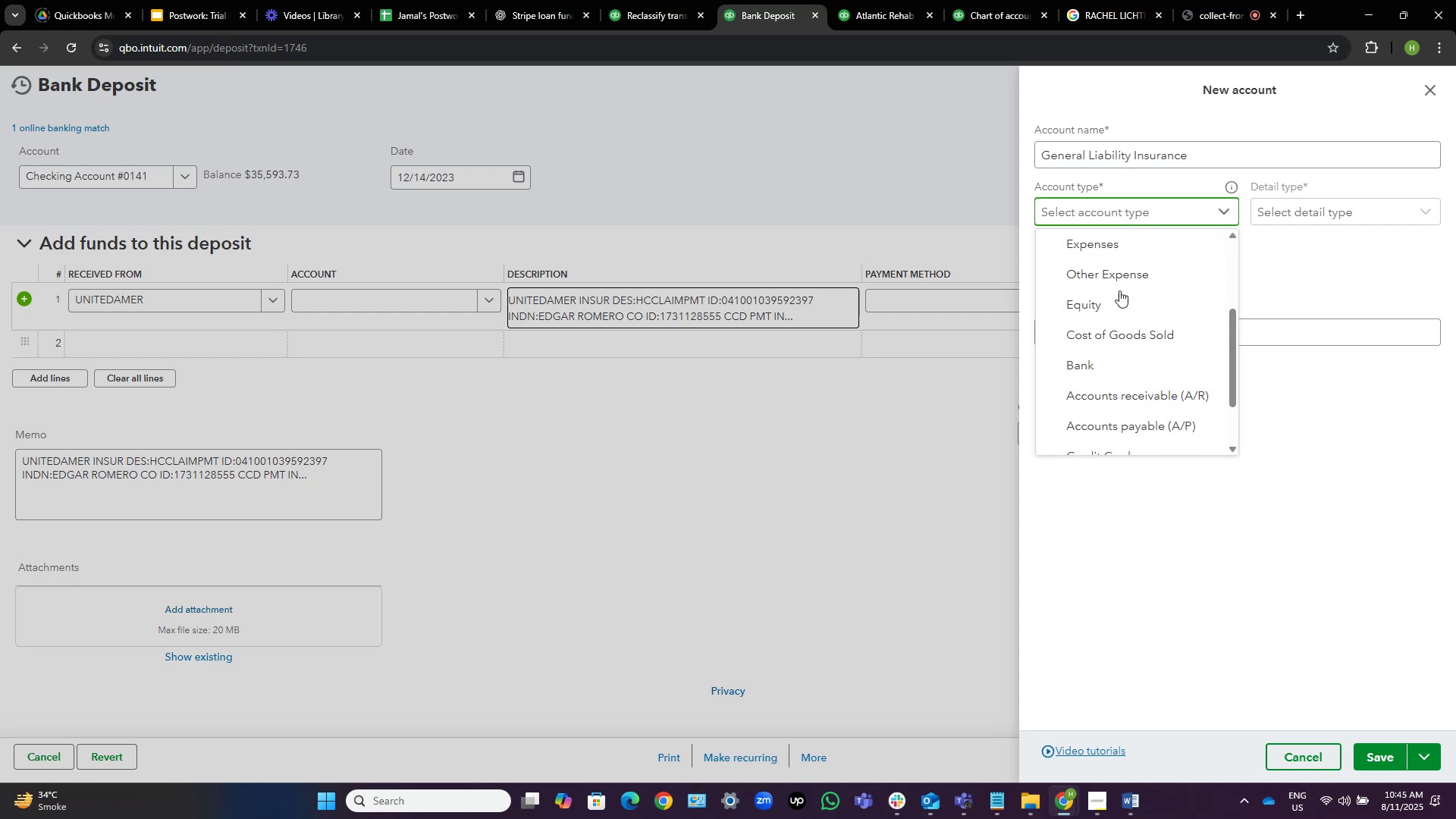 
scroll: coordinate [1155, 332], scroll_direction: down, amount: 4.0
 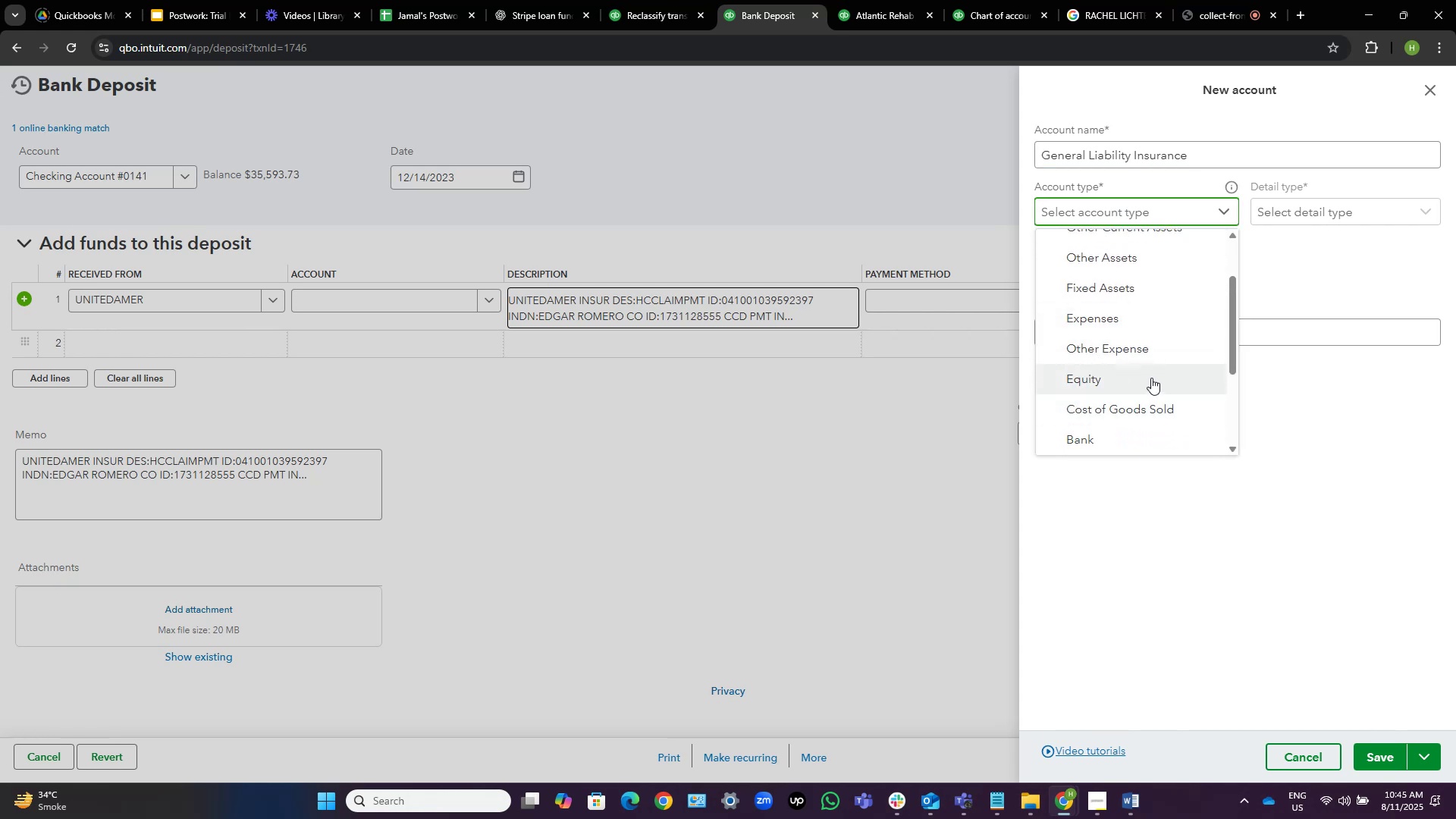 
left_click([1150, 321])
 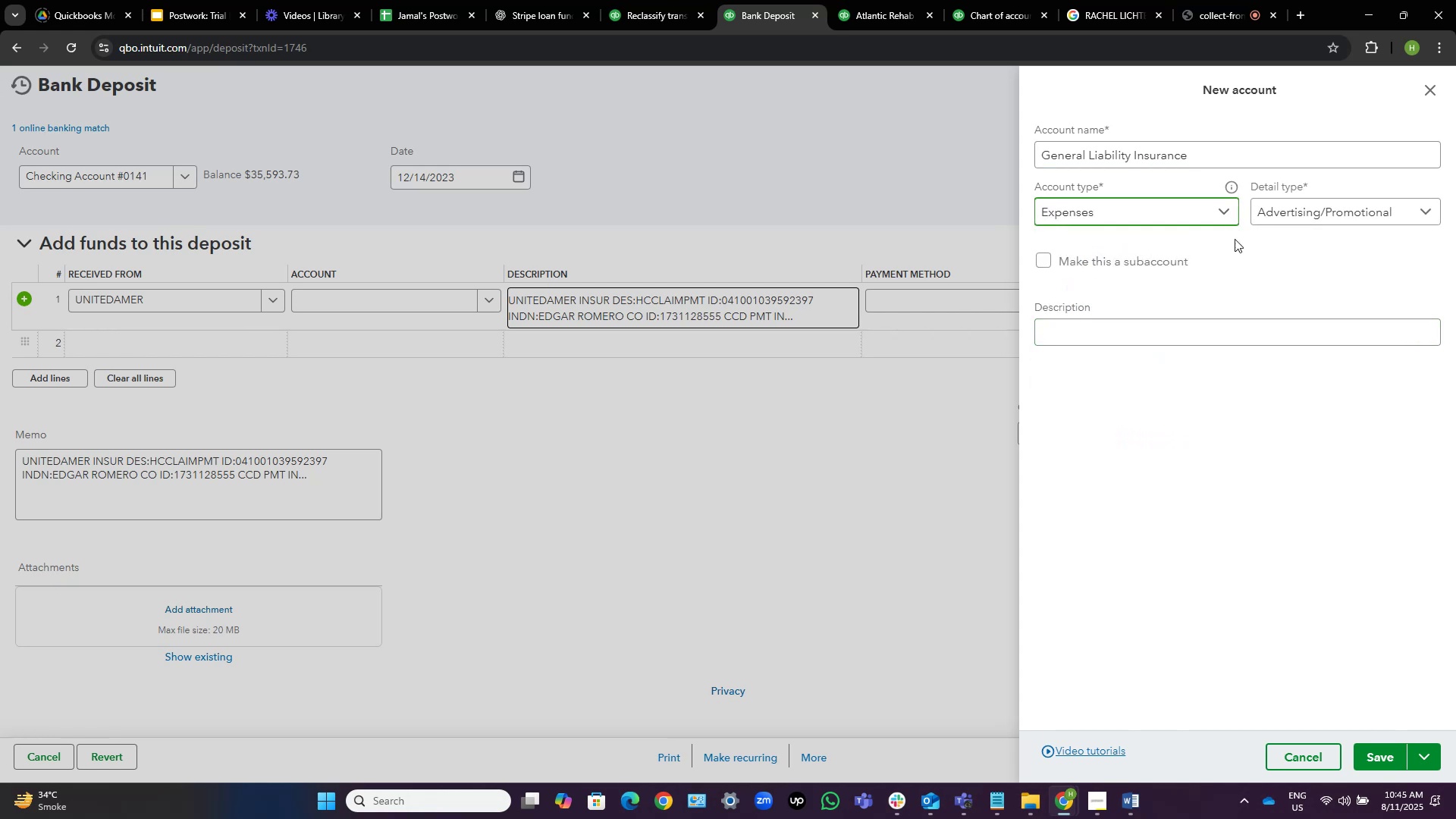 
left_click([1292, 205])
 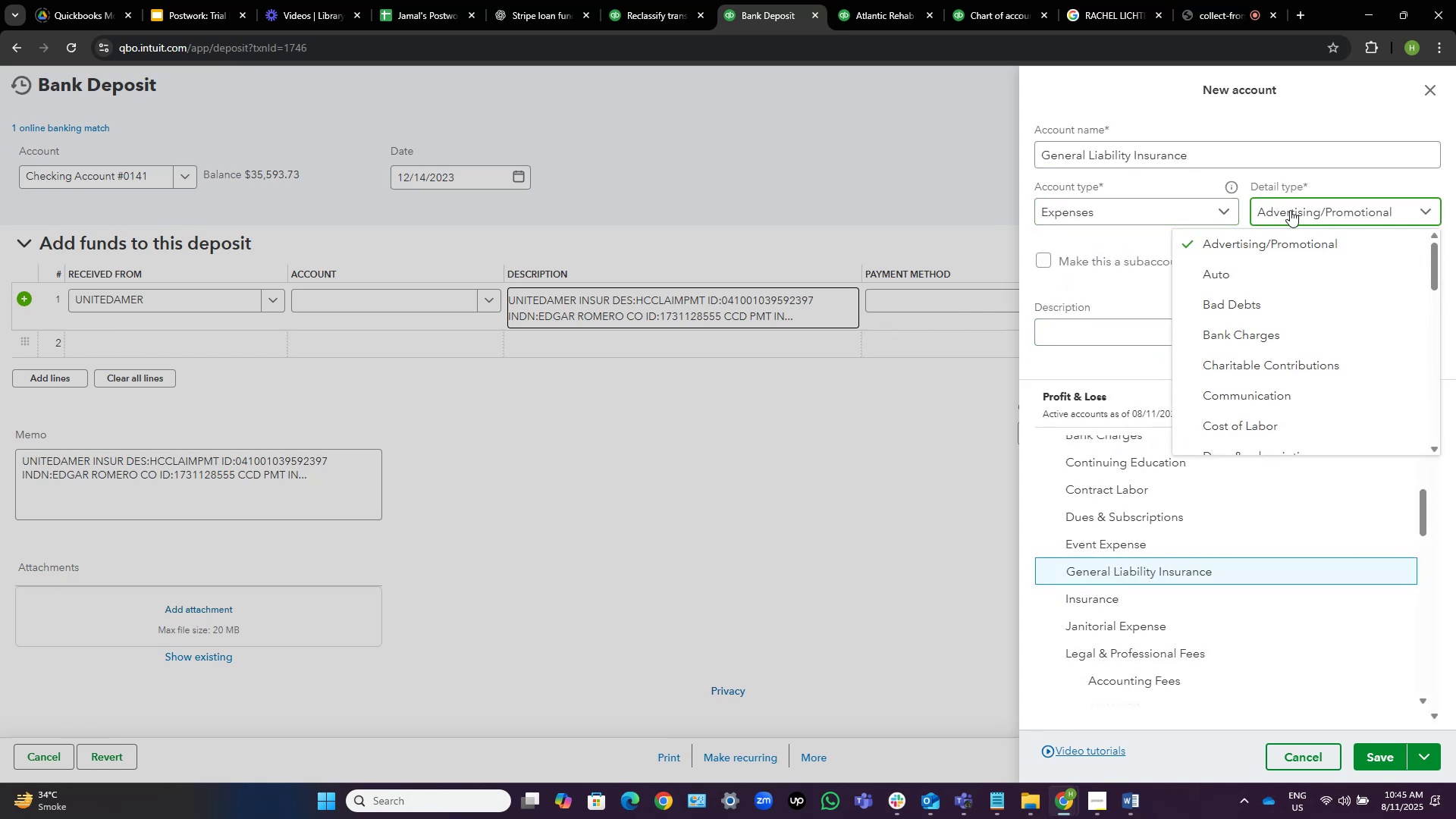 
scroll: coordinate [1263, 299], scroll_direction: down, amount: 2.0
 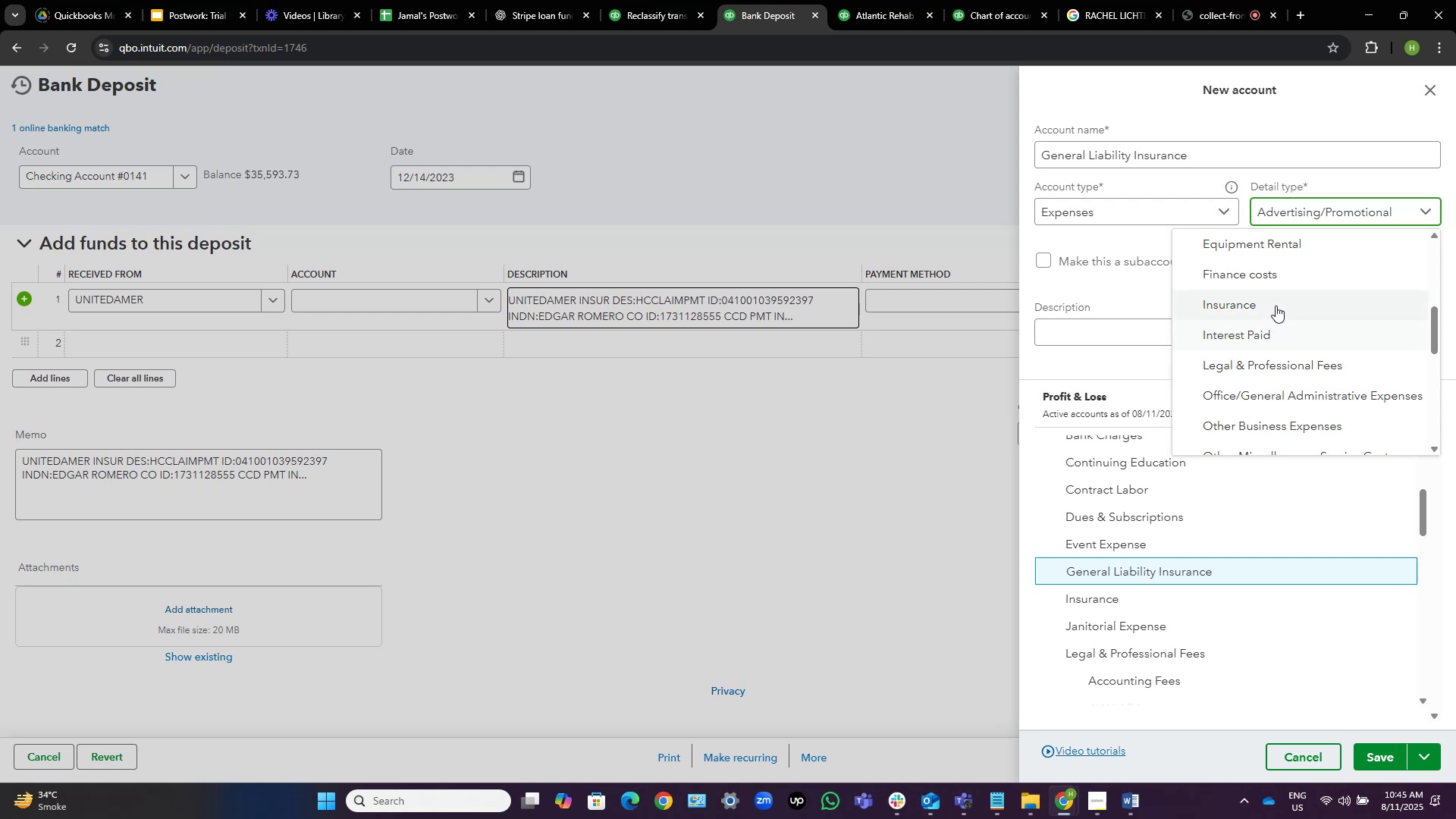 
left_click([1275, 304])
 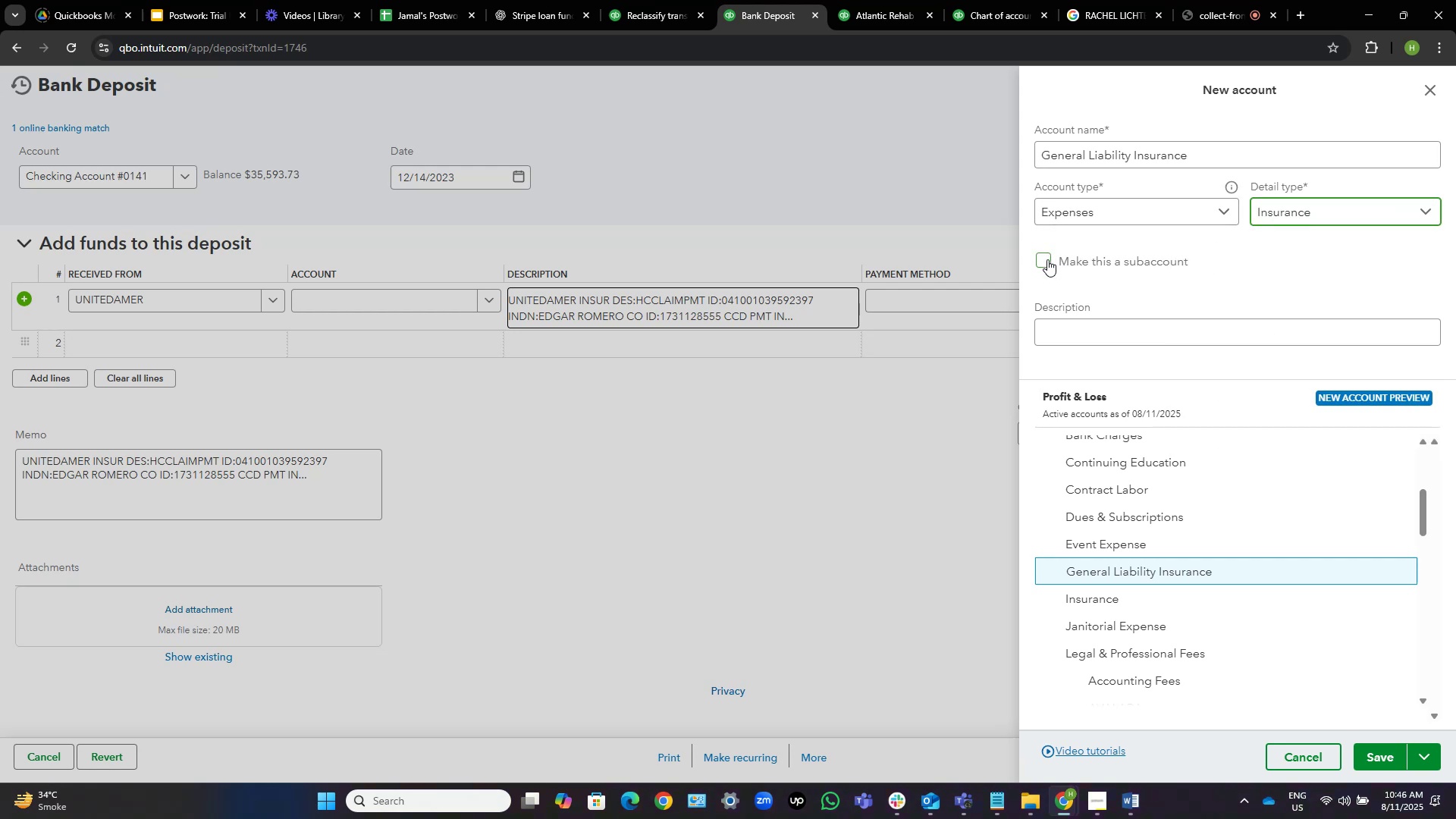 
left_click([1047, 259])
 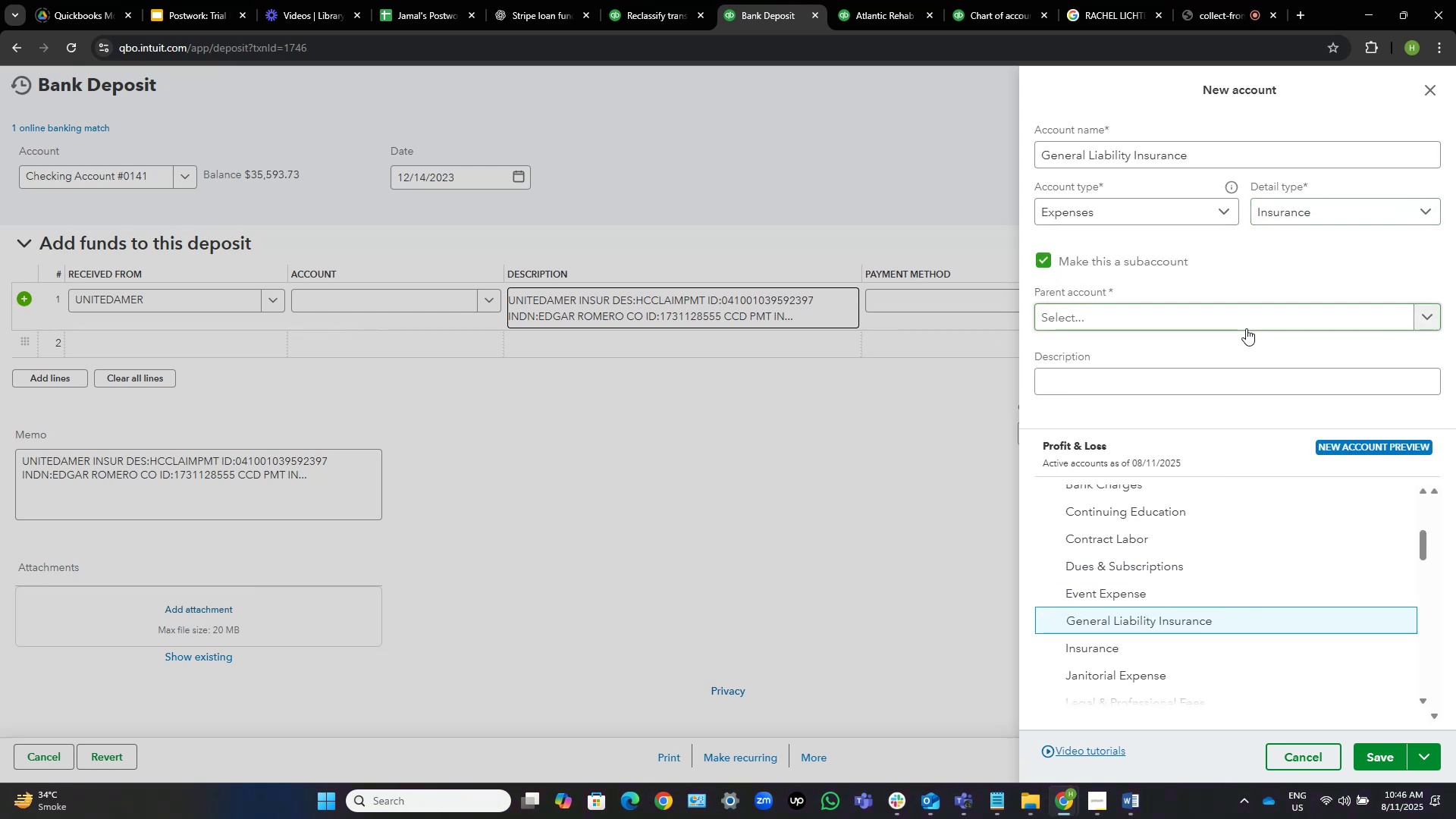 
left_click([1246, 328])
 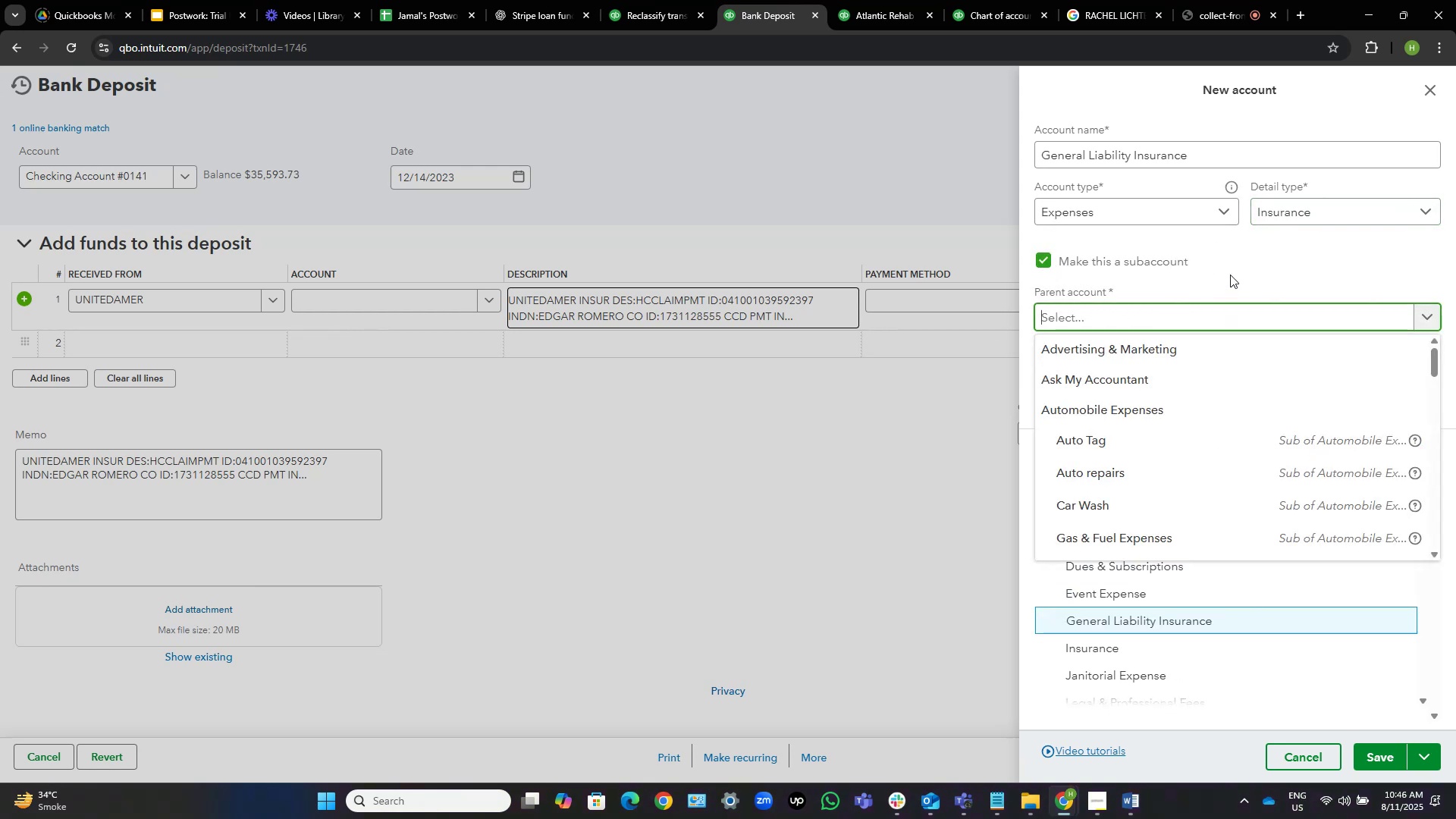 
type(insur)
 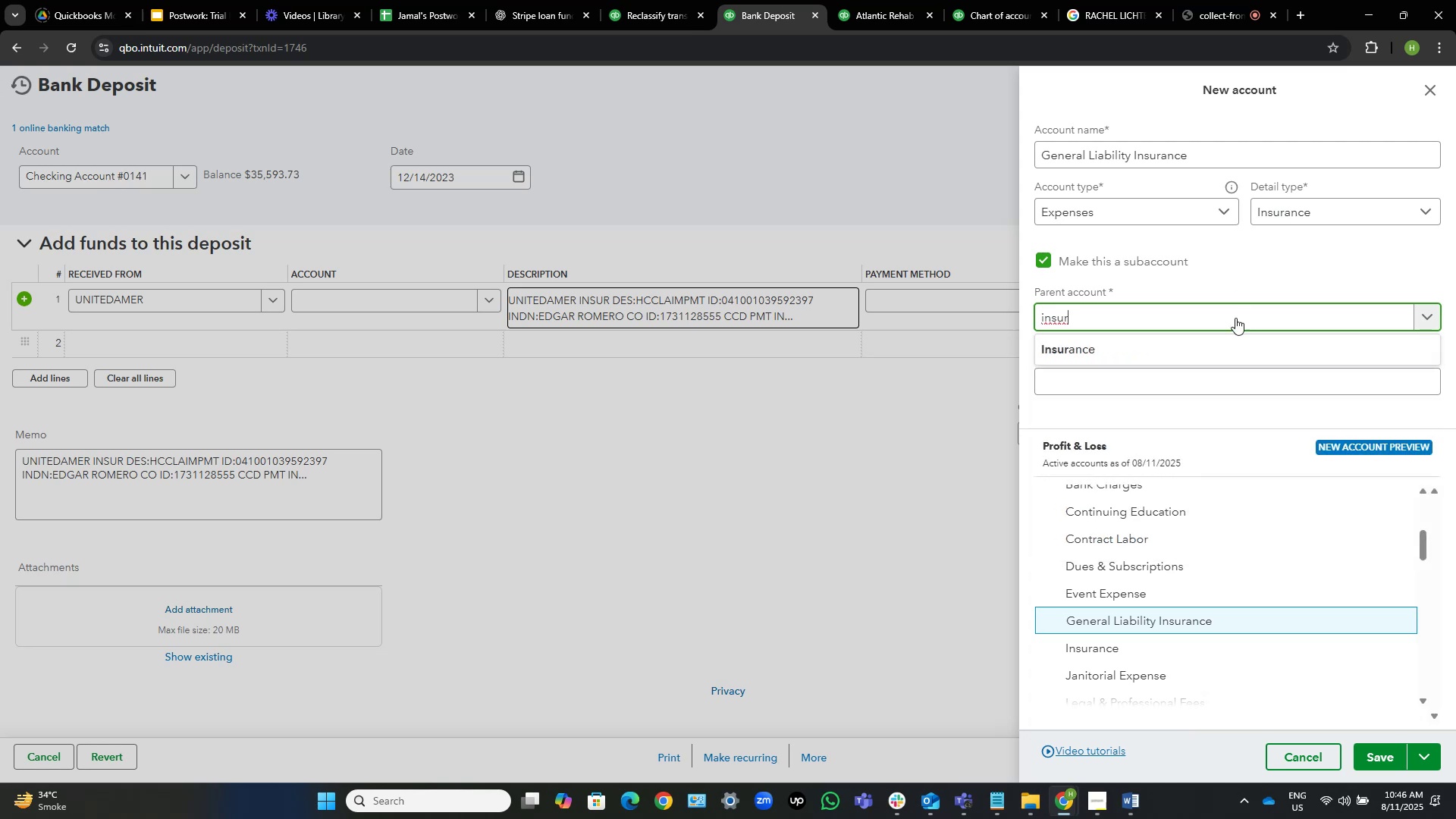 
left_click([1175, 345])
 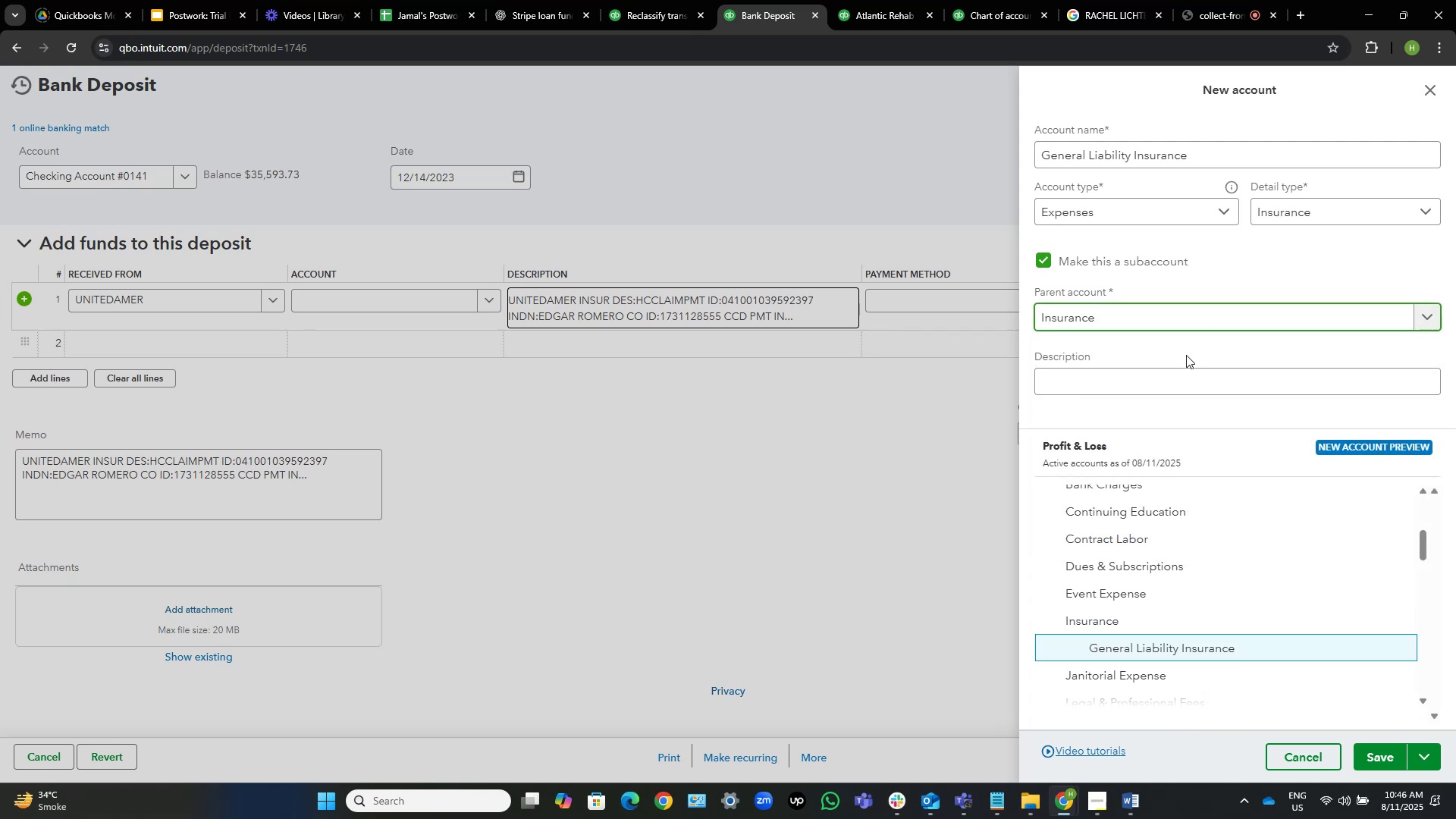 
wait(11.47)
 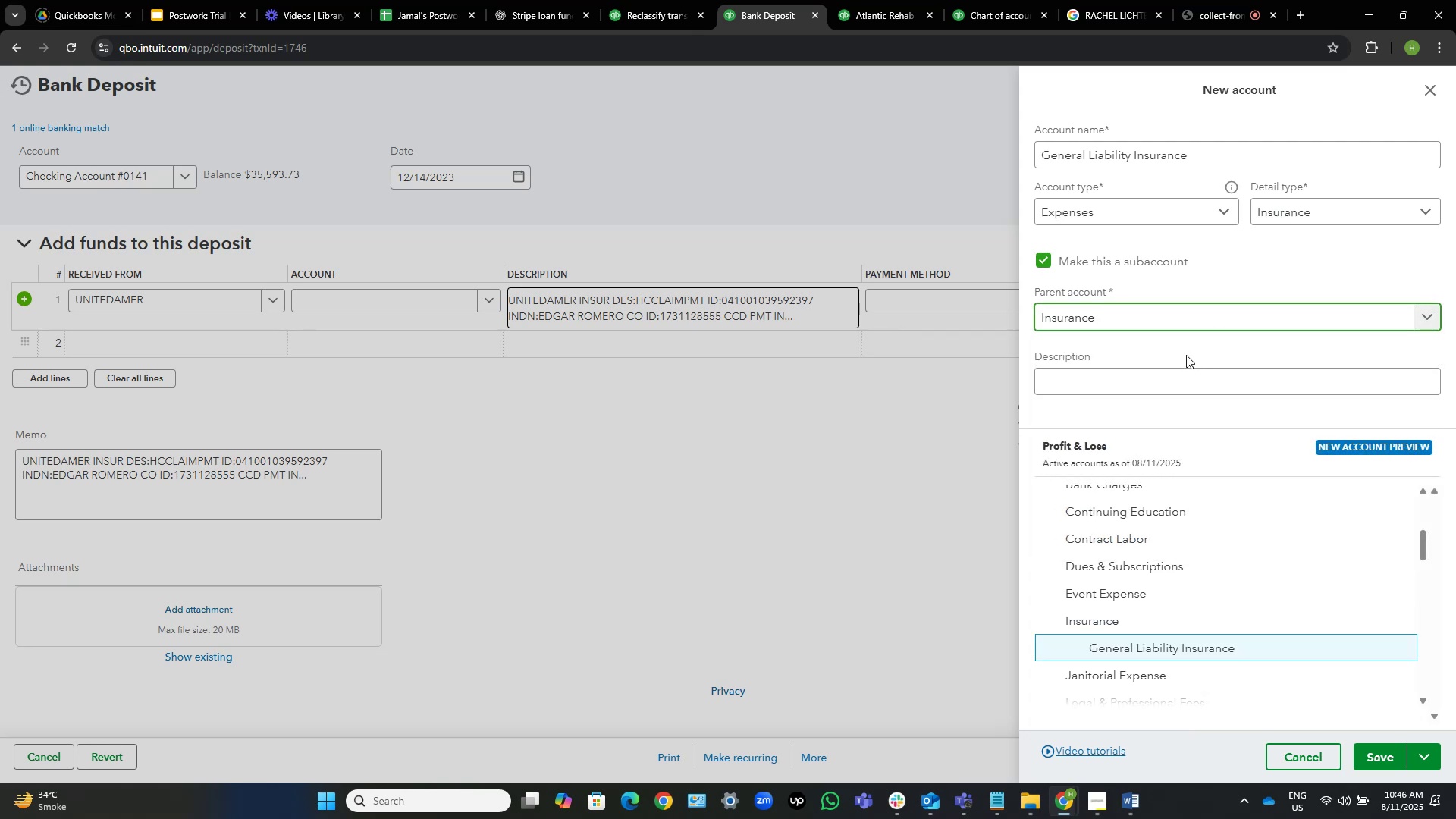 
left_click([1383, 758])
 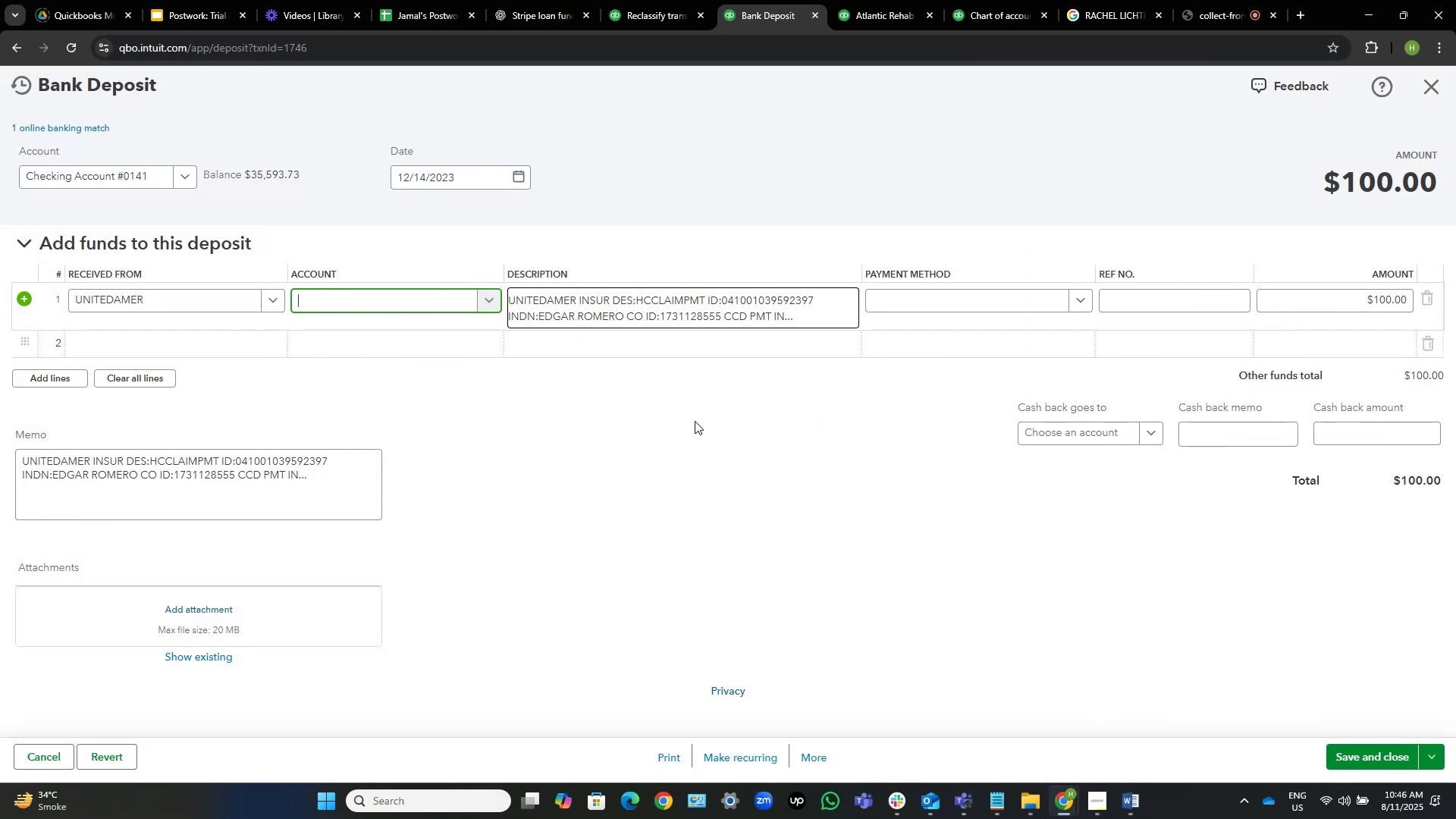 
left_click([656, 412])
 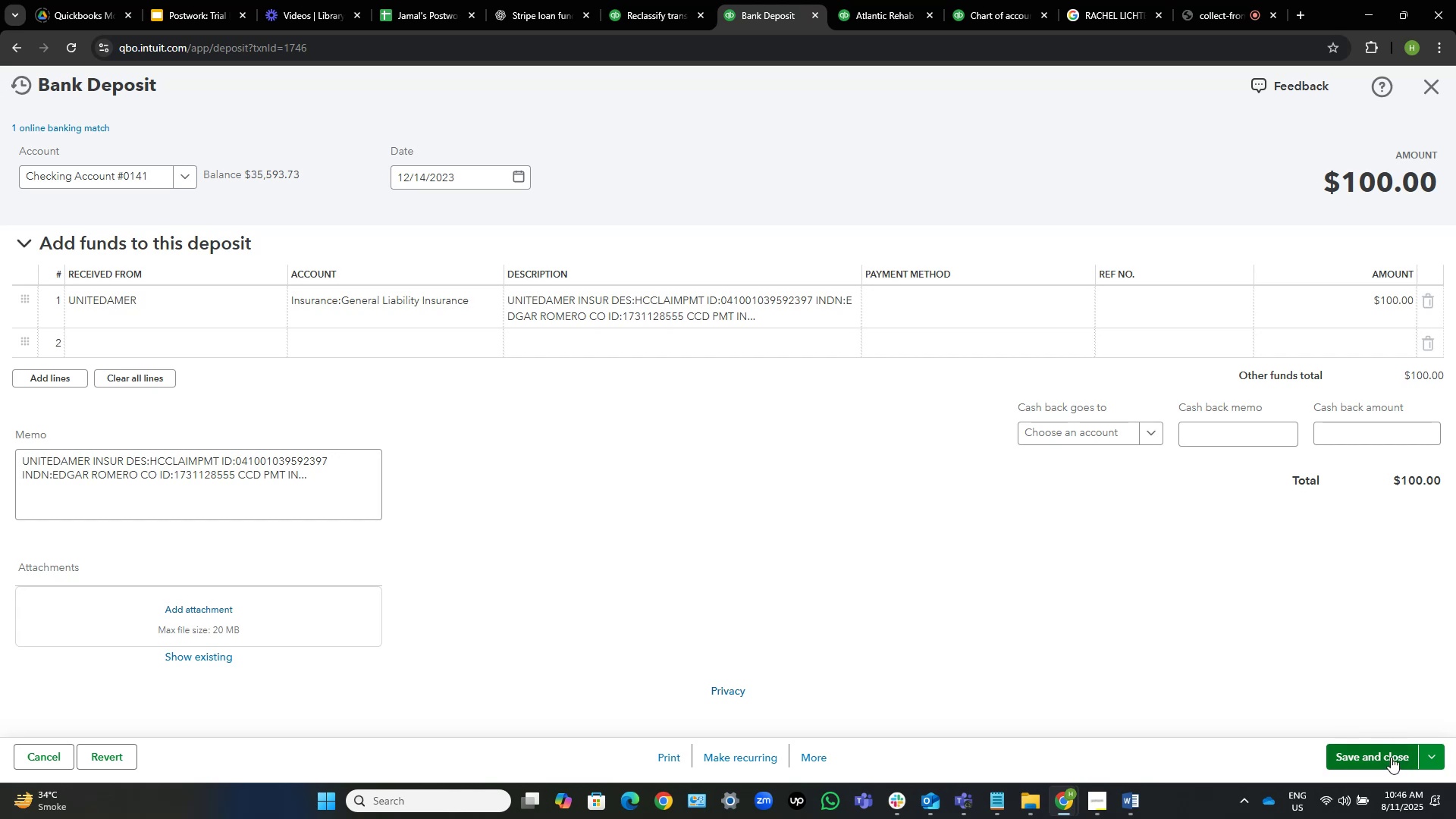 
left_click([1391, 757])
 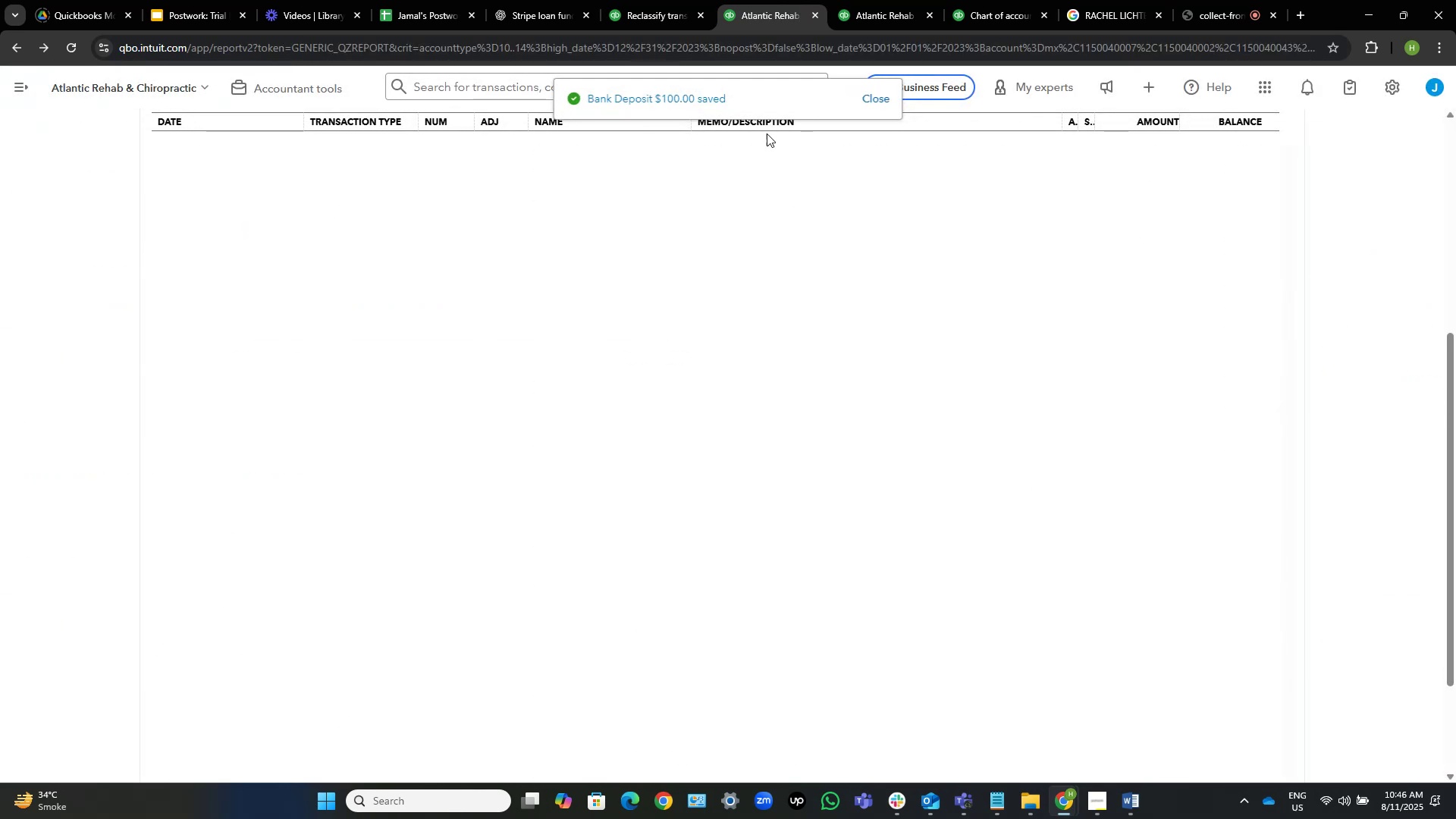 
mouse_move([898, 0])
 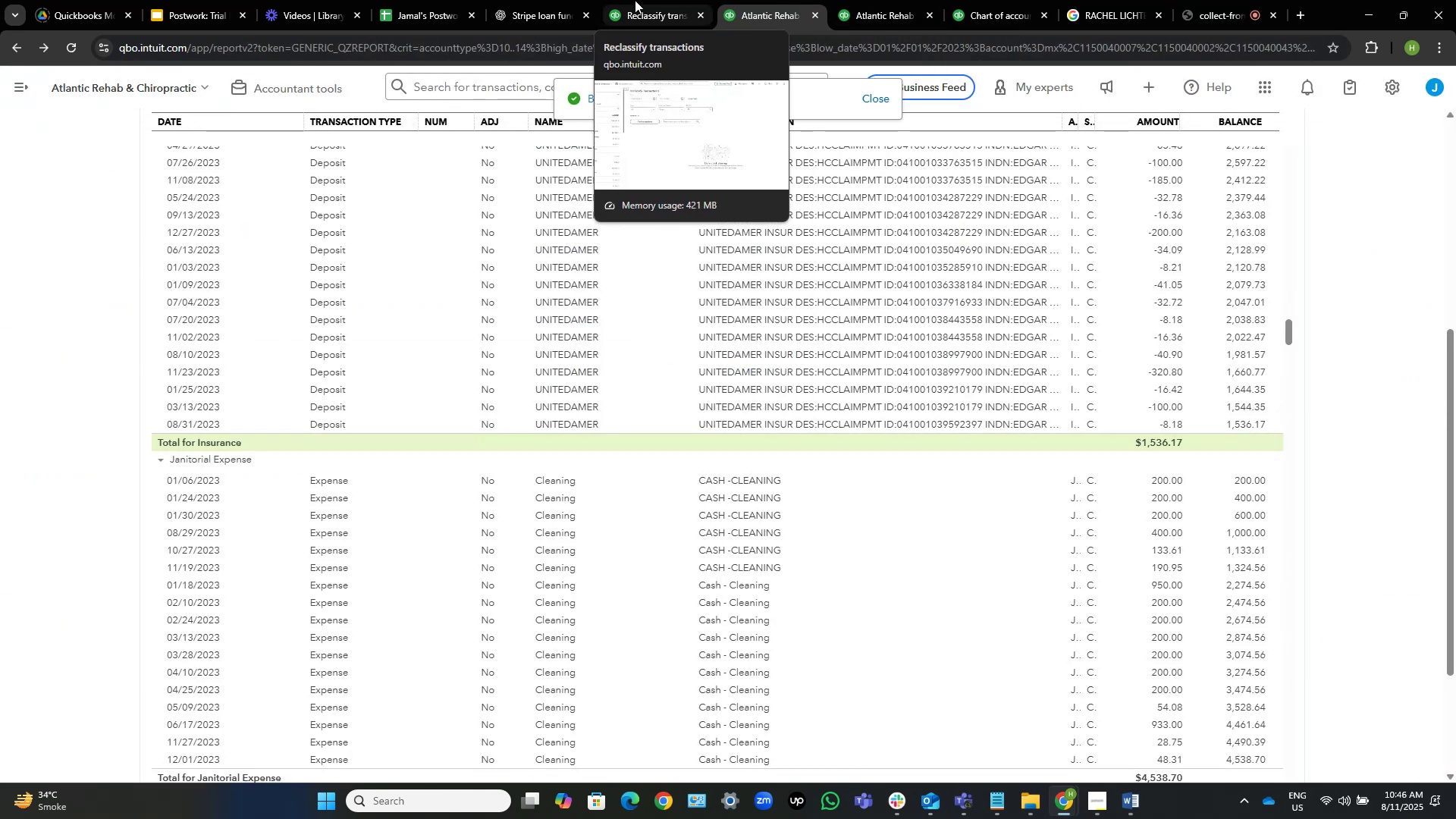 
left_click([635, 0])
 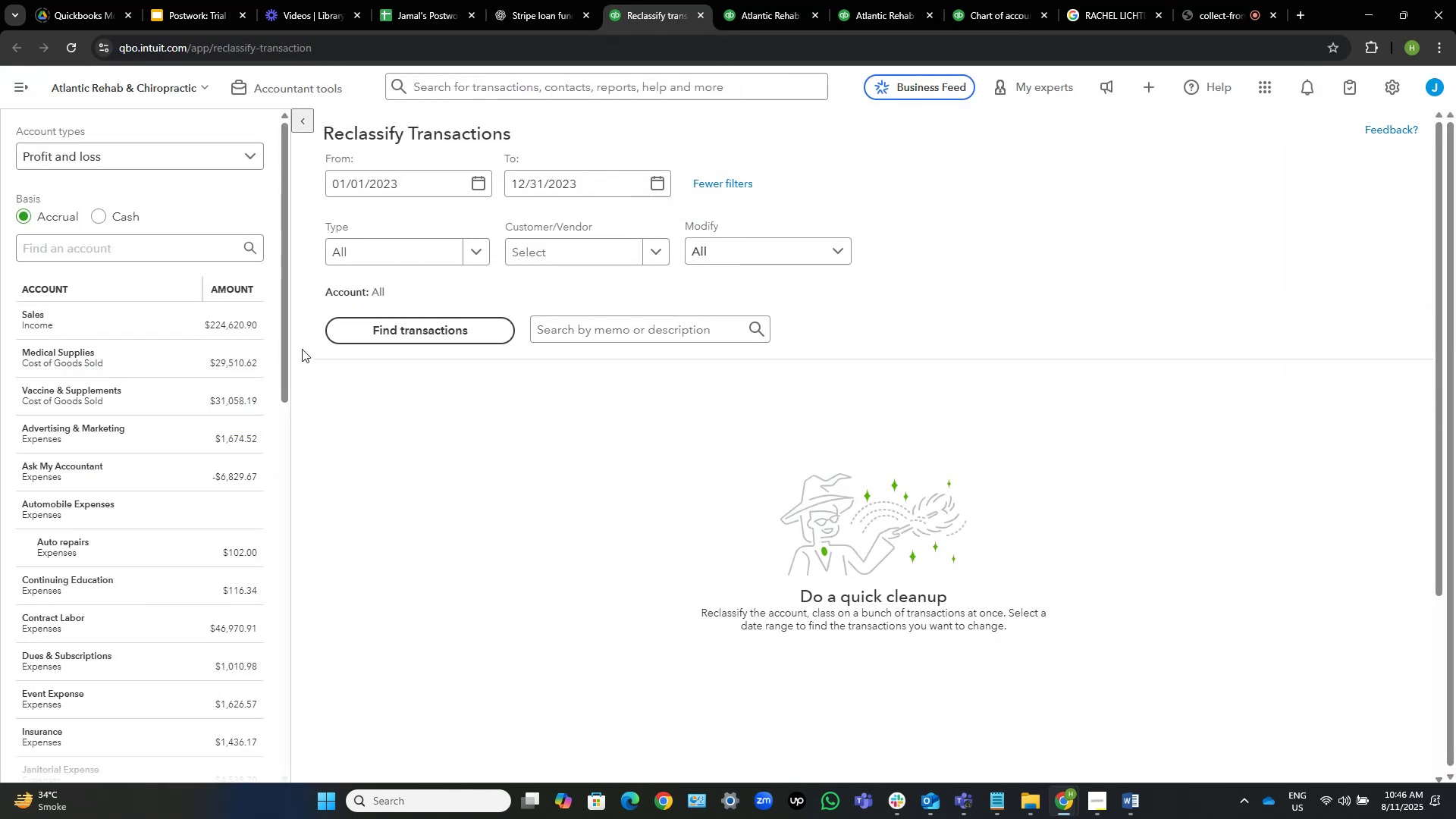 
scroll: coordinate [209, 417], scroll_direction: down, amount: 2.0
 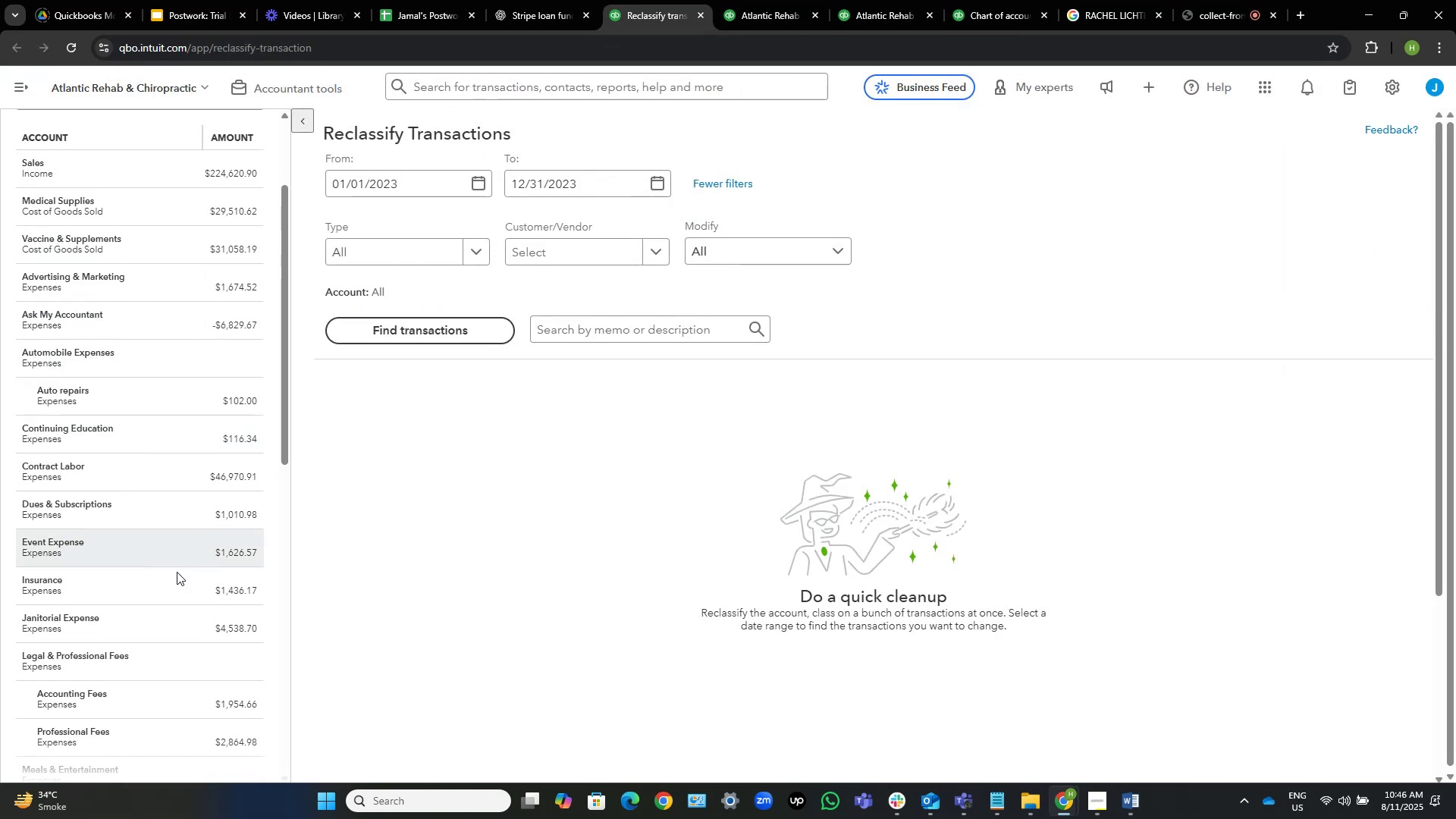 
left_click([176, 578])
 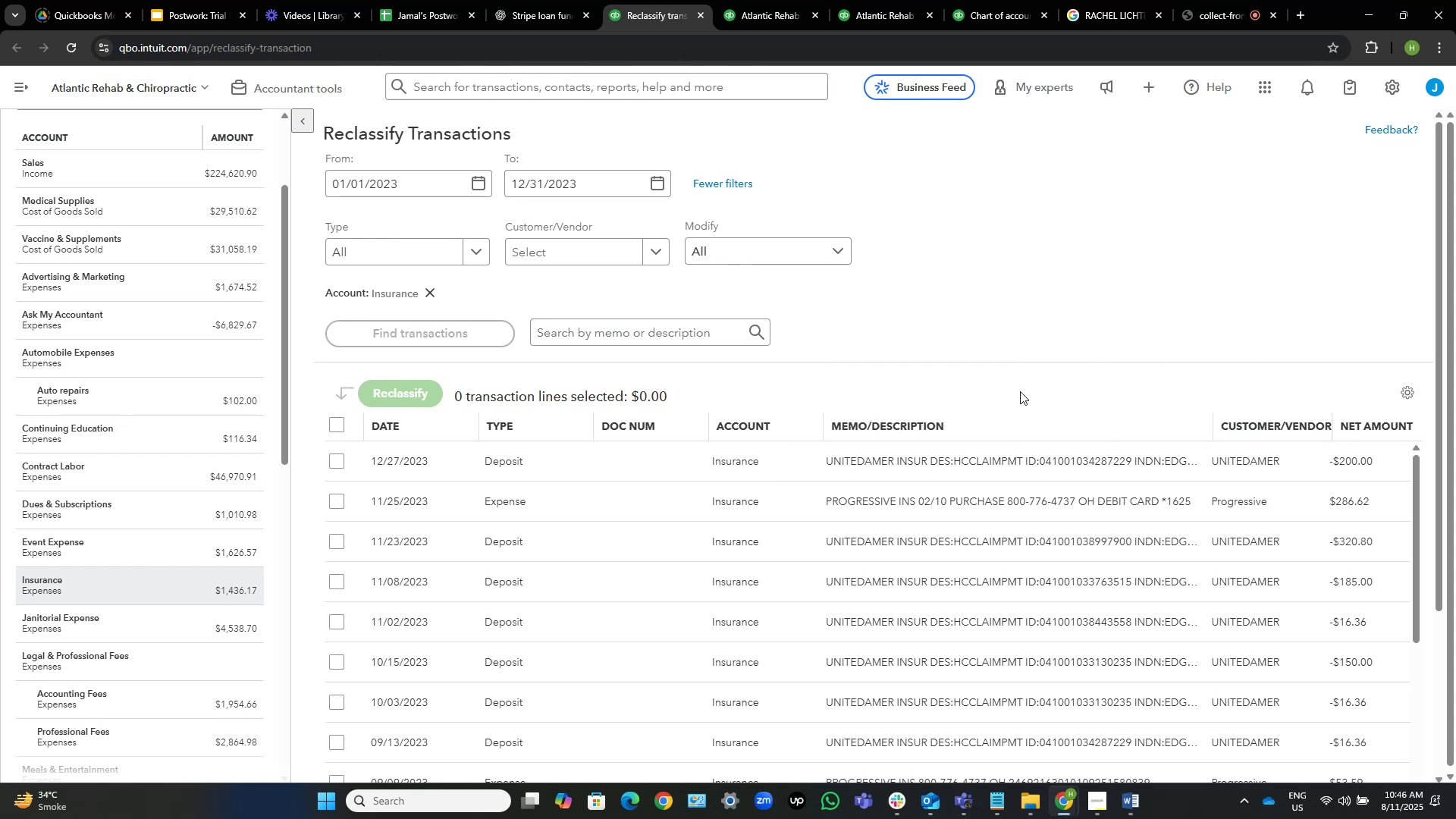 
left_click([916, 427])
 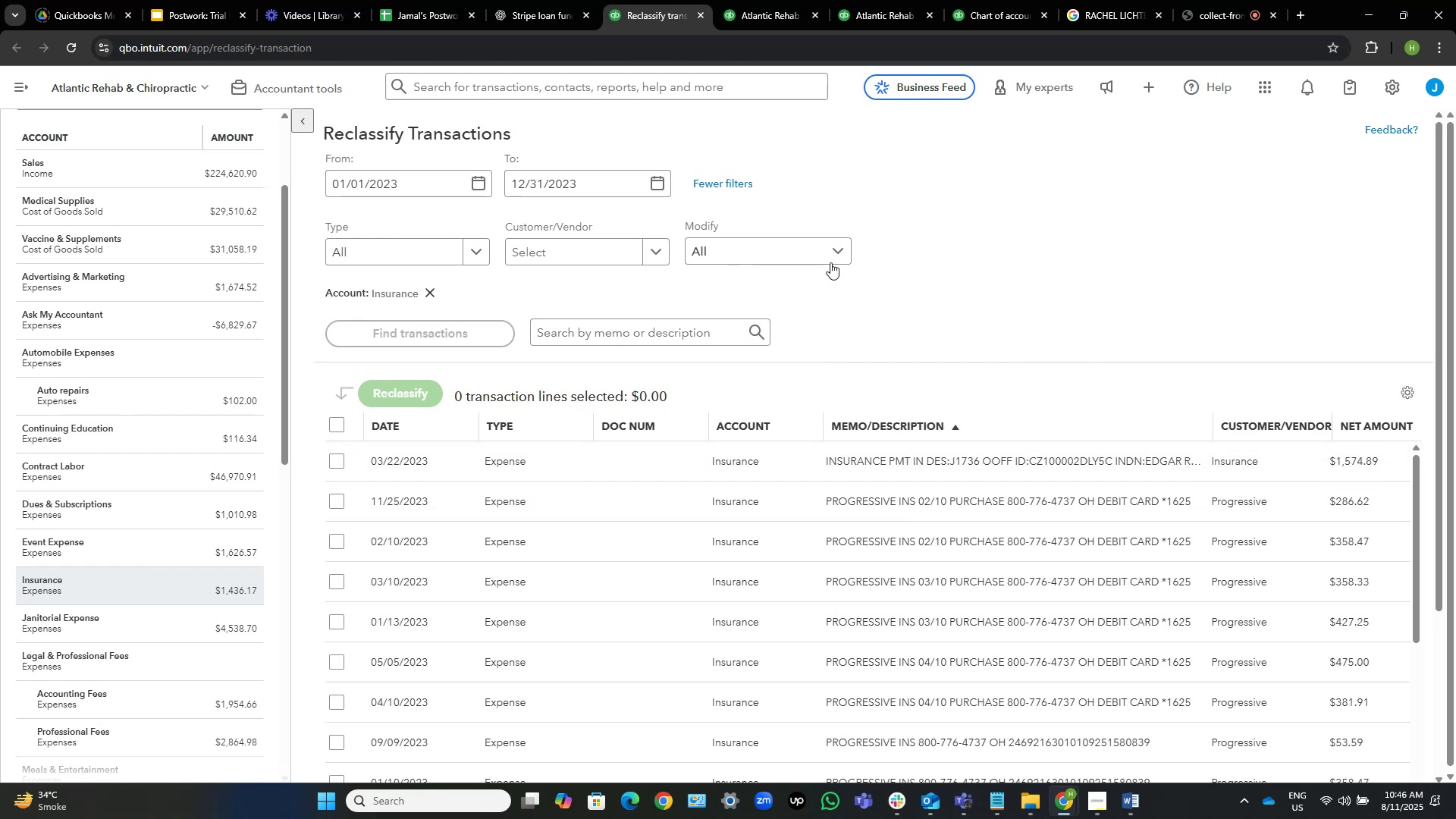 
left_click([890, 427])
 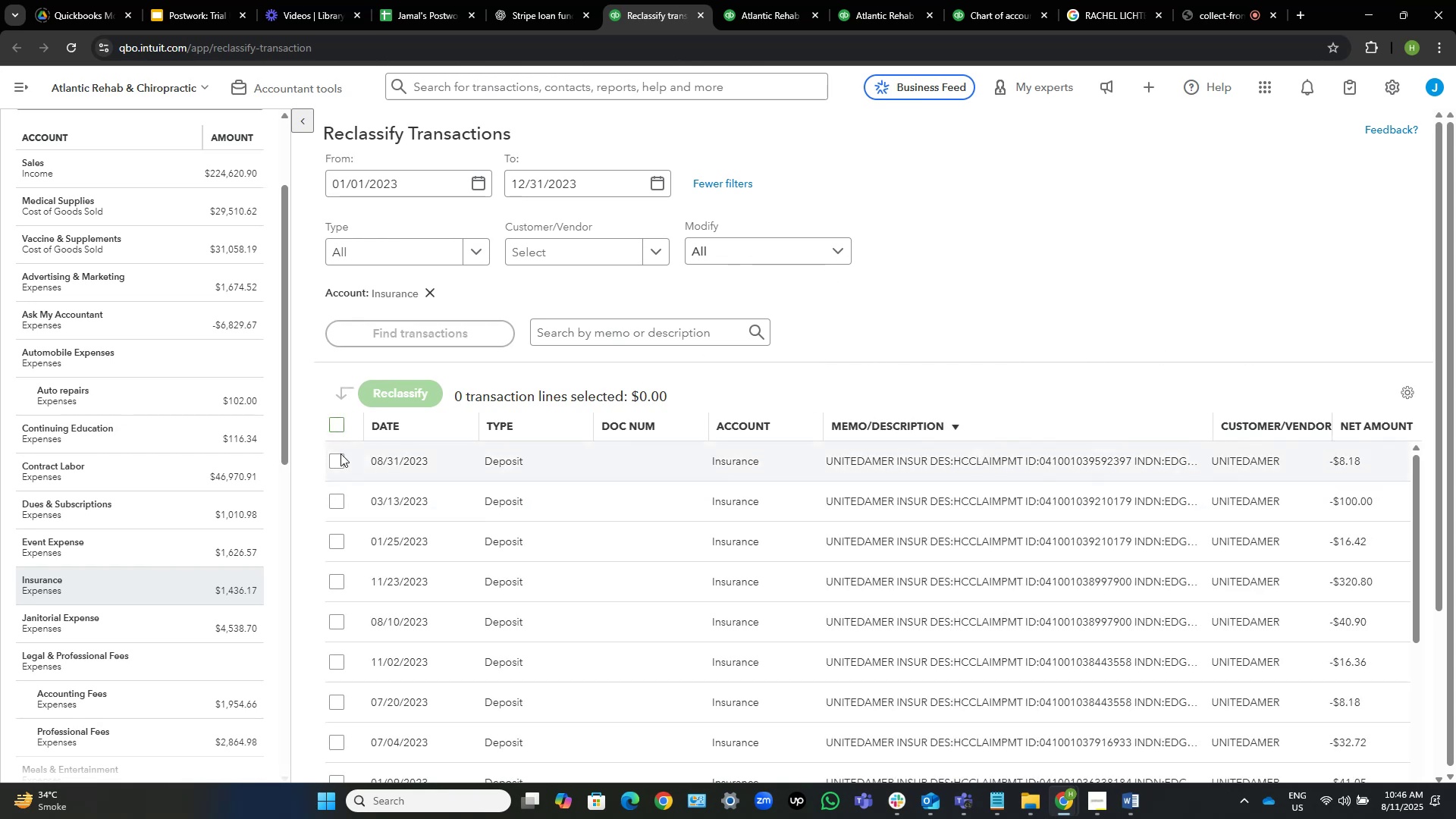 
left_click_drag(start_coordinate=[331, 455], to_coordinate=[331, 459])
 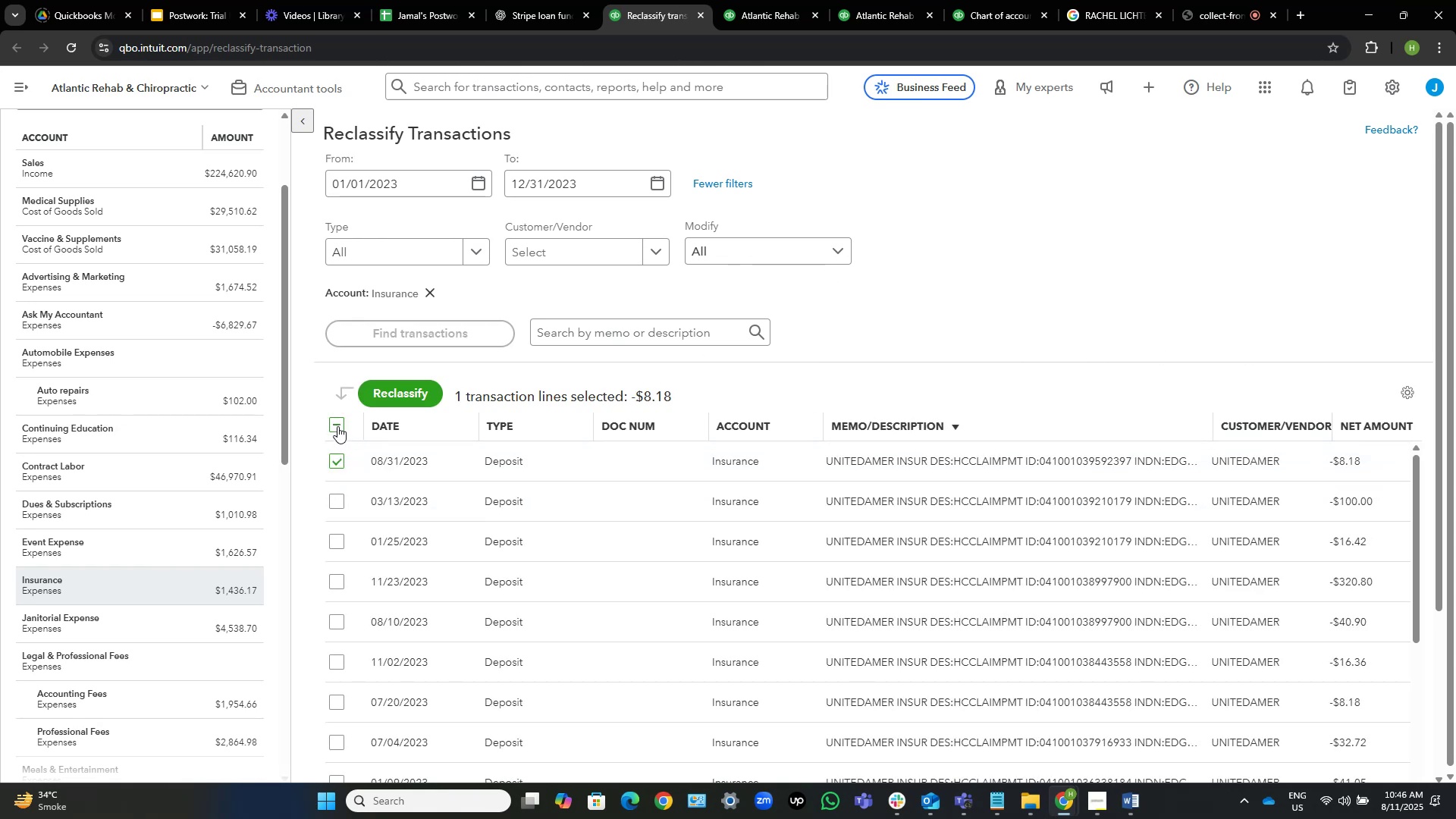 
scroll: coordinate [779, 342], scroll_direction: down, amount: 18.0
 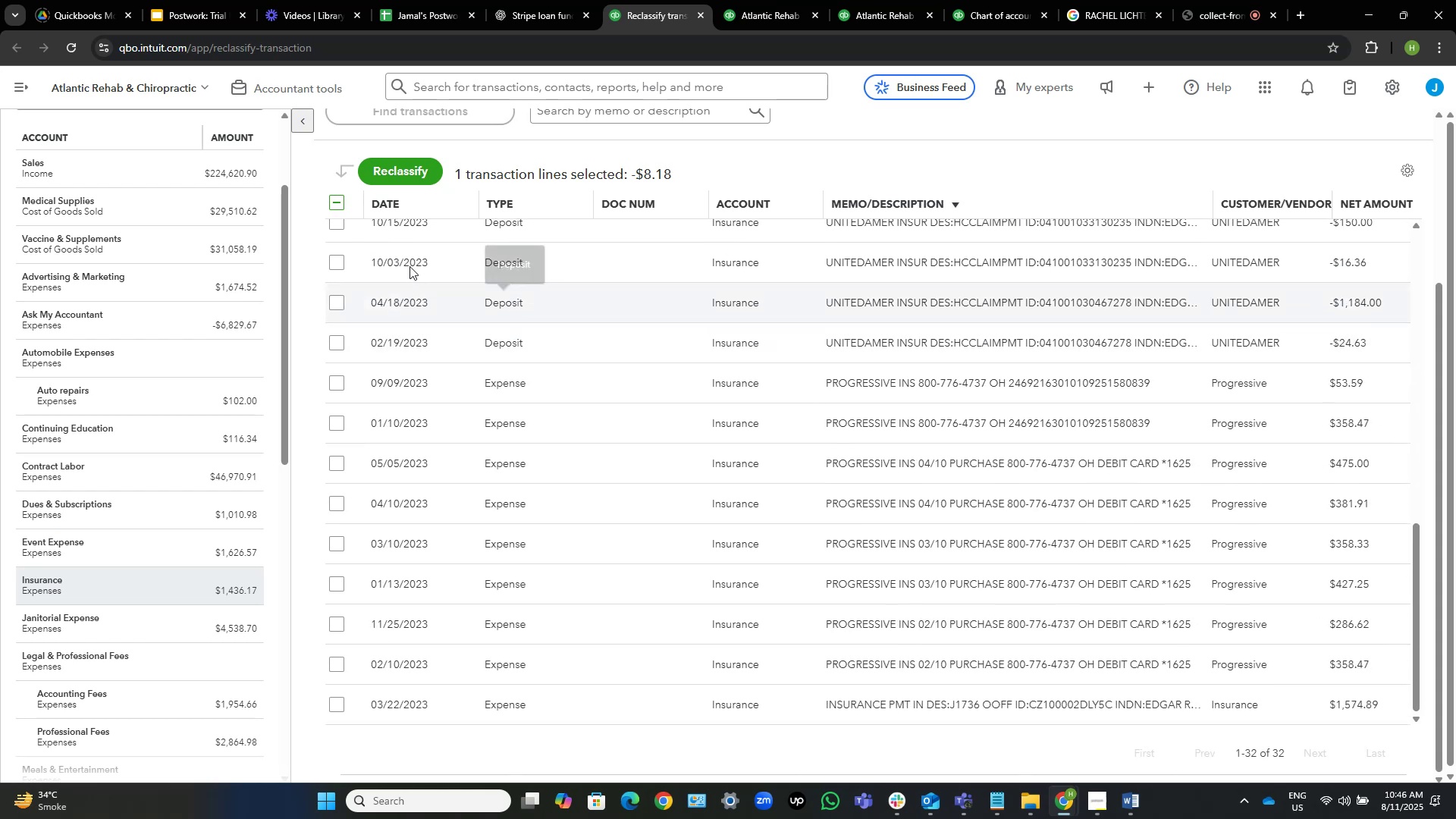 
left_click([337, 204])
 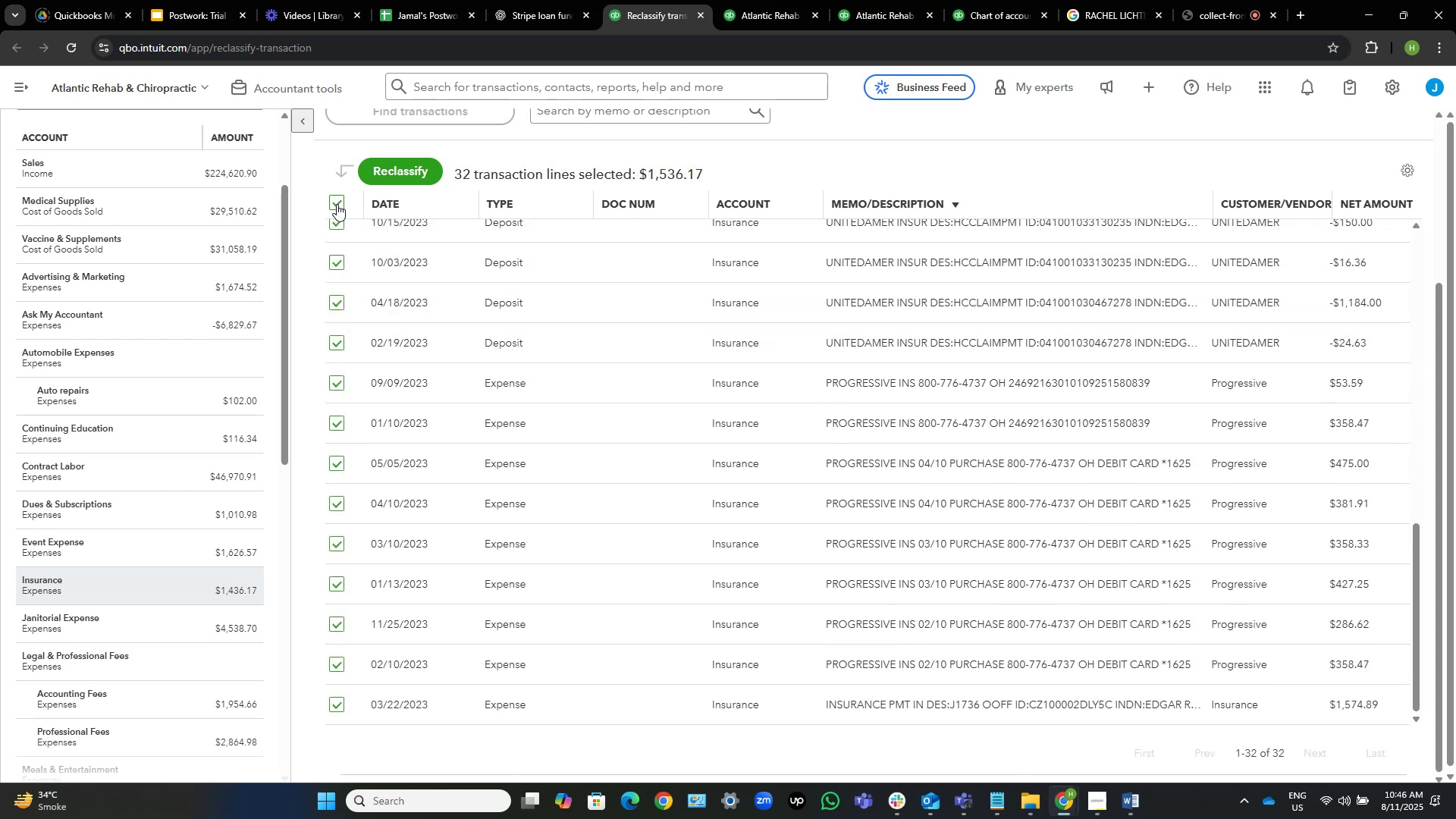 
left_click([337, 204])
 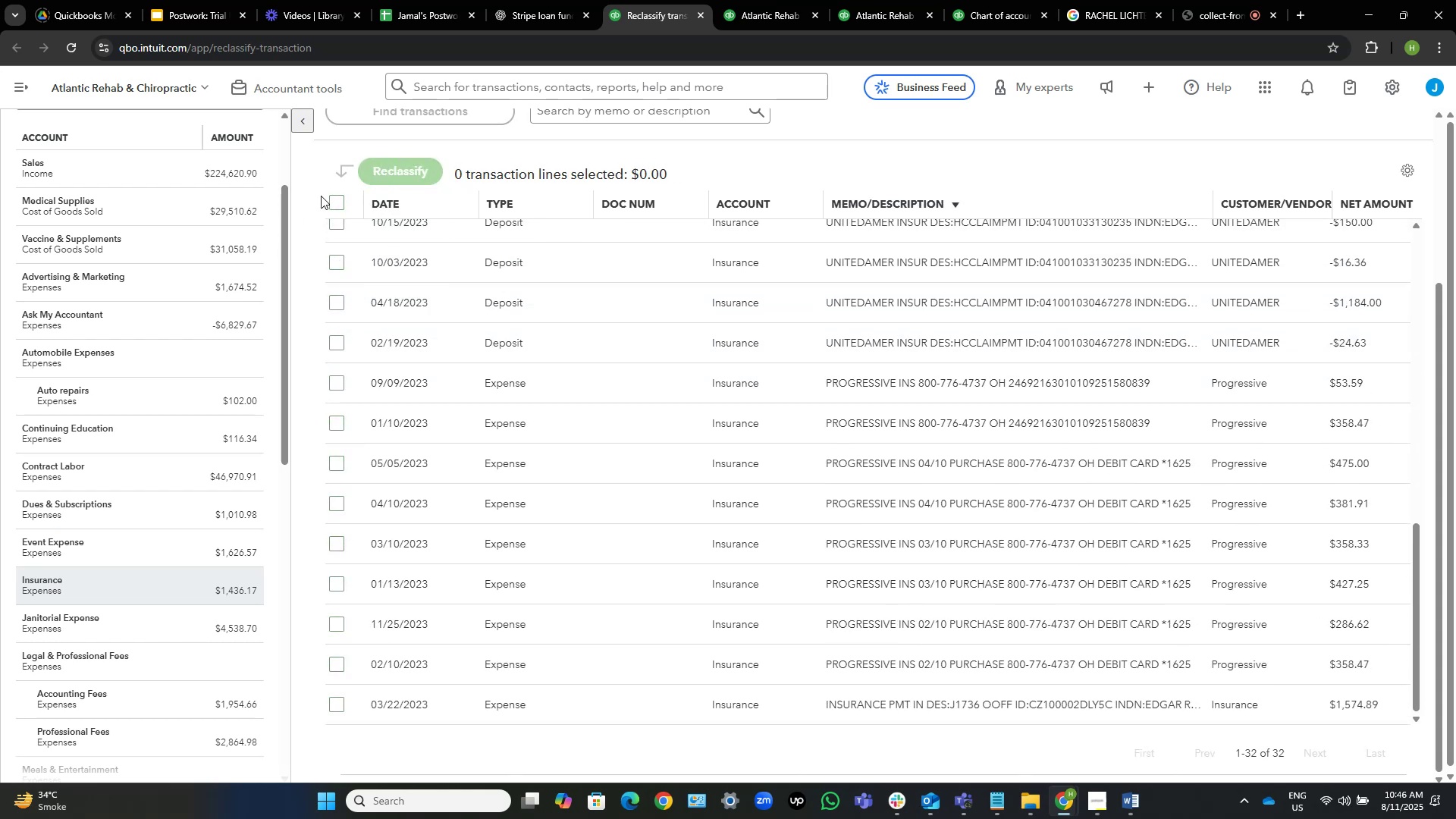 
left_click([334, 200])
 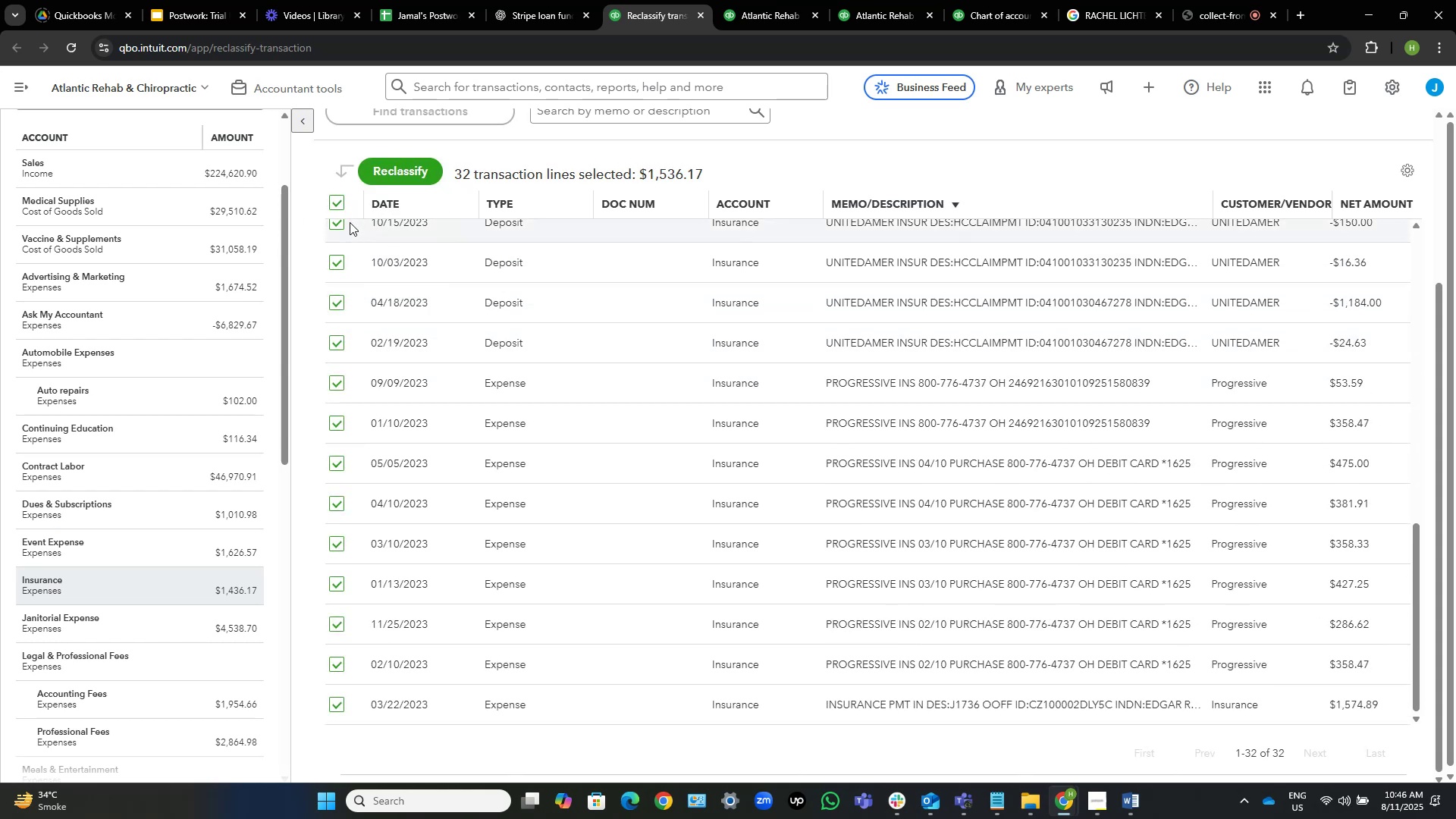 
scroll: coordinate [359, 250], scroll_direction: up, amount: 1.0
 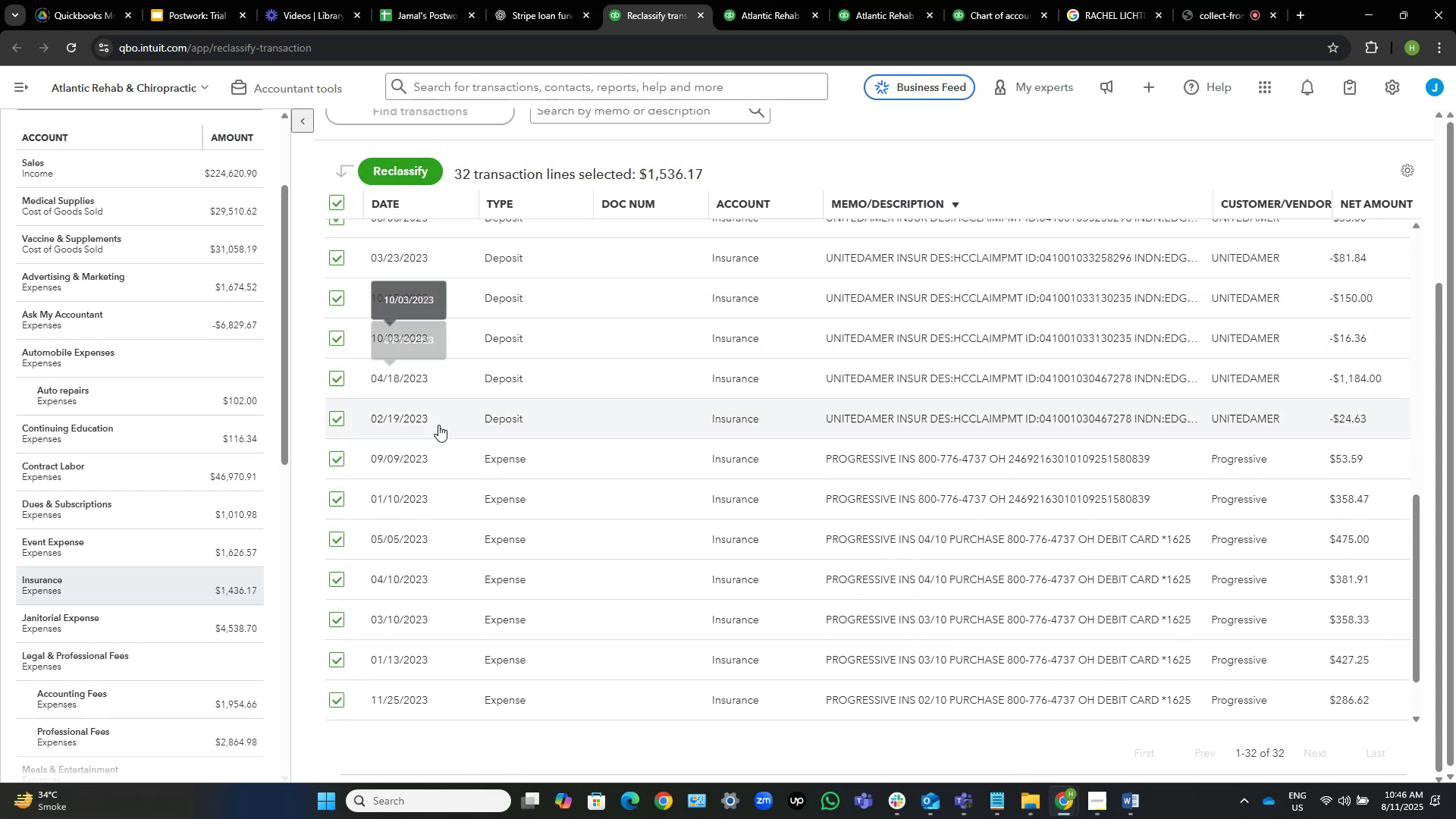 
scroll: coordinate [431, 447], scroll_direction: down, amount: 5.0
 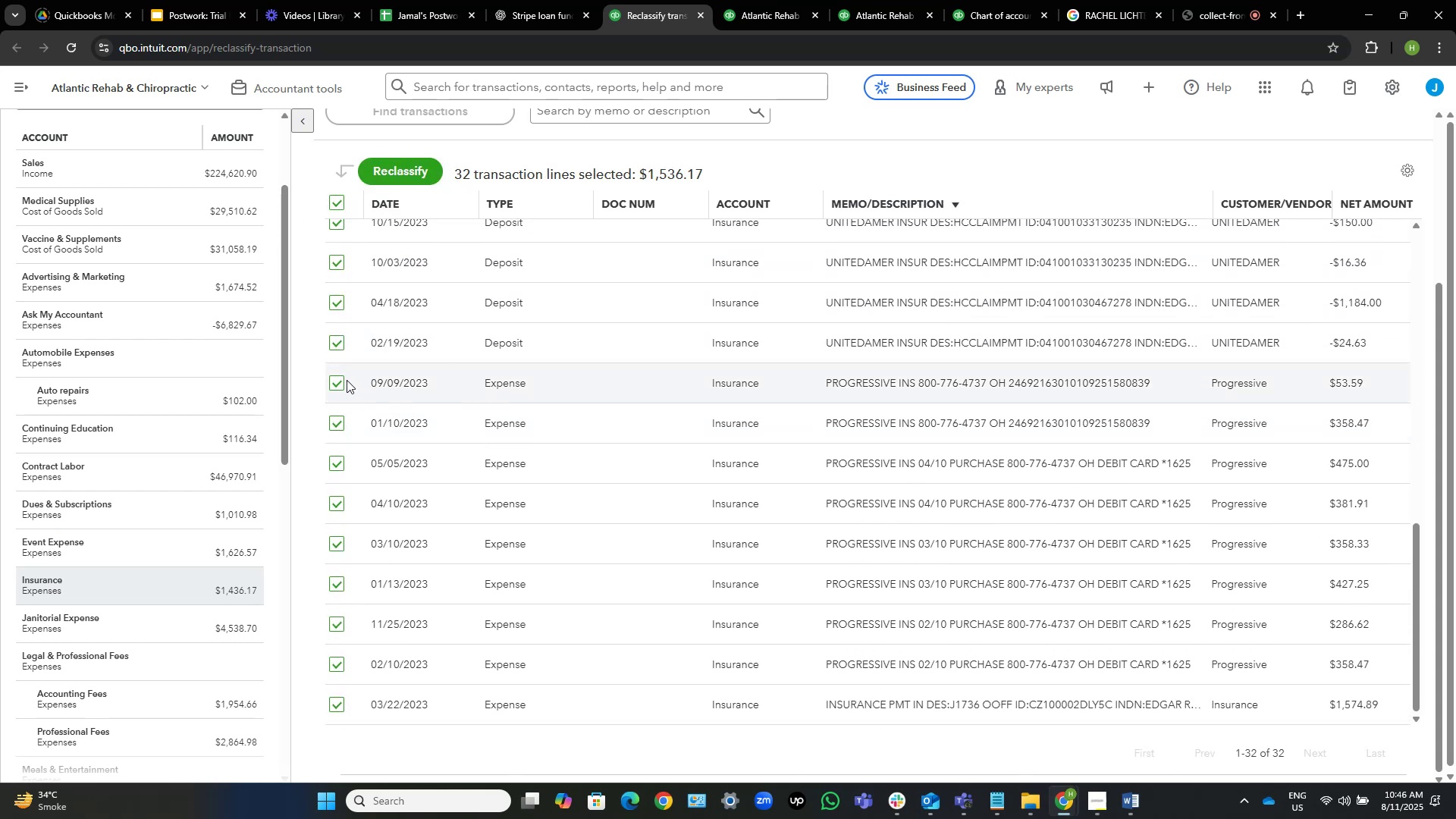 
left_click([337, 380])
 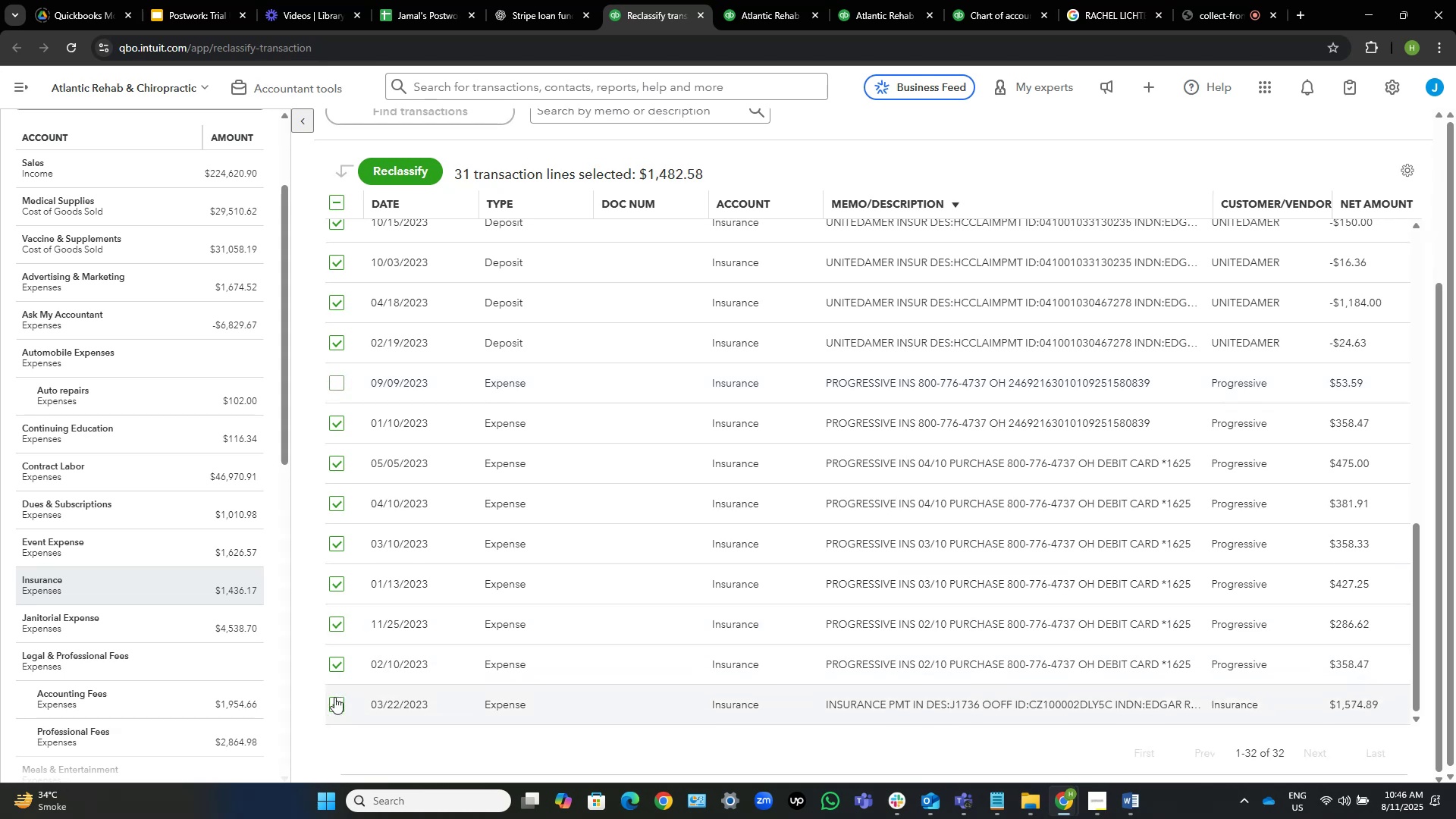 
left_click([336, 704])
 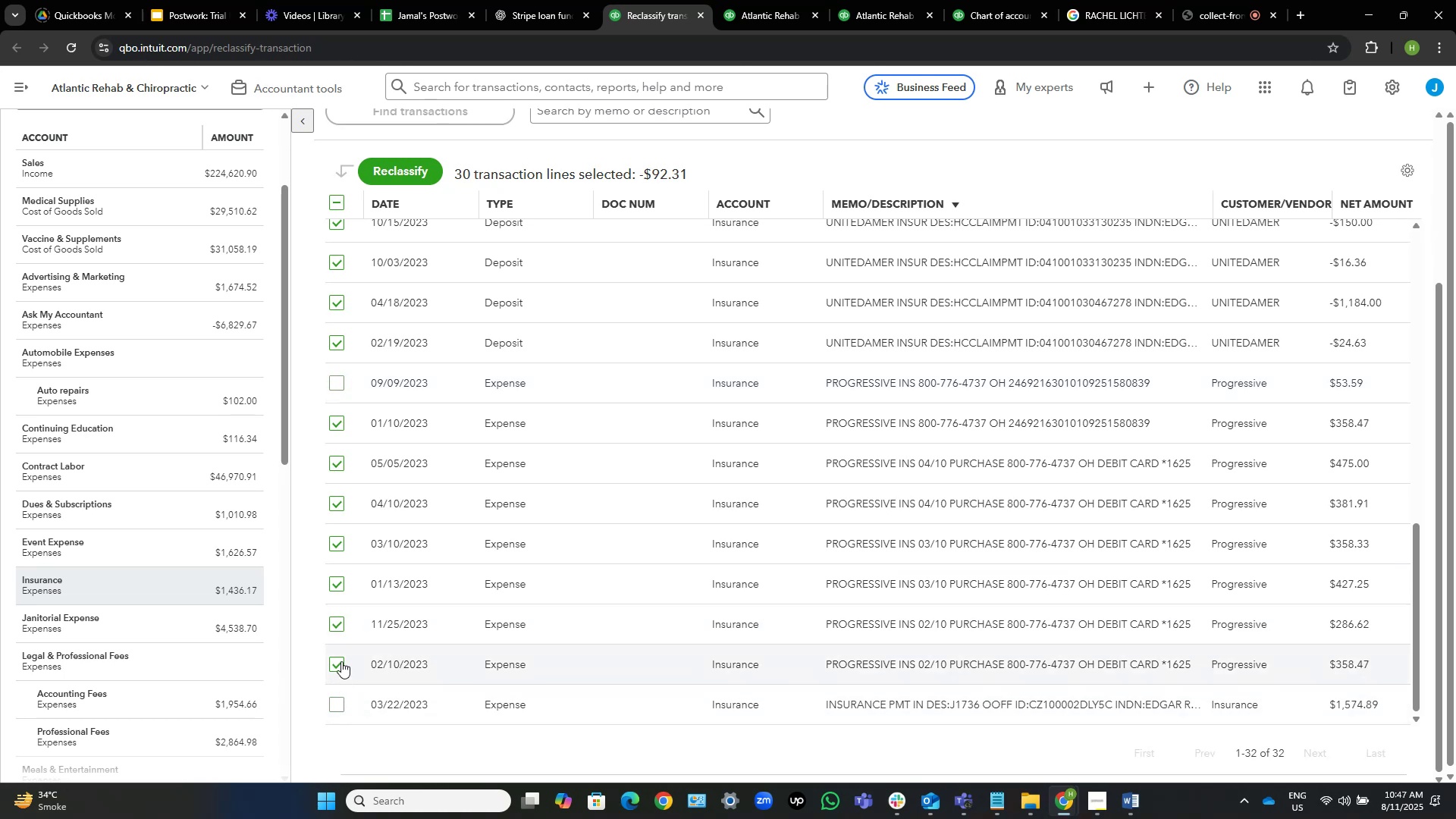 
left_click([341, 660])
 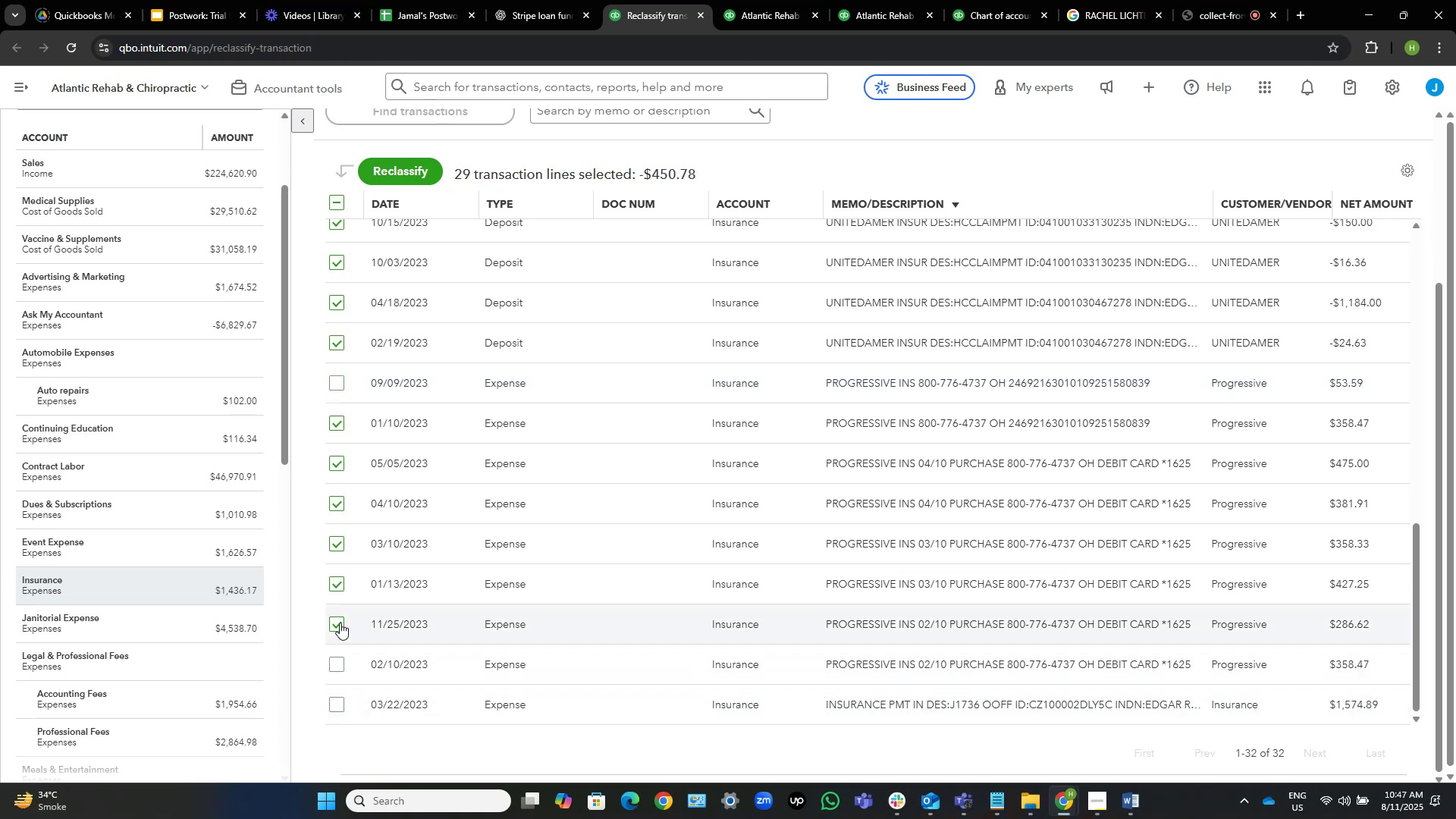 
left_click([339, 618])
 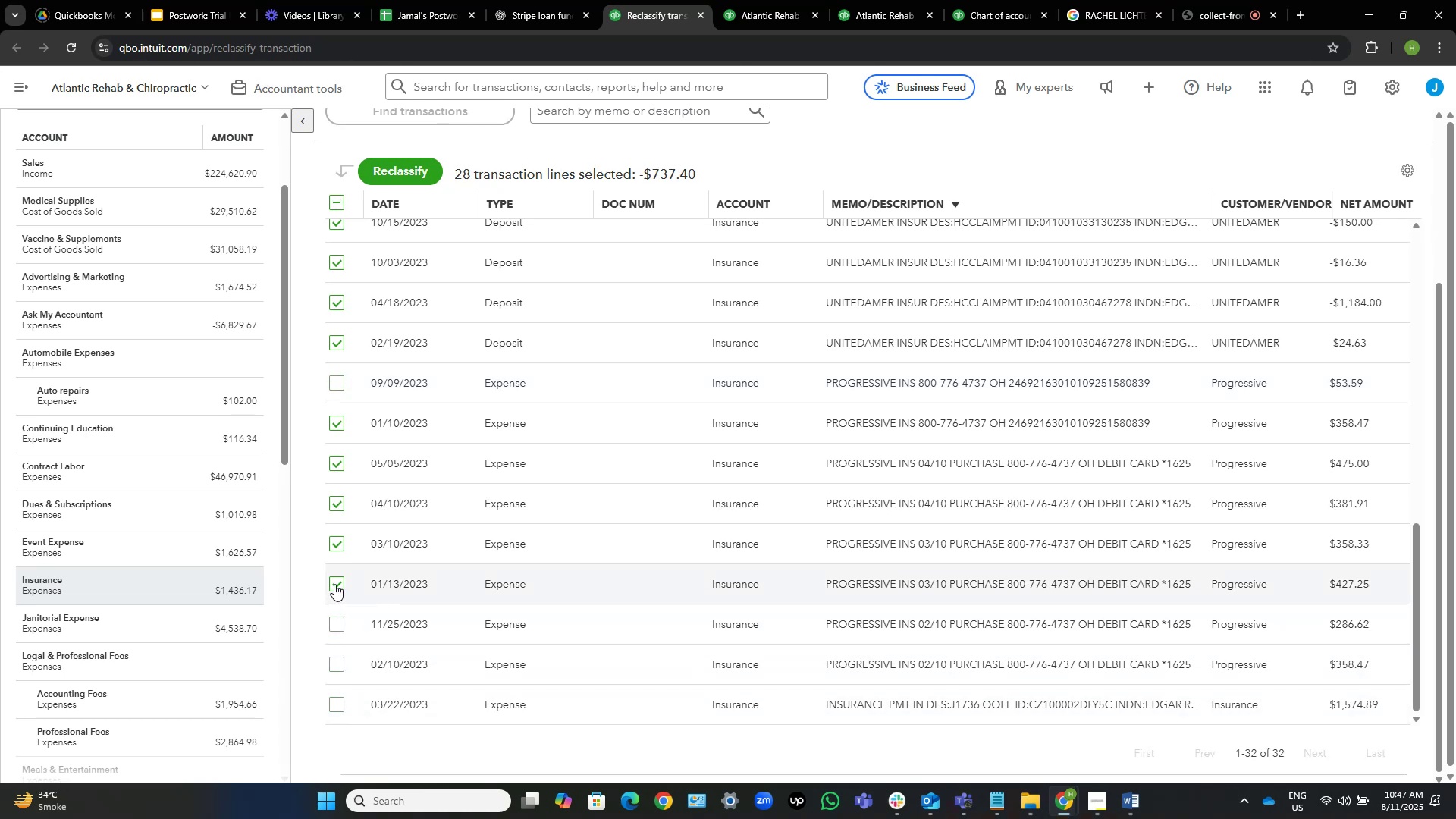 
left_click([334, 582])
 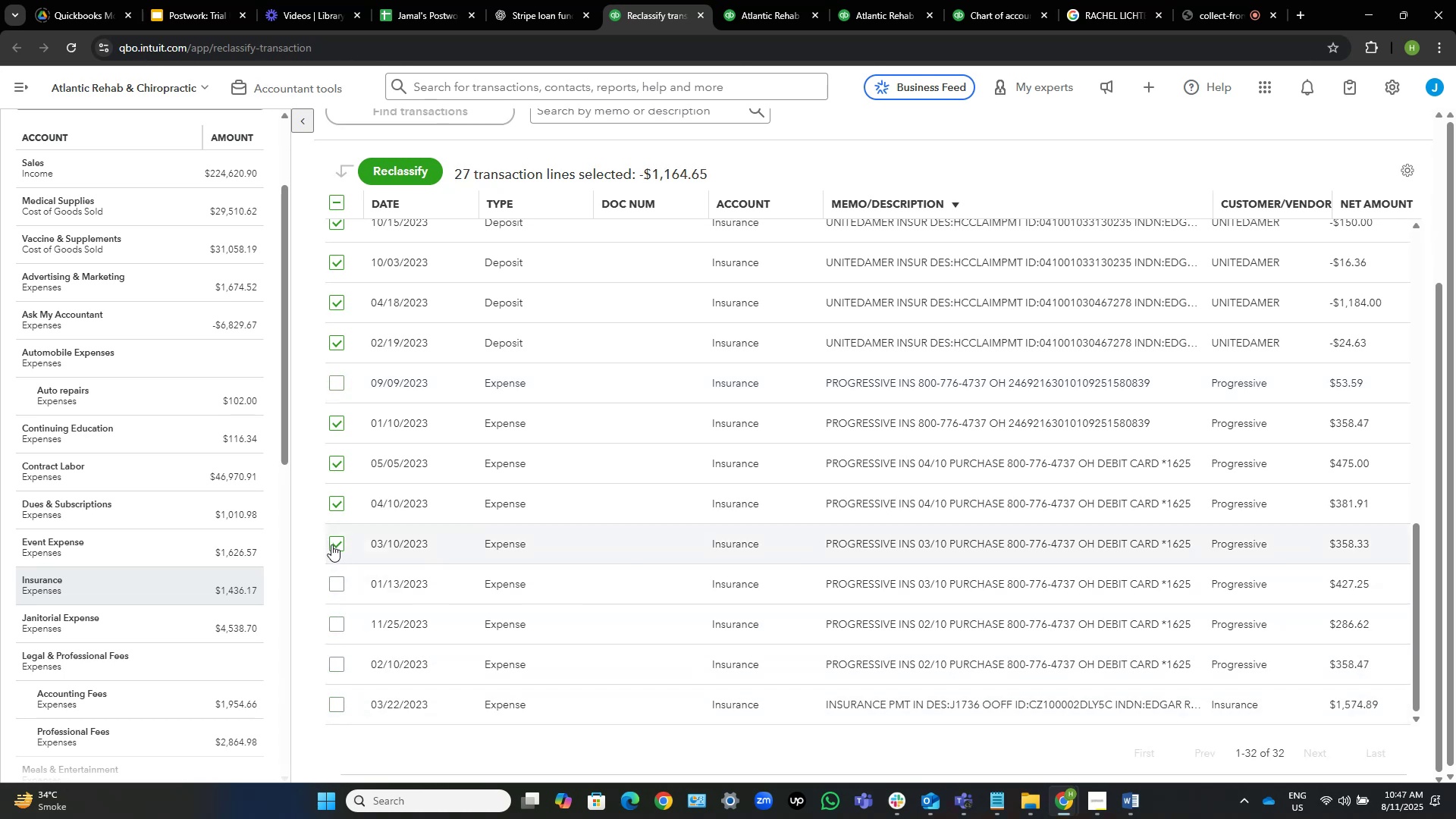 
left_click([331, 544])
 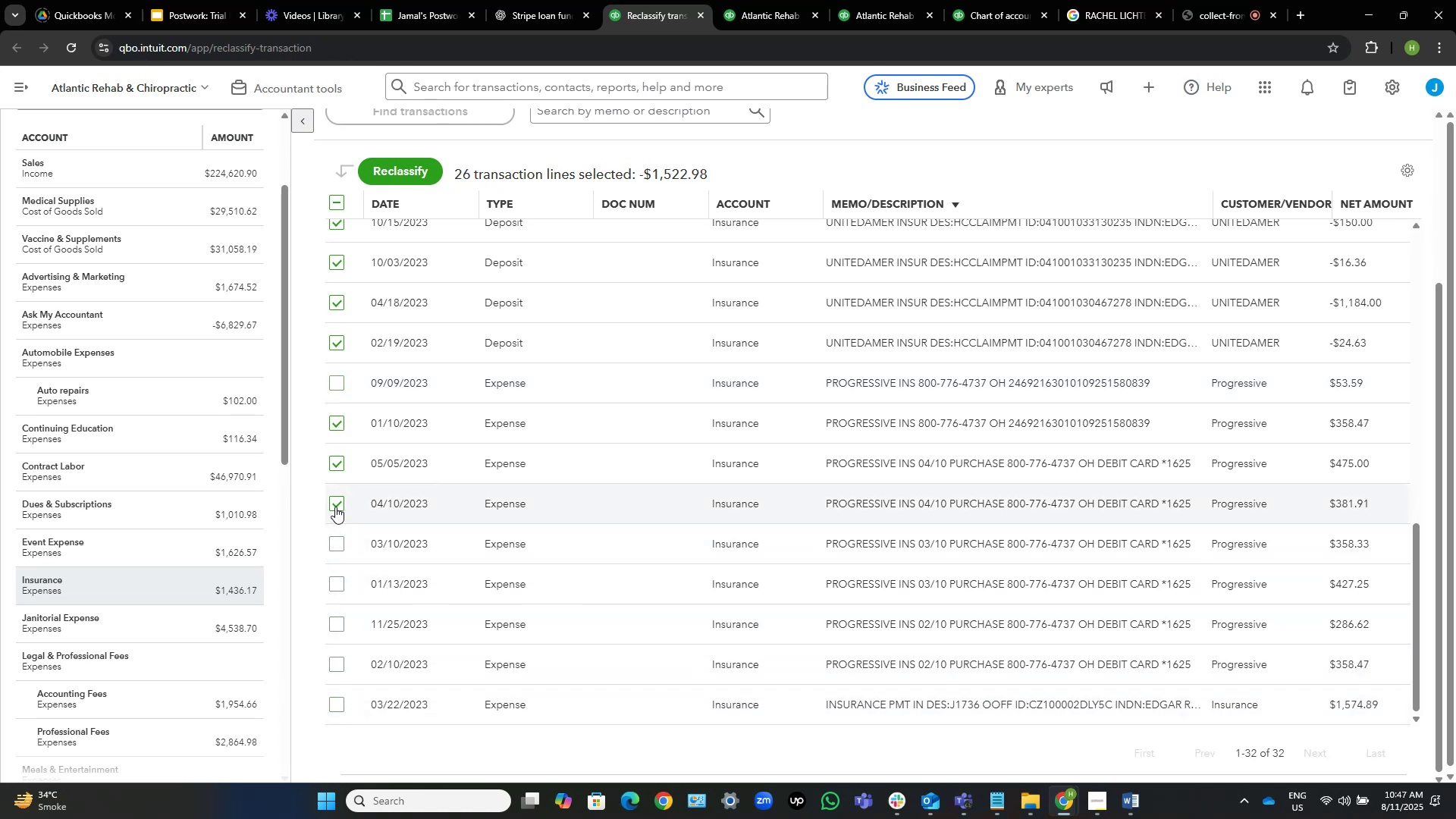 
left_click([335, 507])
 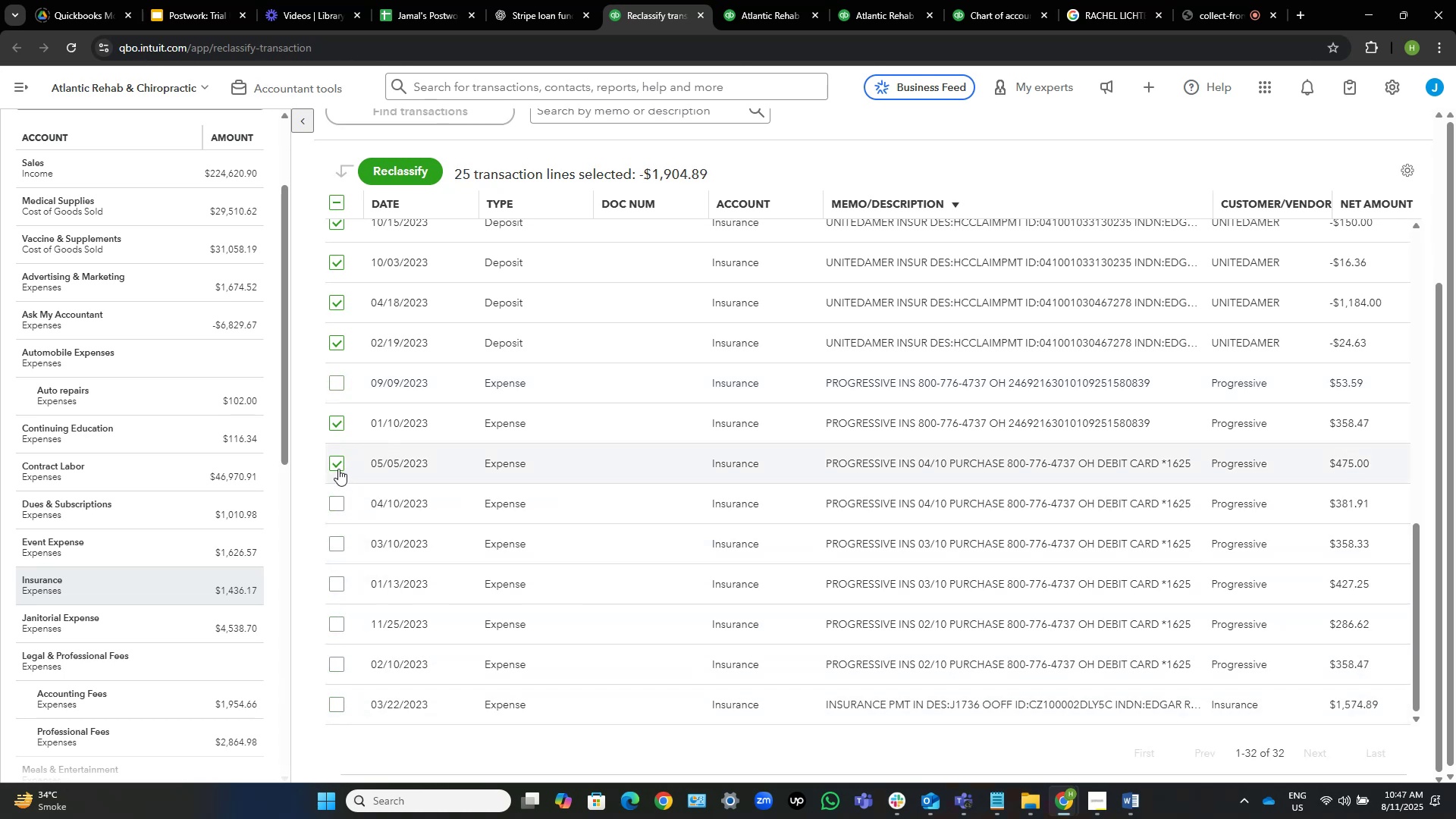 
left_click([337, 465])
 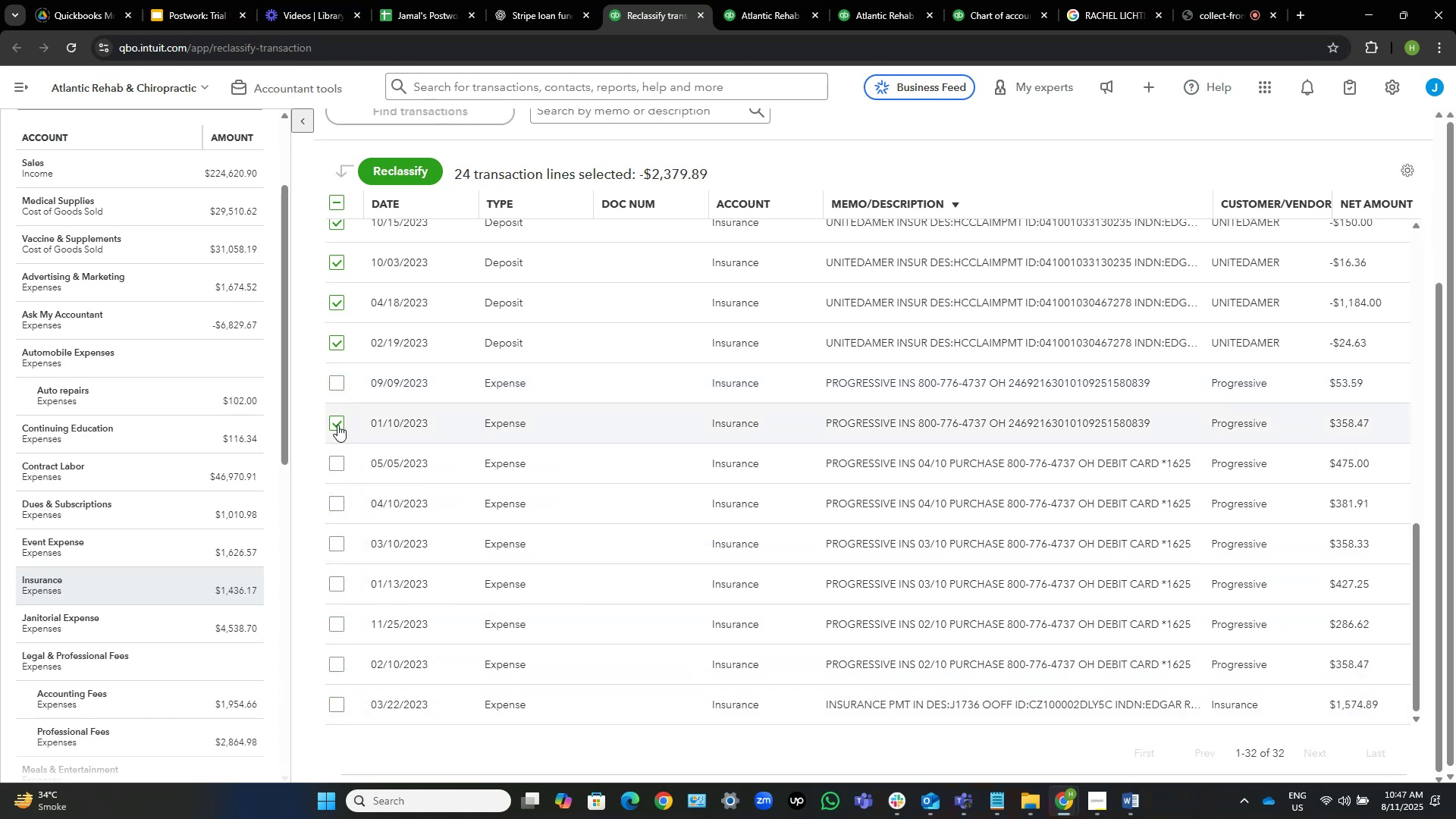 
left_click([337, 424])
 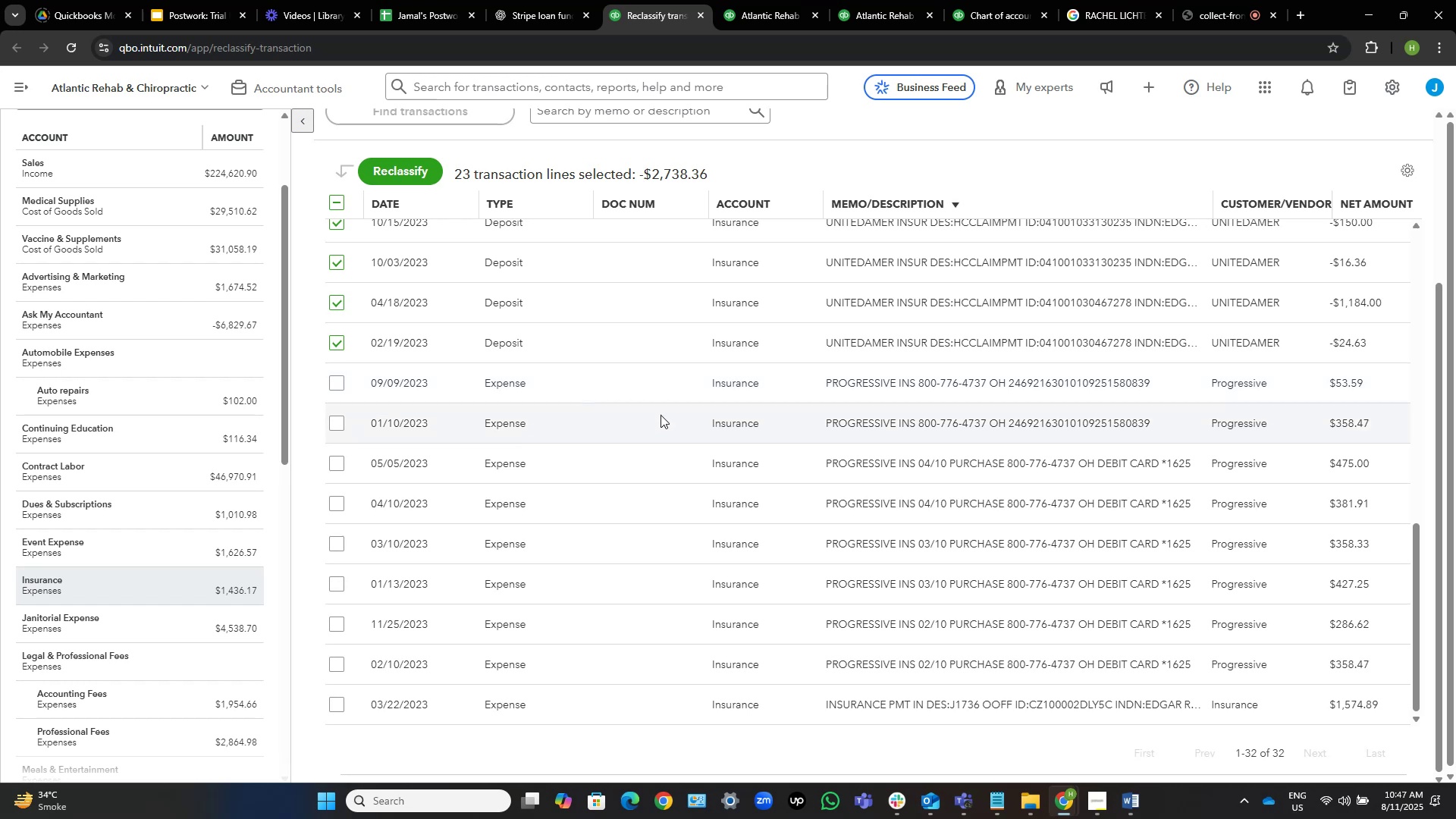 
scroll: coordinate [583, 659], scroll_direction: down, amount: 3.0
 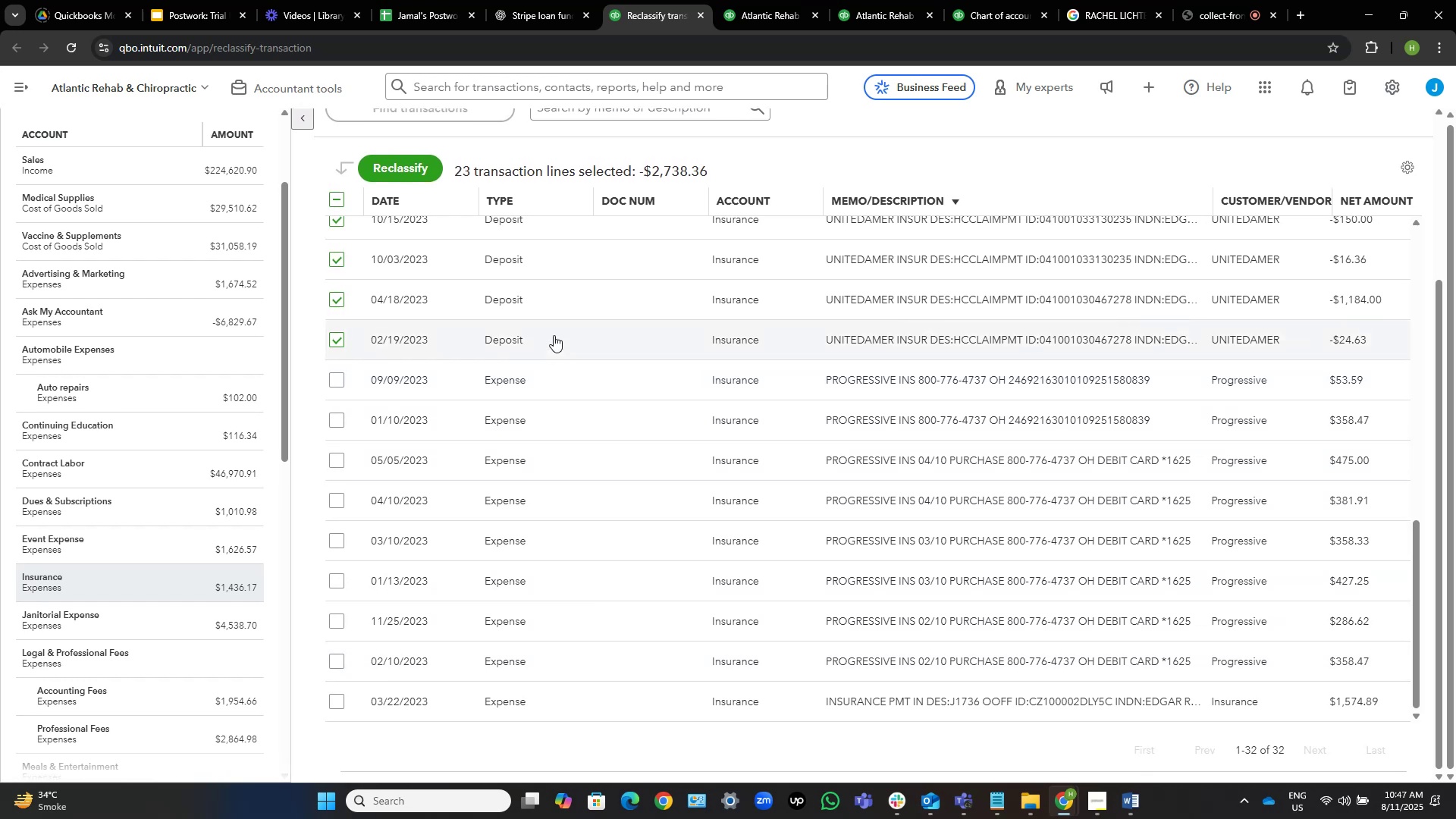 
scroll: coordinate [927, 211], scroll_direction: up, amount: 24.0
 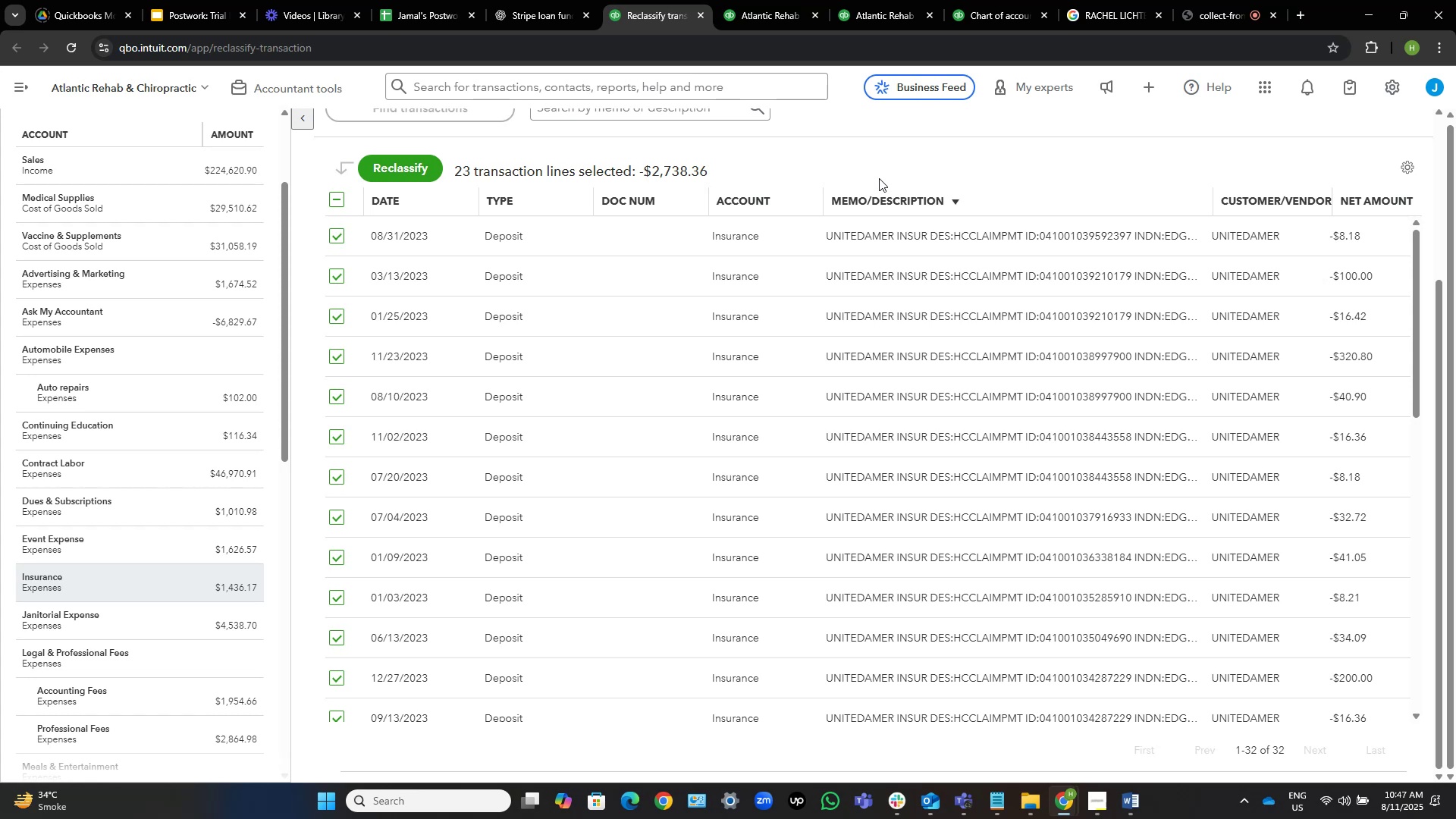 
wait(23.83)
 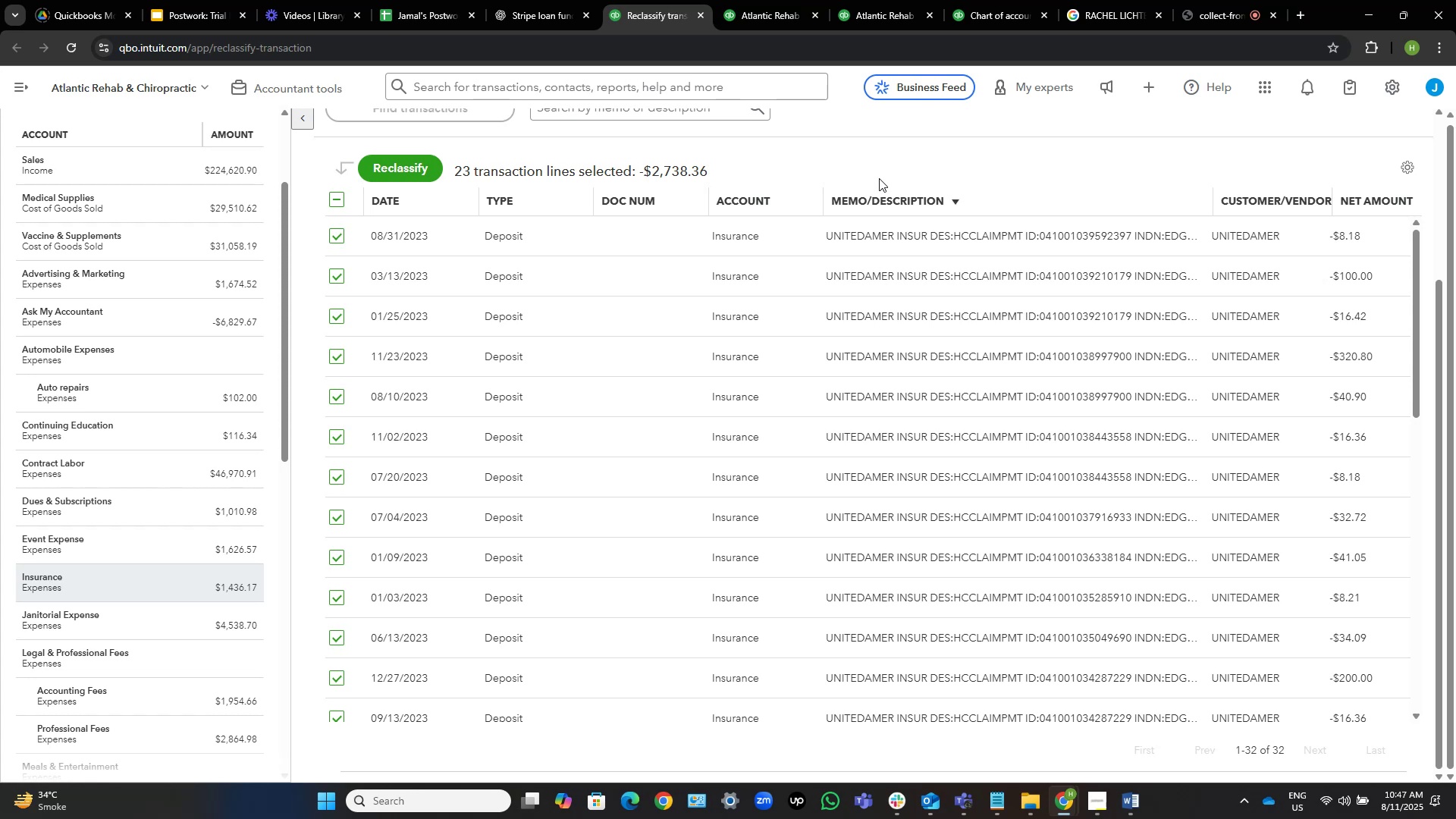 
left_click([398, 169])
 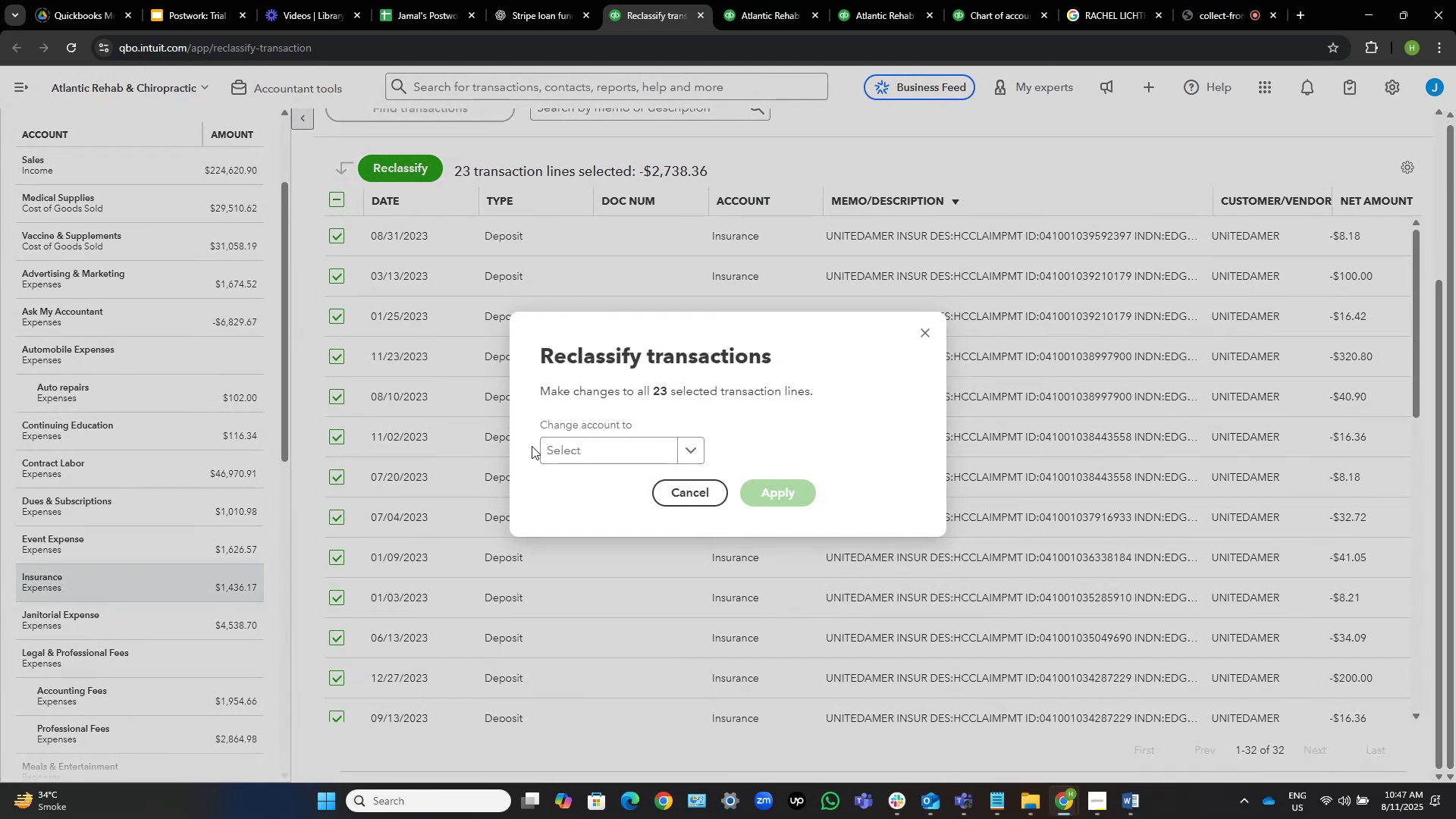 
left_click_drag(start_coordinate=[573, 441], to_coordinate=[584, 445])
 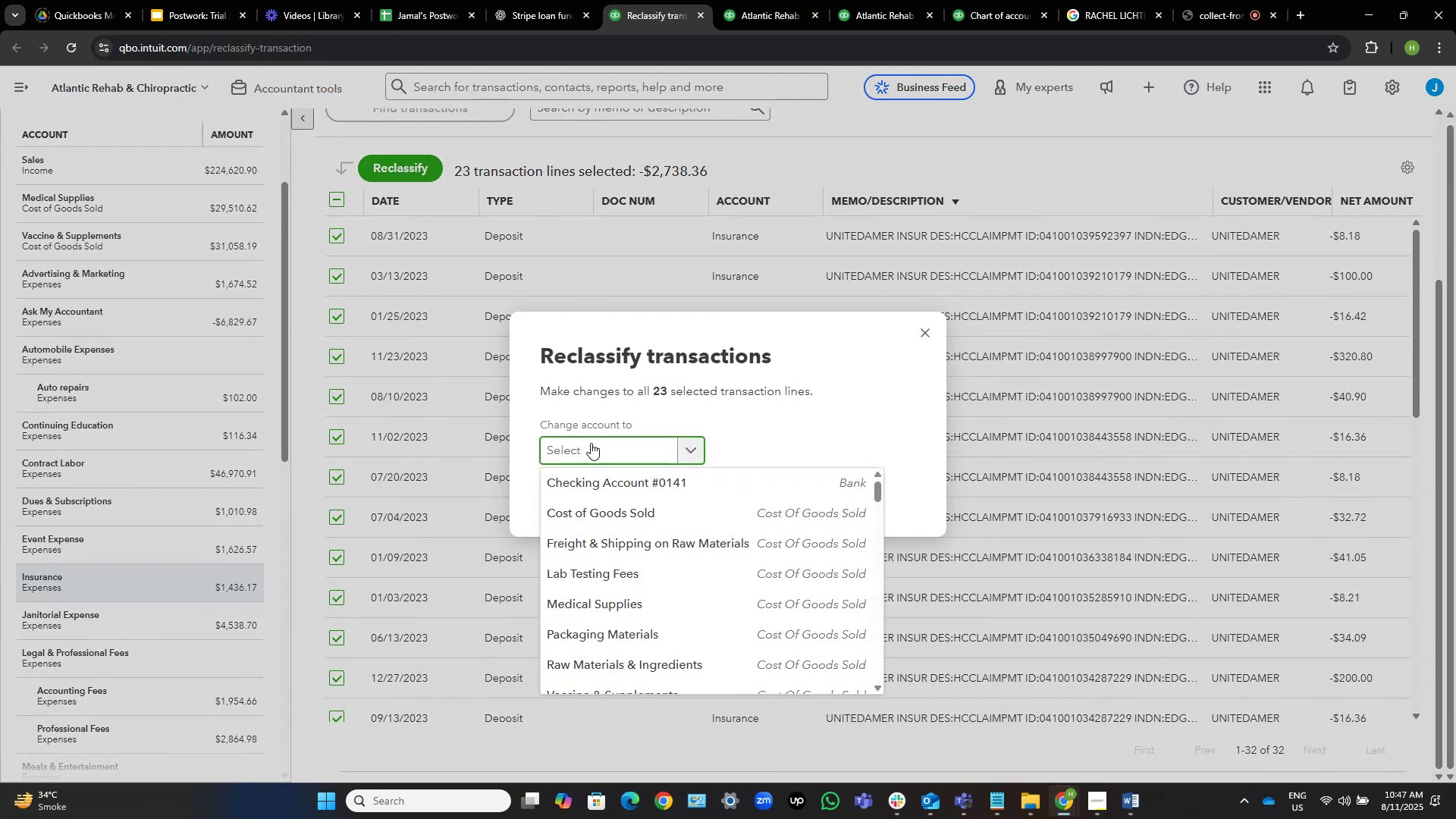 
wait(8.73)
 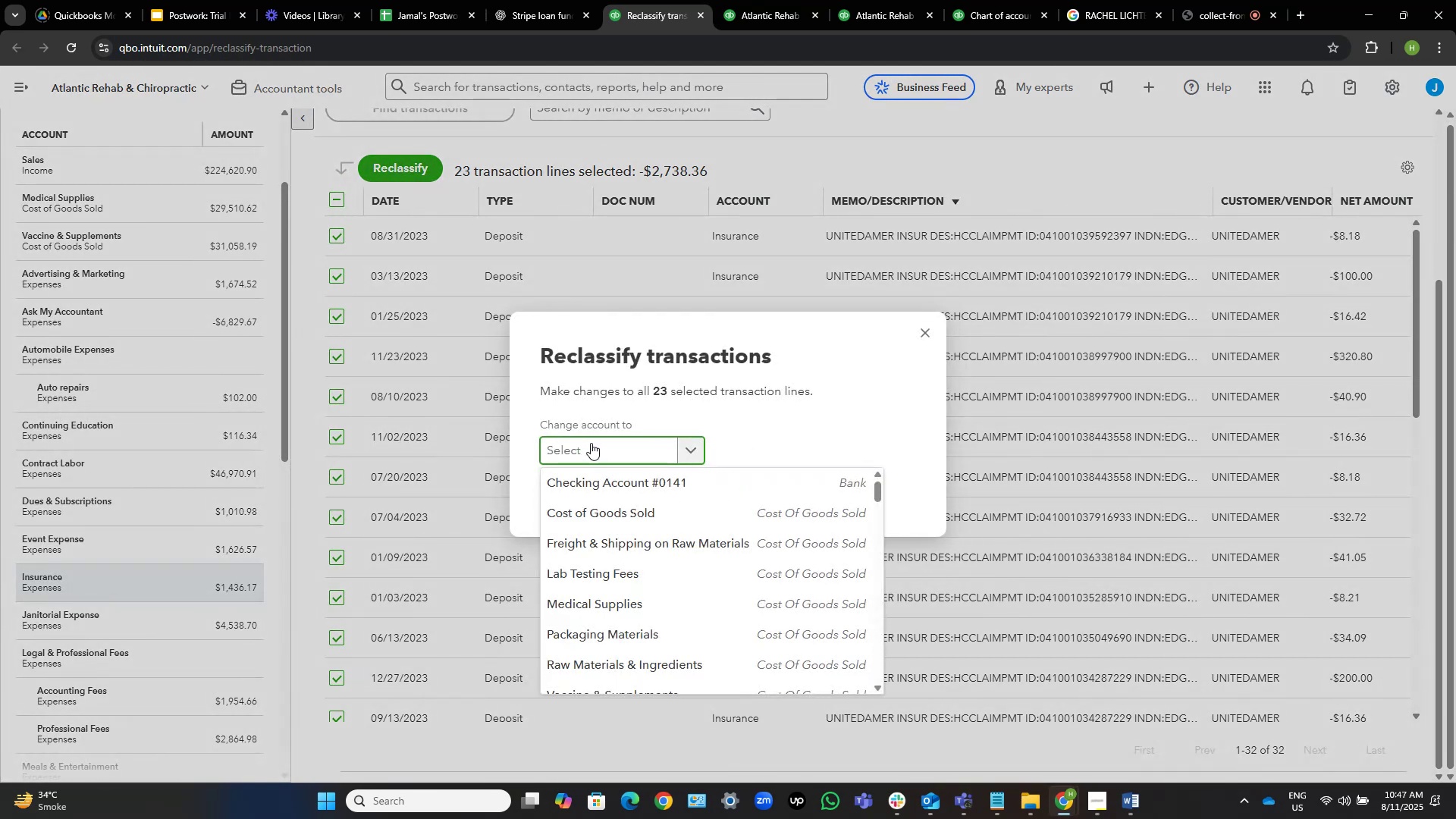 
type(ge)
 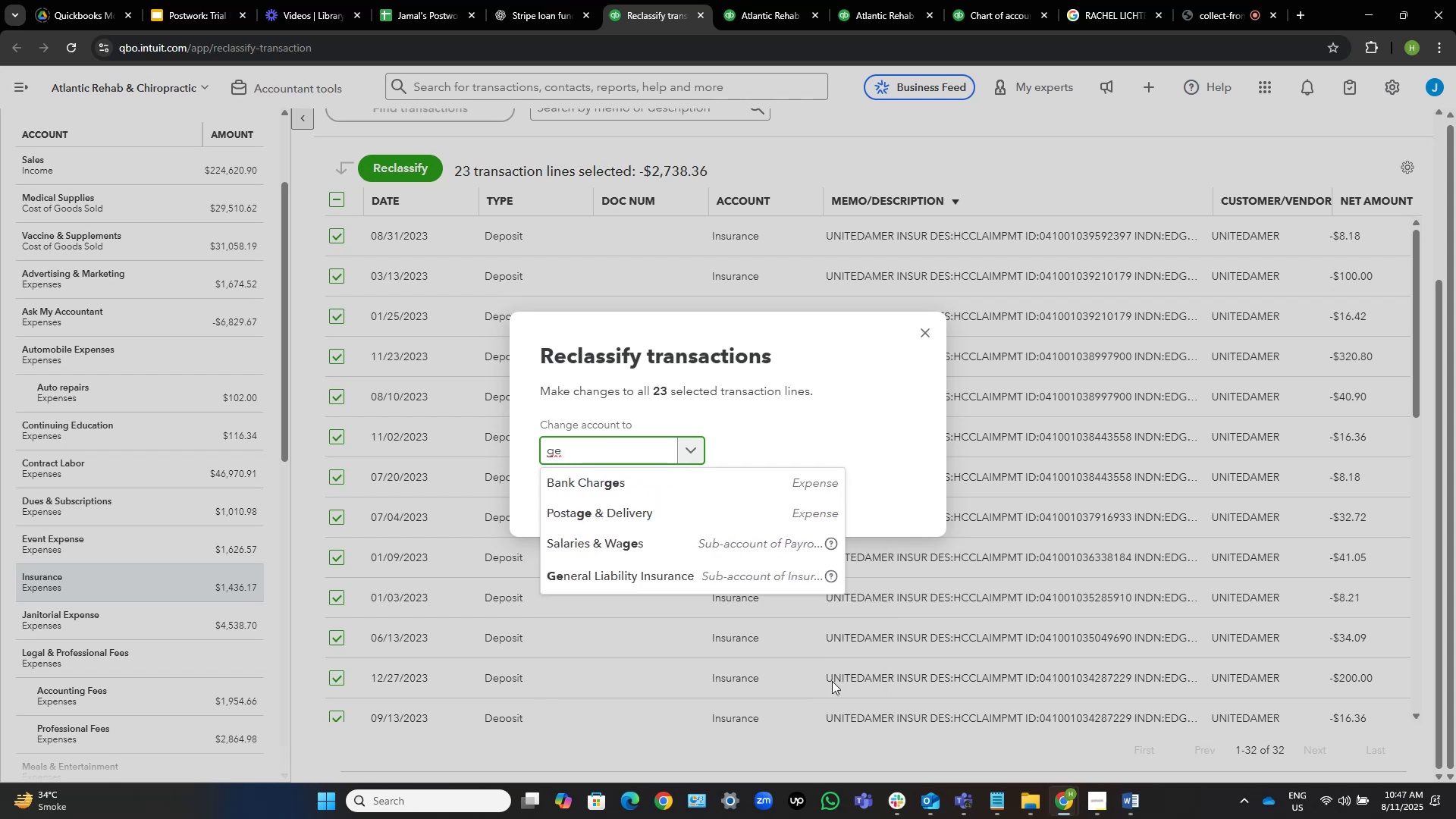 
left_click([675, 581])
 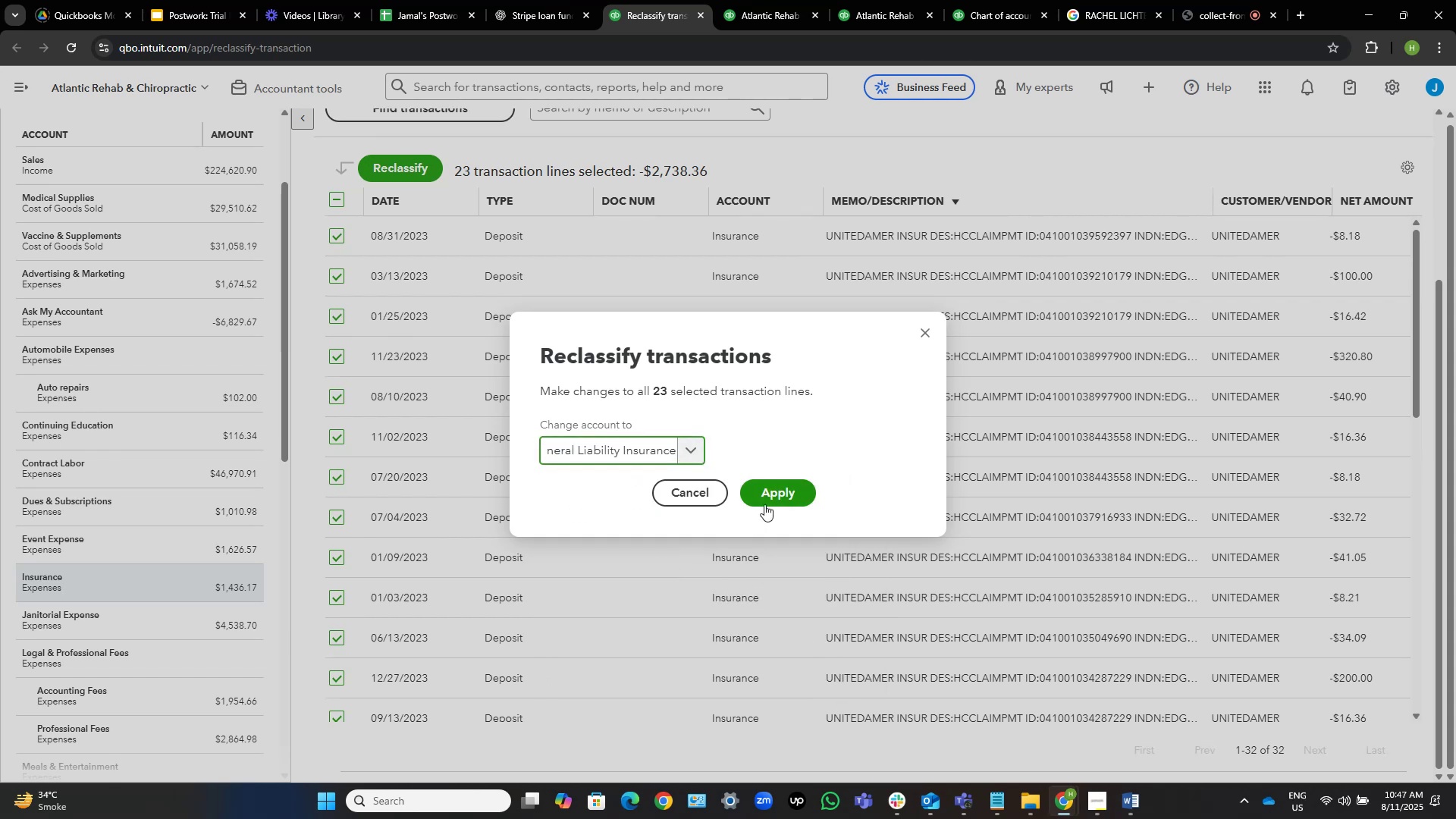 
left_click([774, 493])
 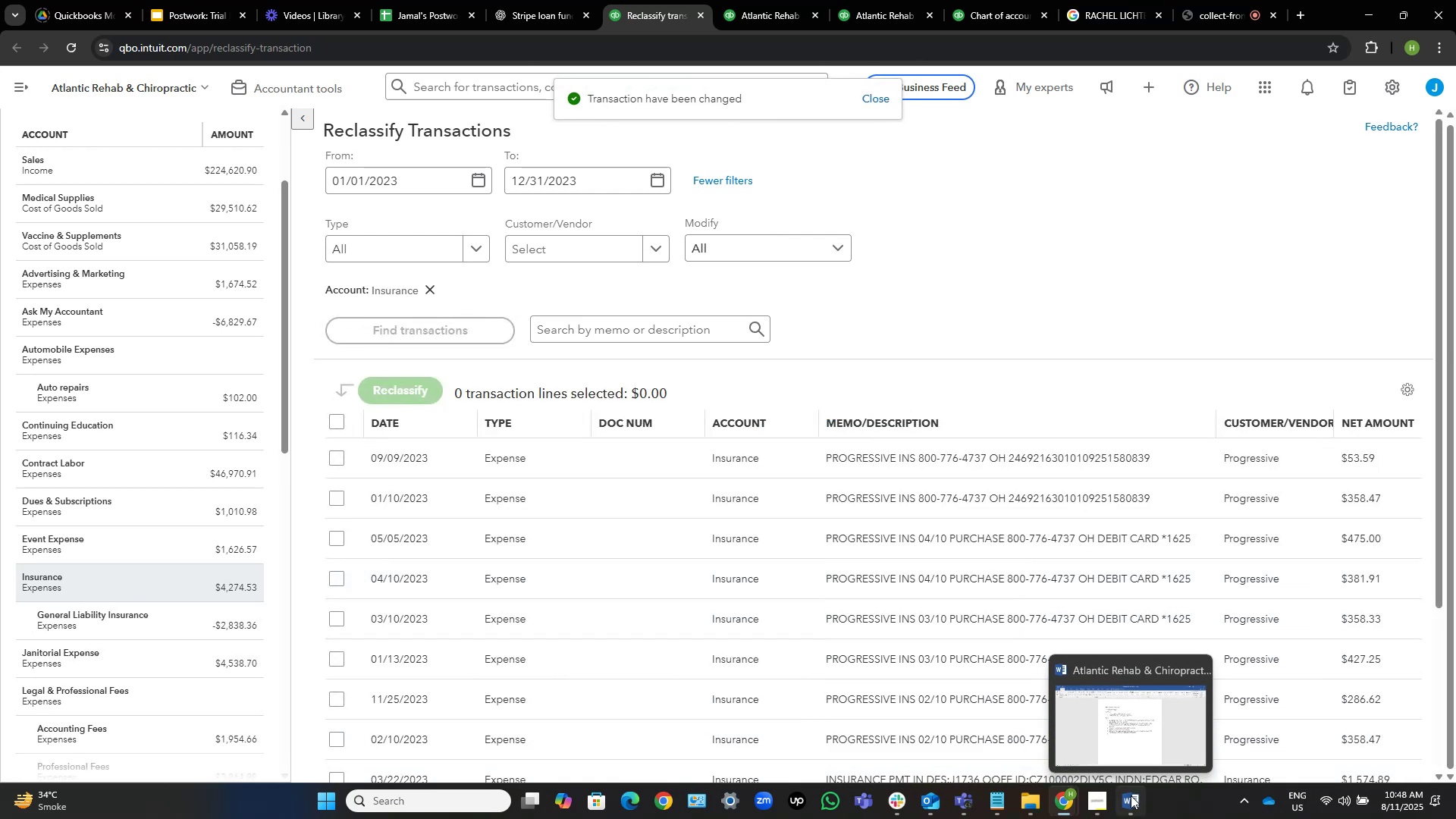 
wait(6.49)
 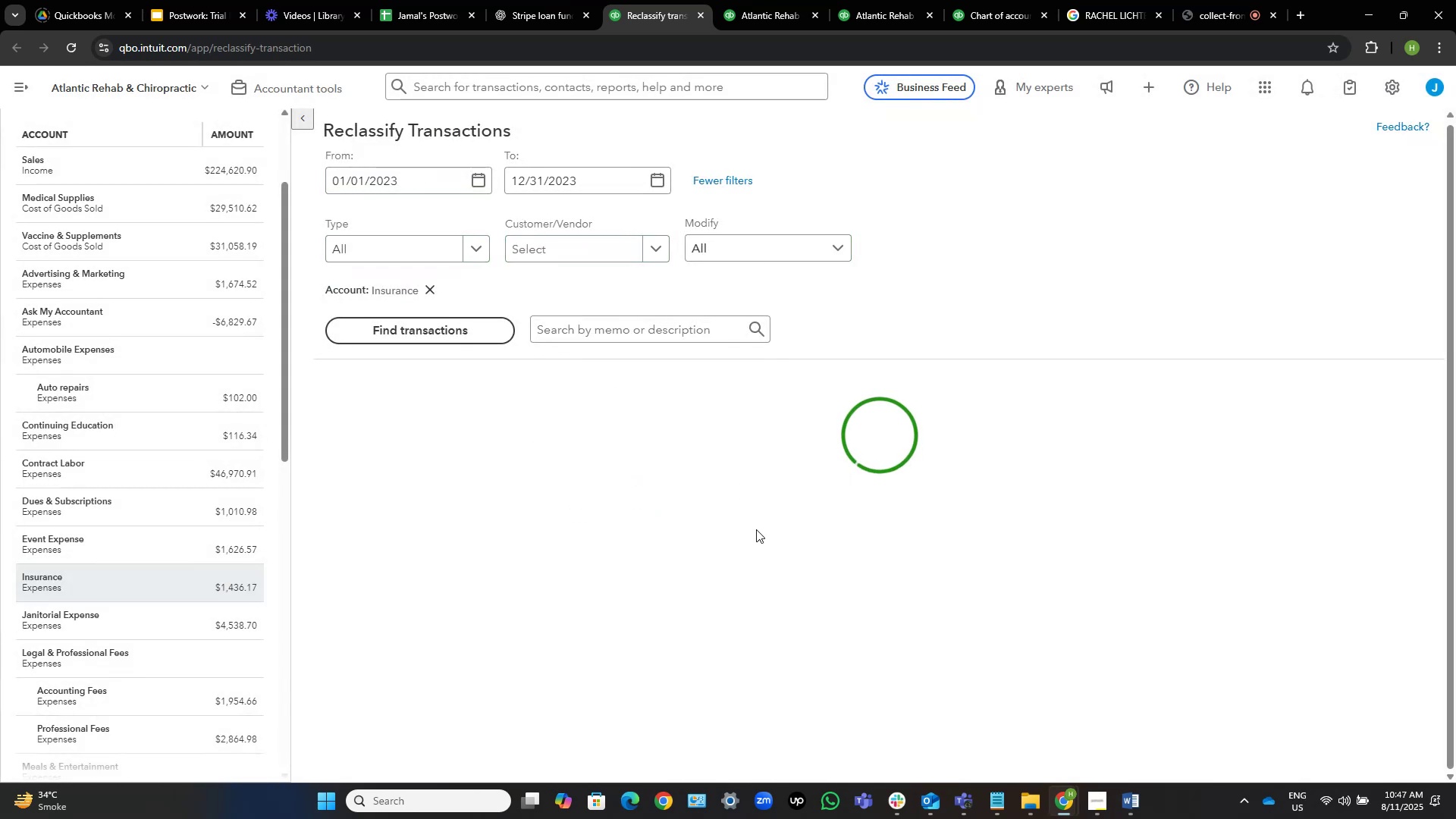 
left_click([1131, 795])
 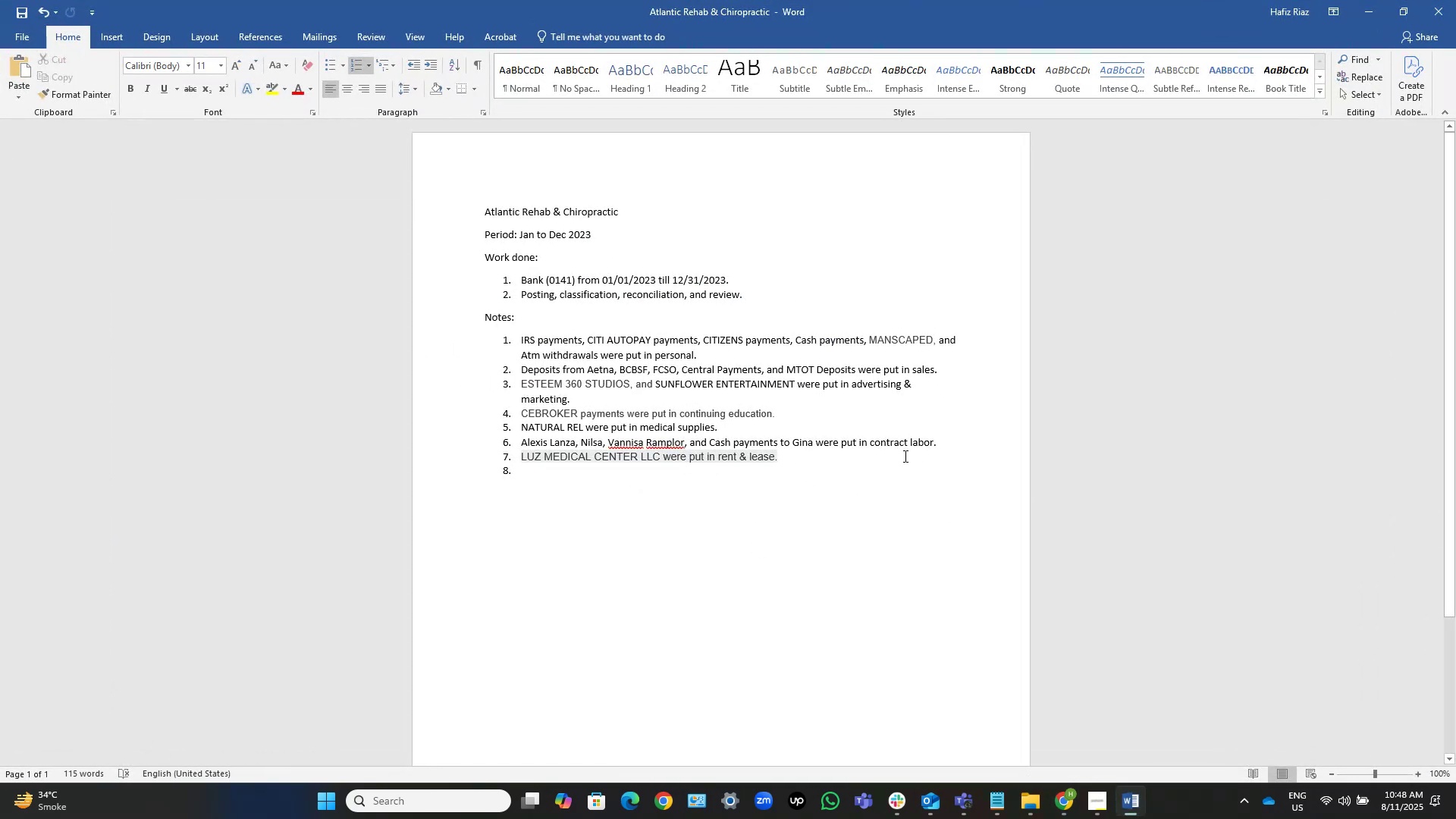 
wait(5.1)
 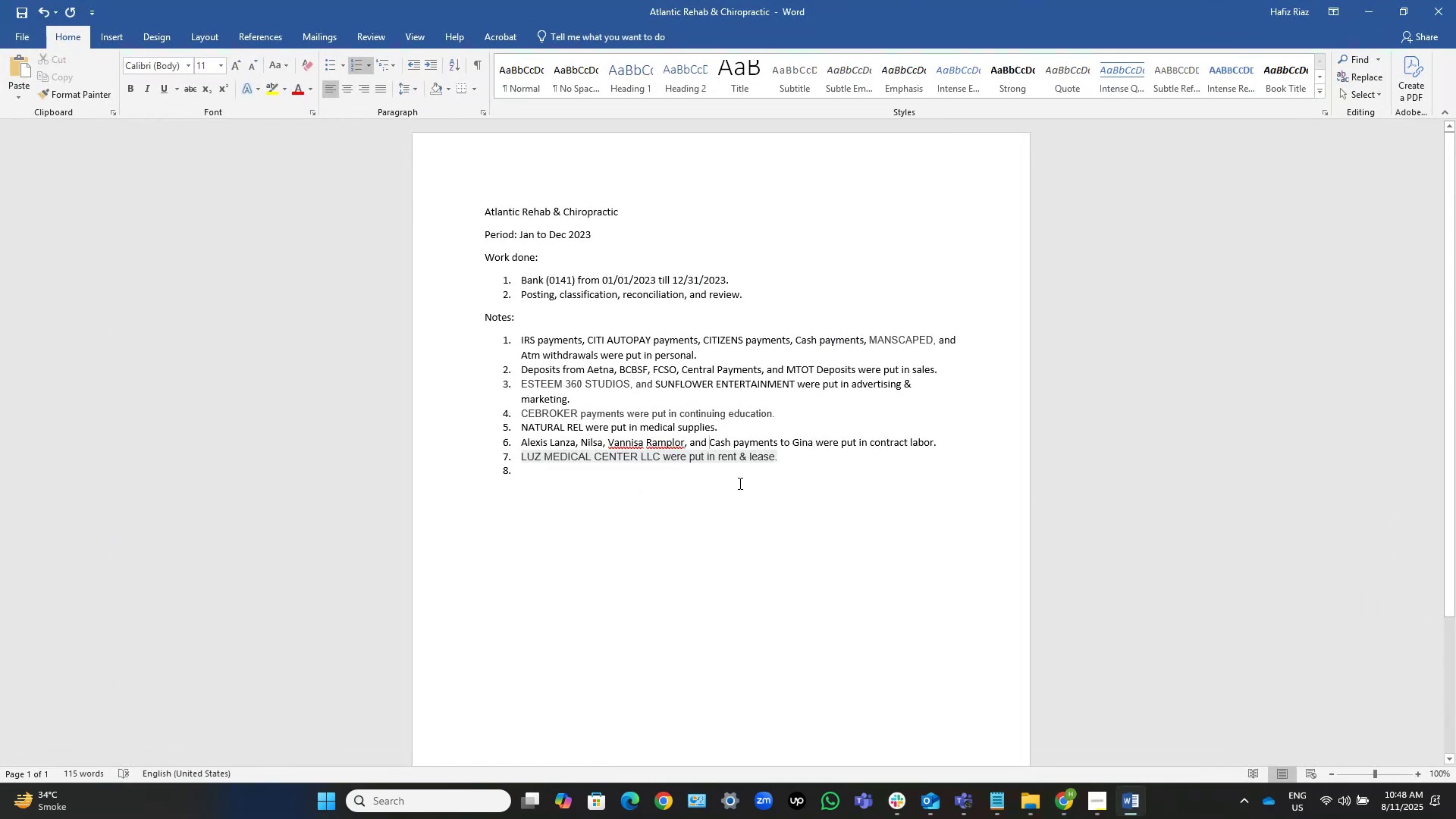 
key(End)
 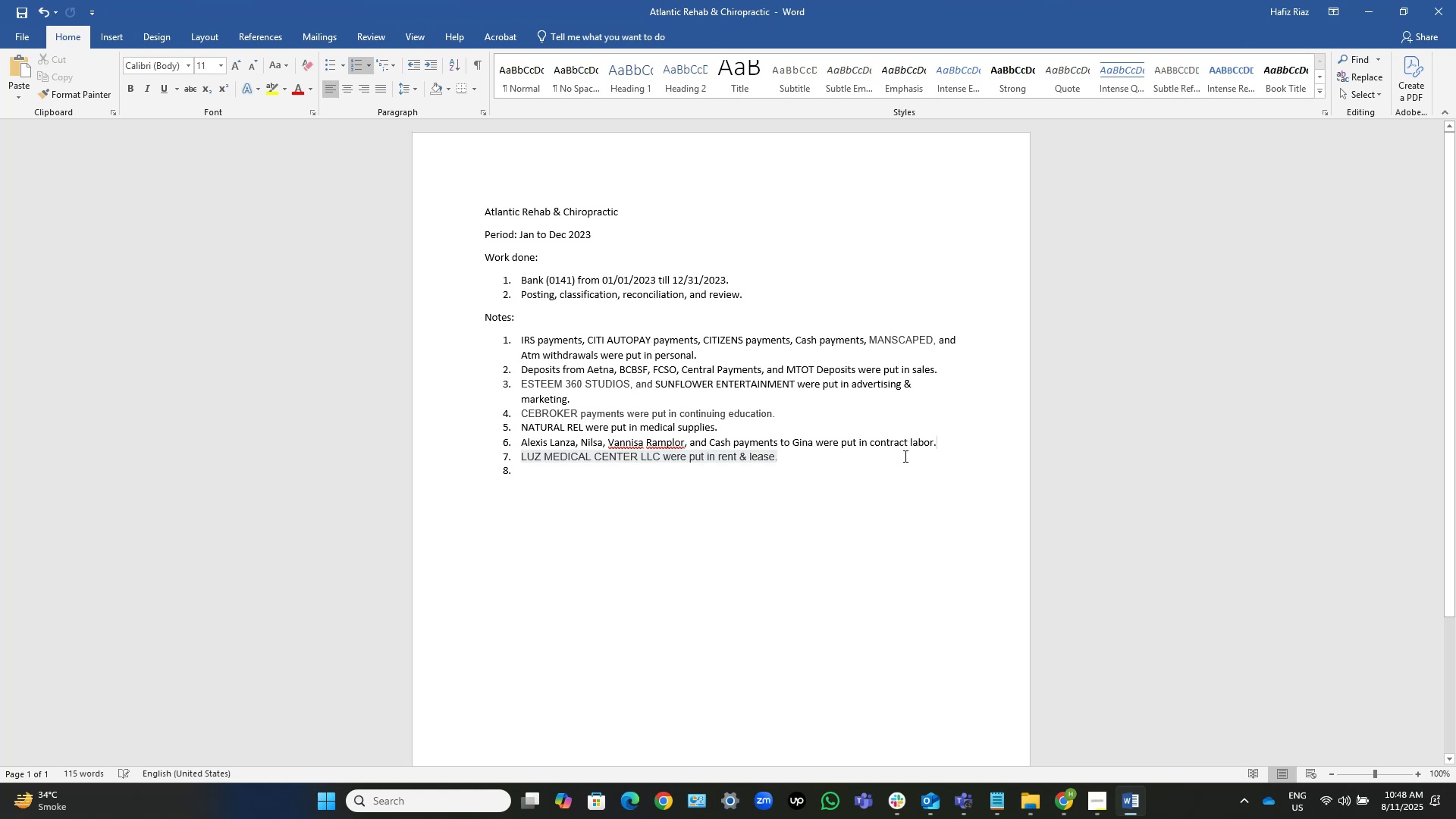 
key(NumpadEnter)
 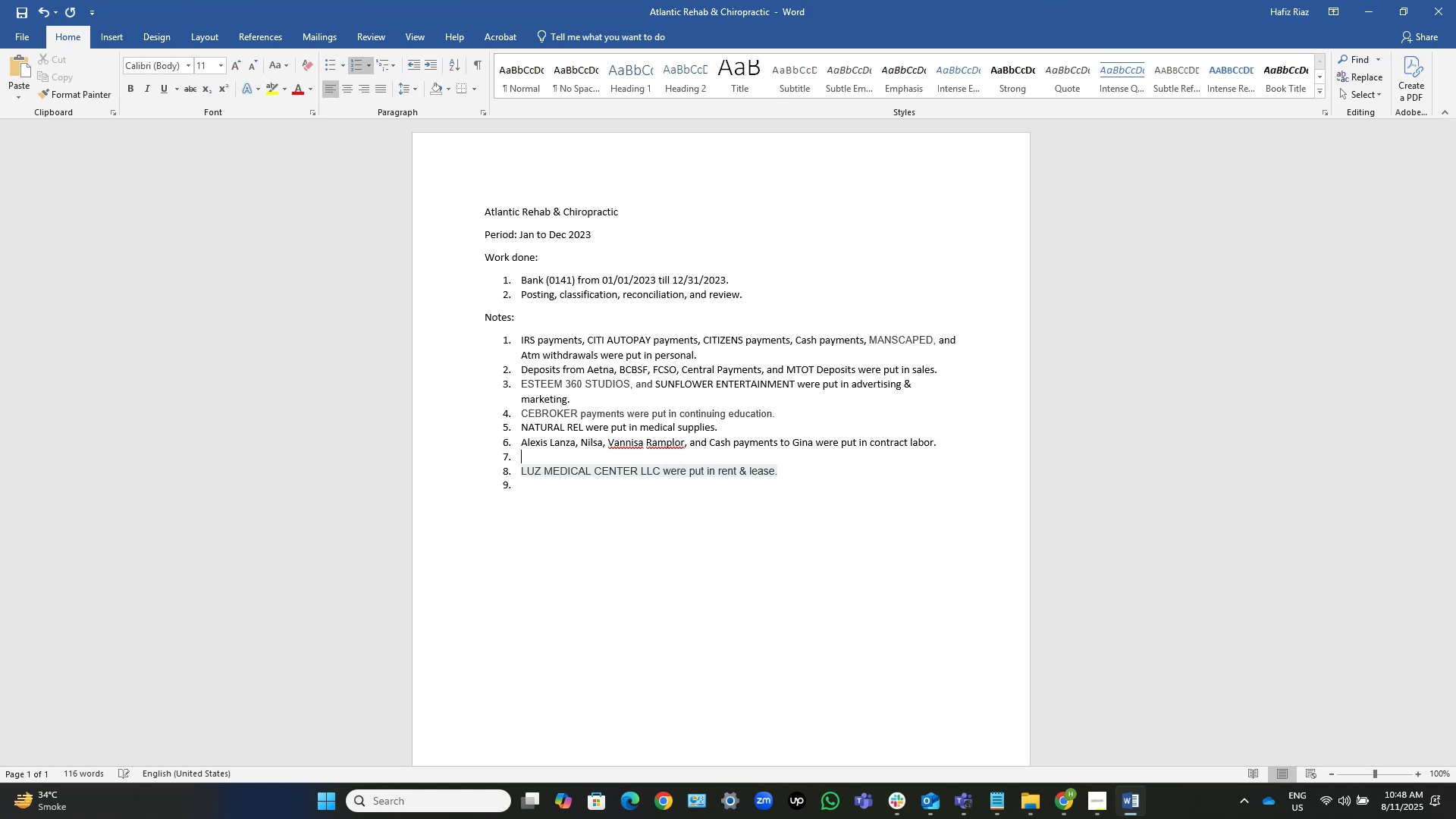 
key(Control+V)
 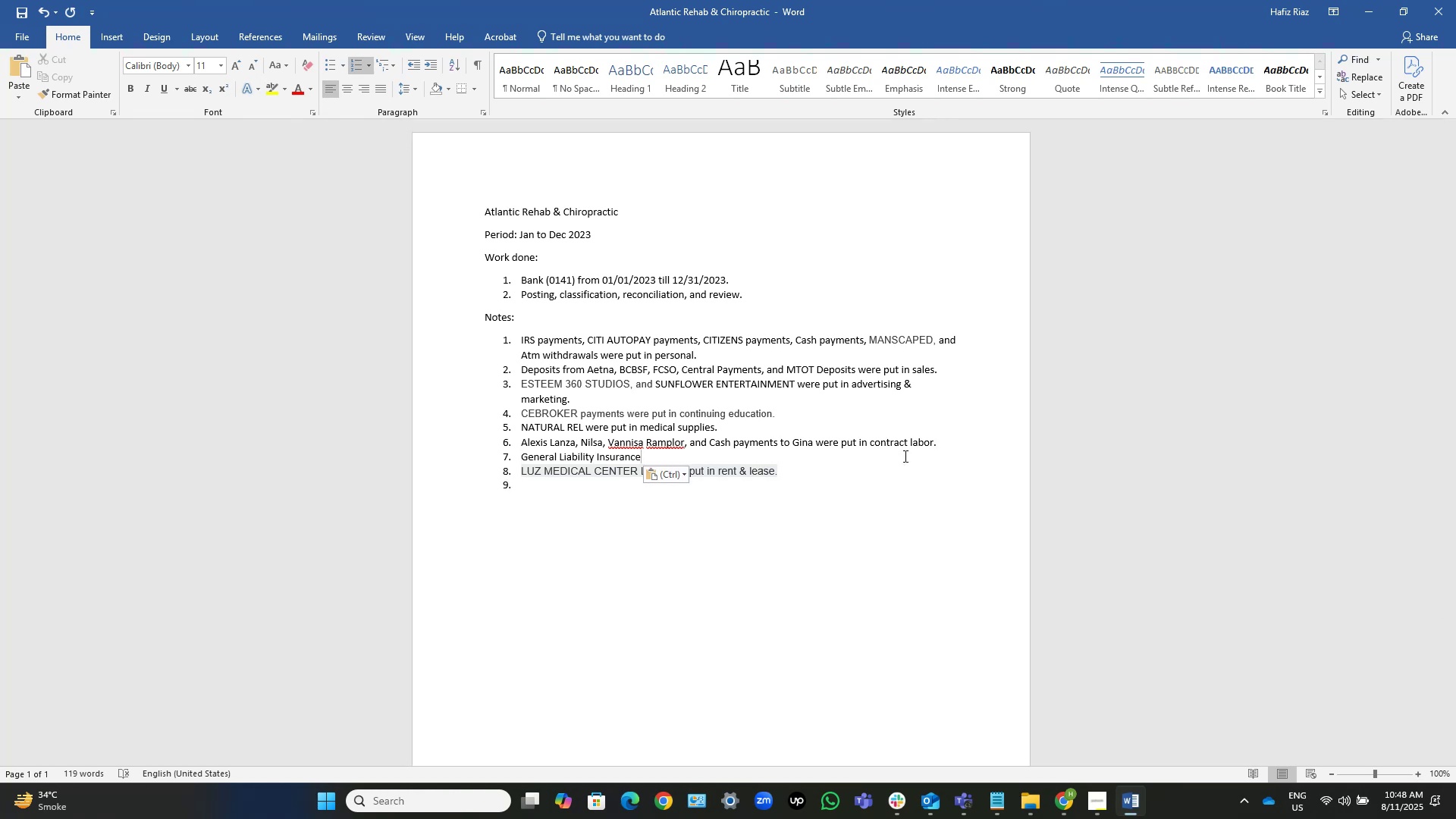 
key(NumpadDecimal)
 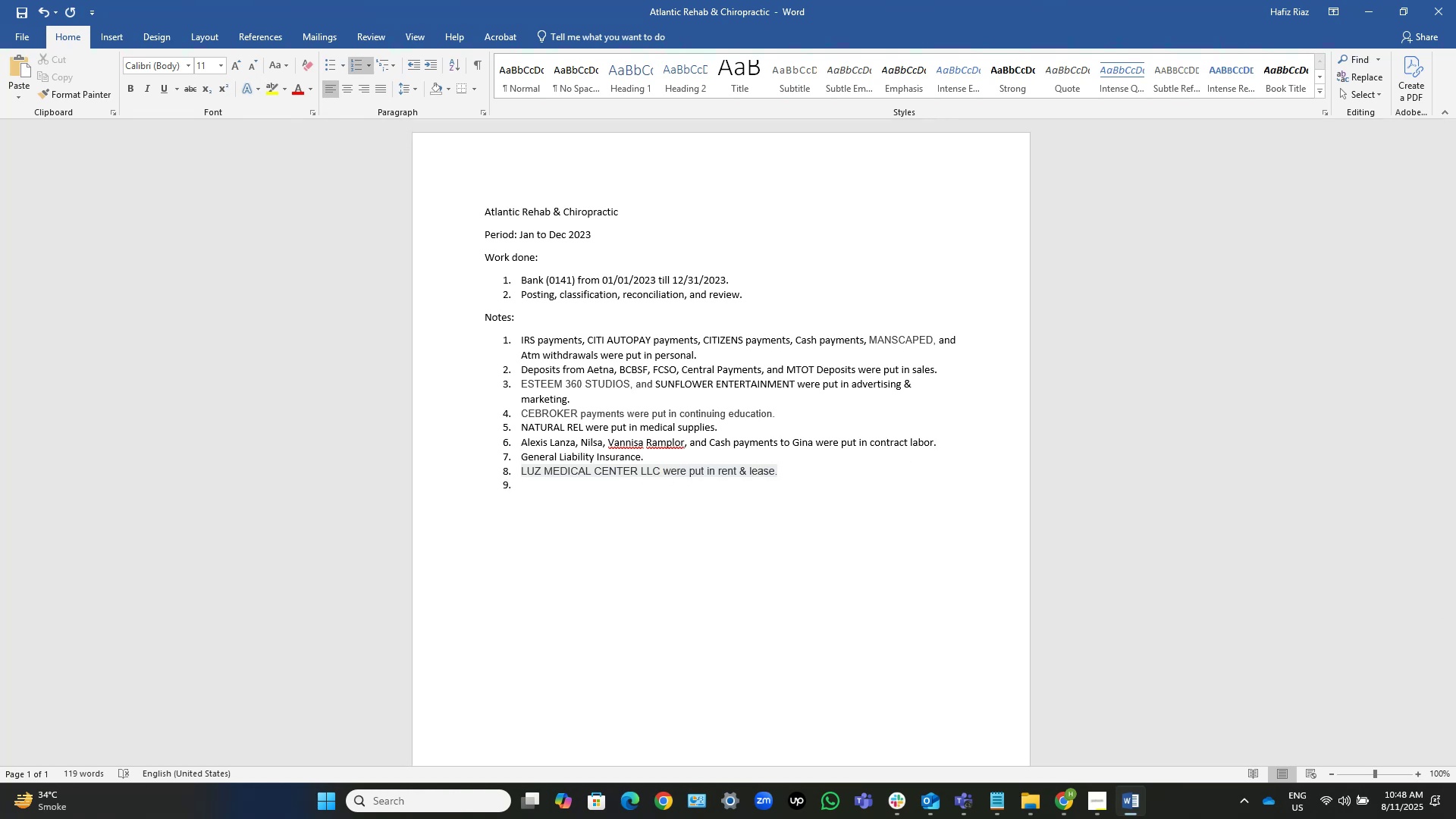 
key(Control+ControlLeft)
 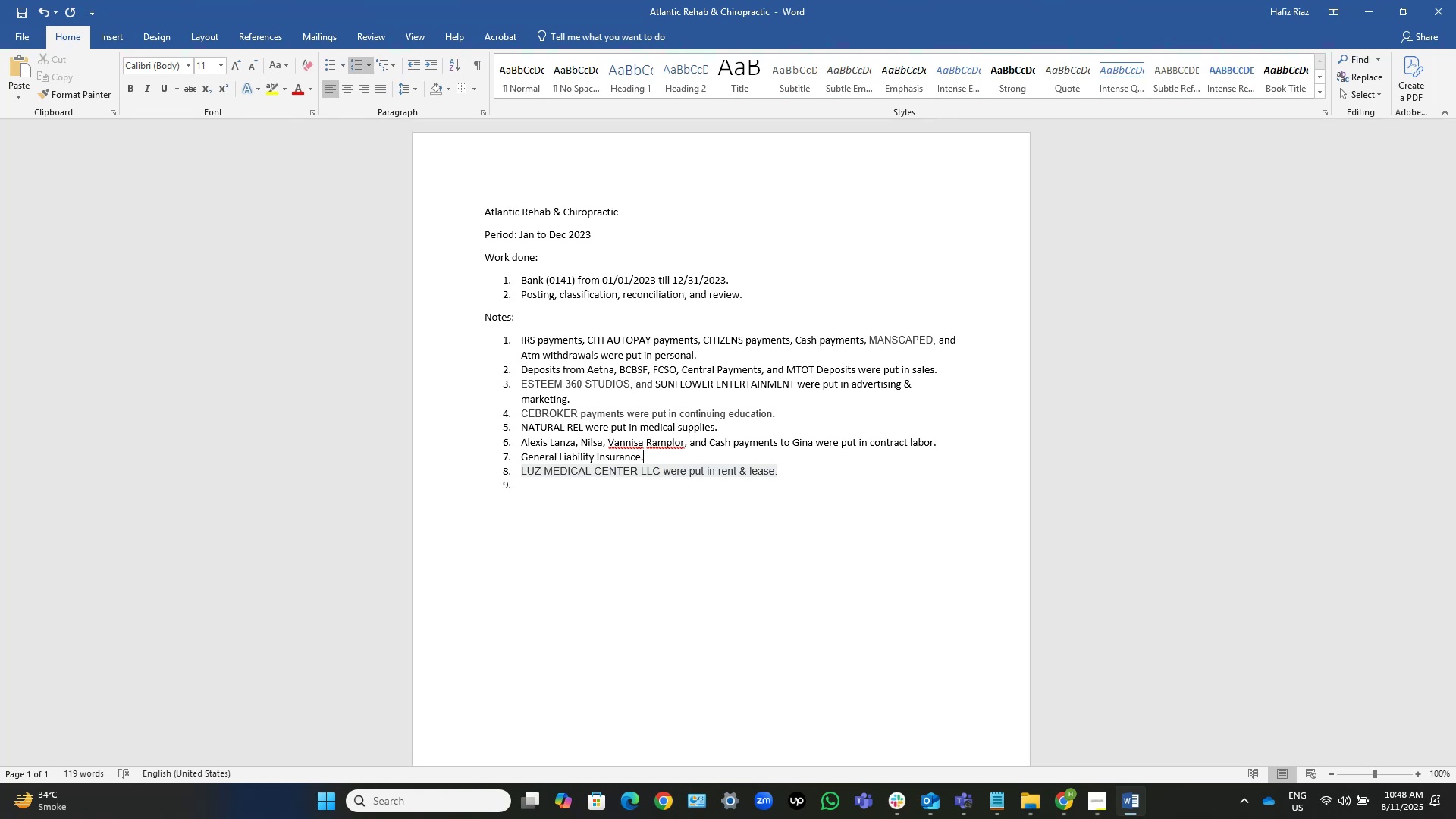 
key(Control+ArrowLeft)
 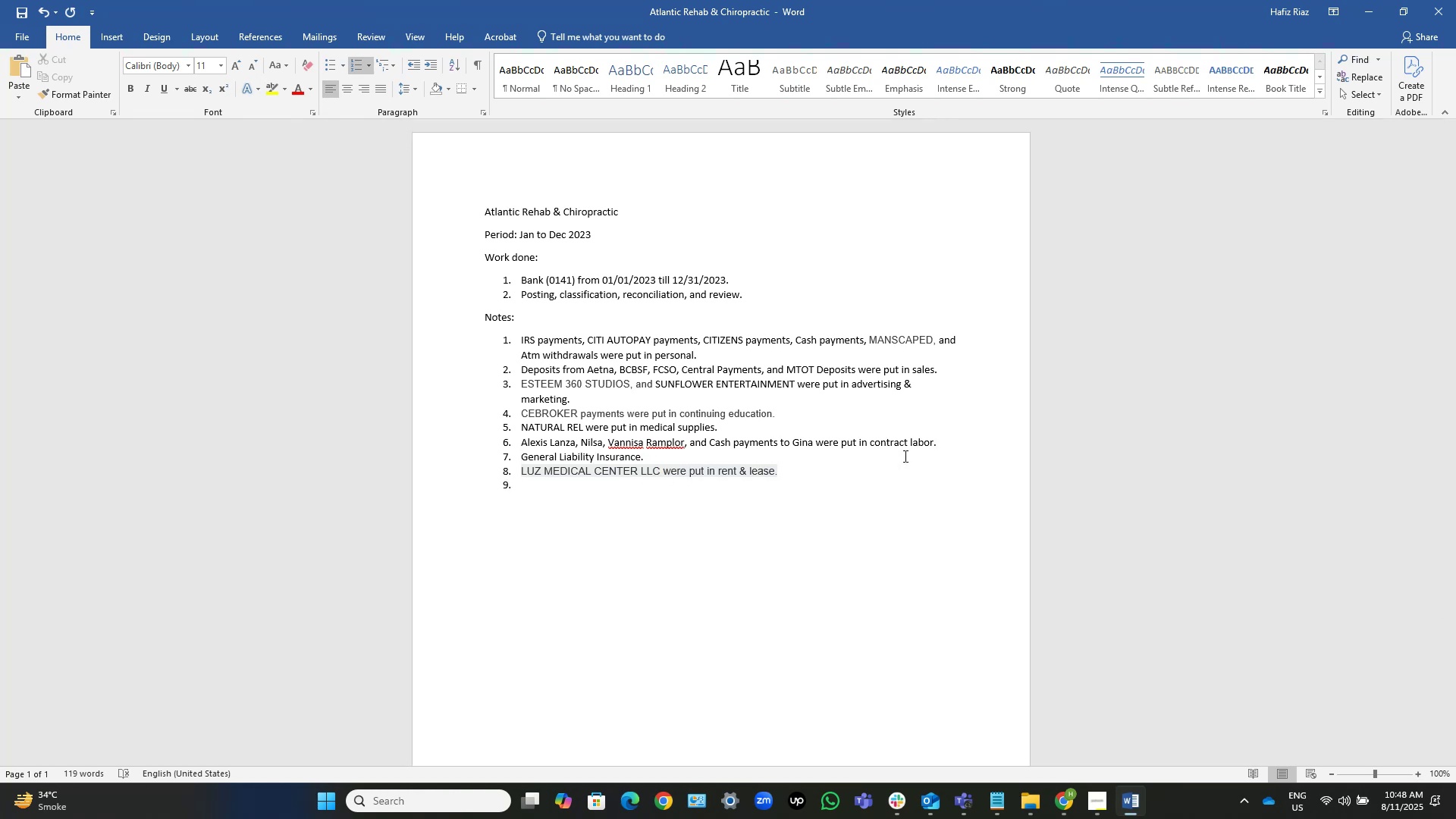 
key(ArrowDown)
 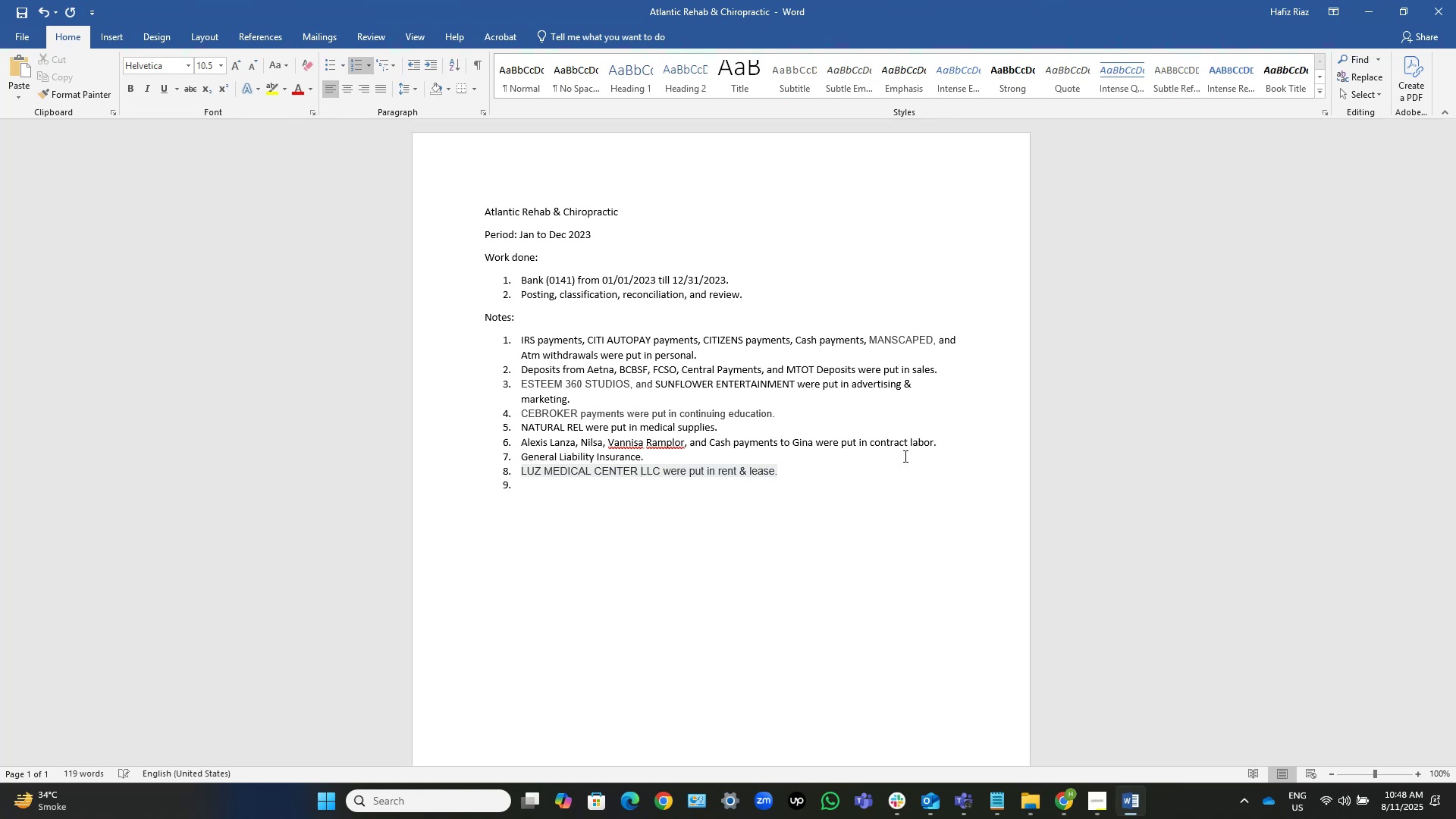 
key(ArrowUp)
 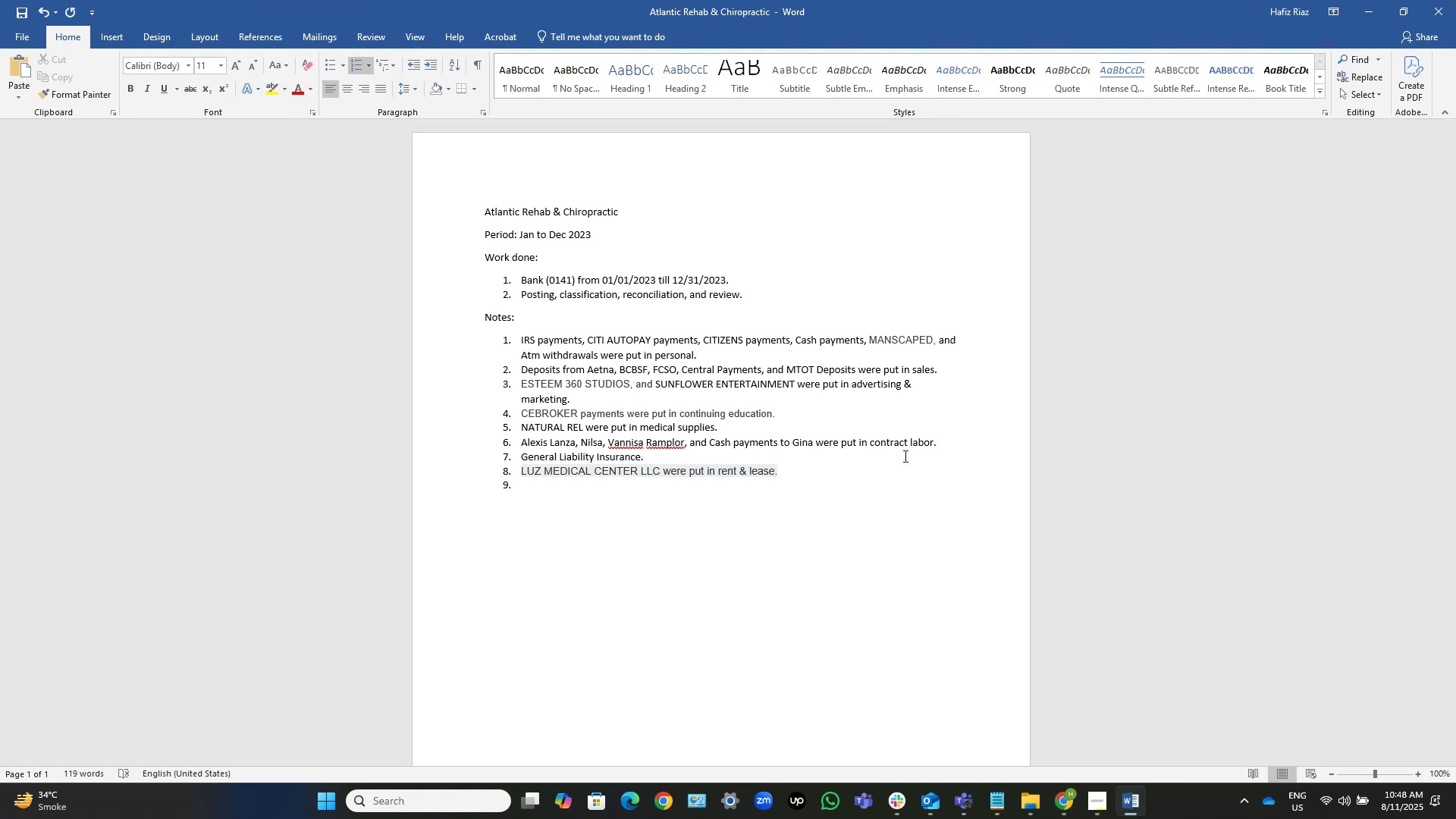 
key(ArrowRight)
 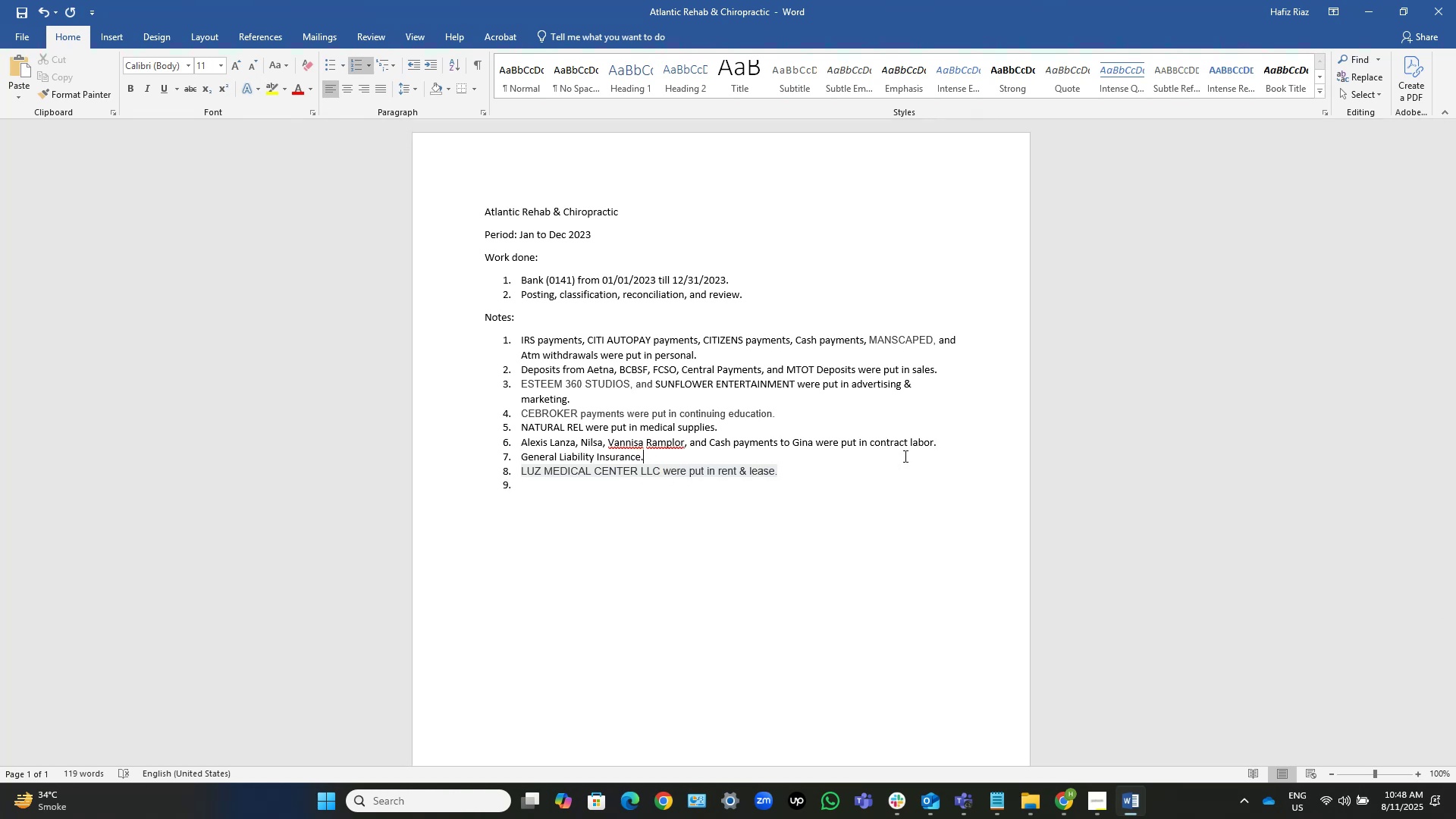 
key(ArrowRight)
 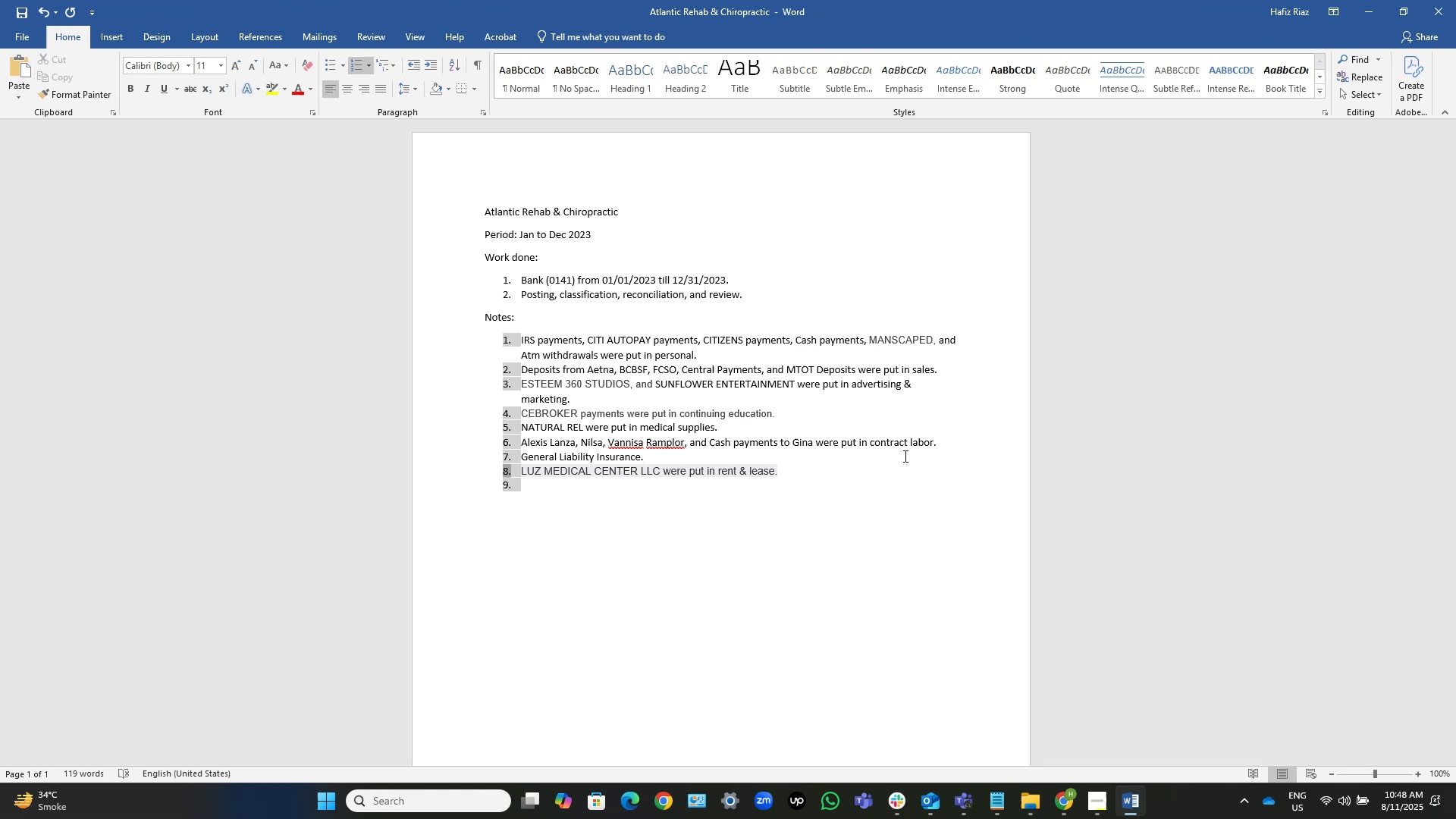 
key(ArrowLeft)
 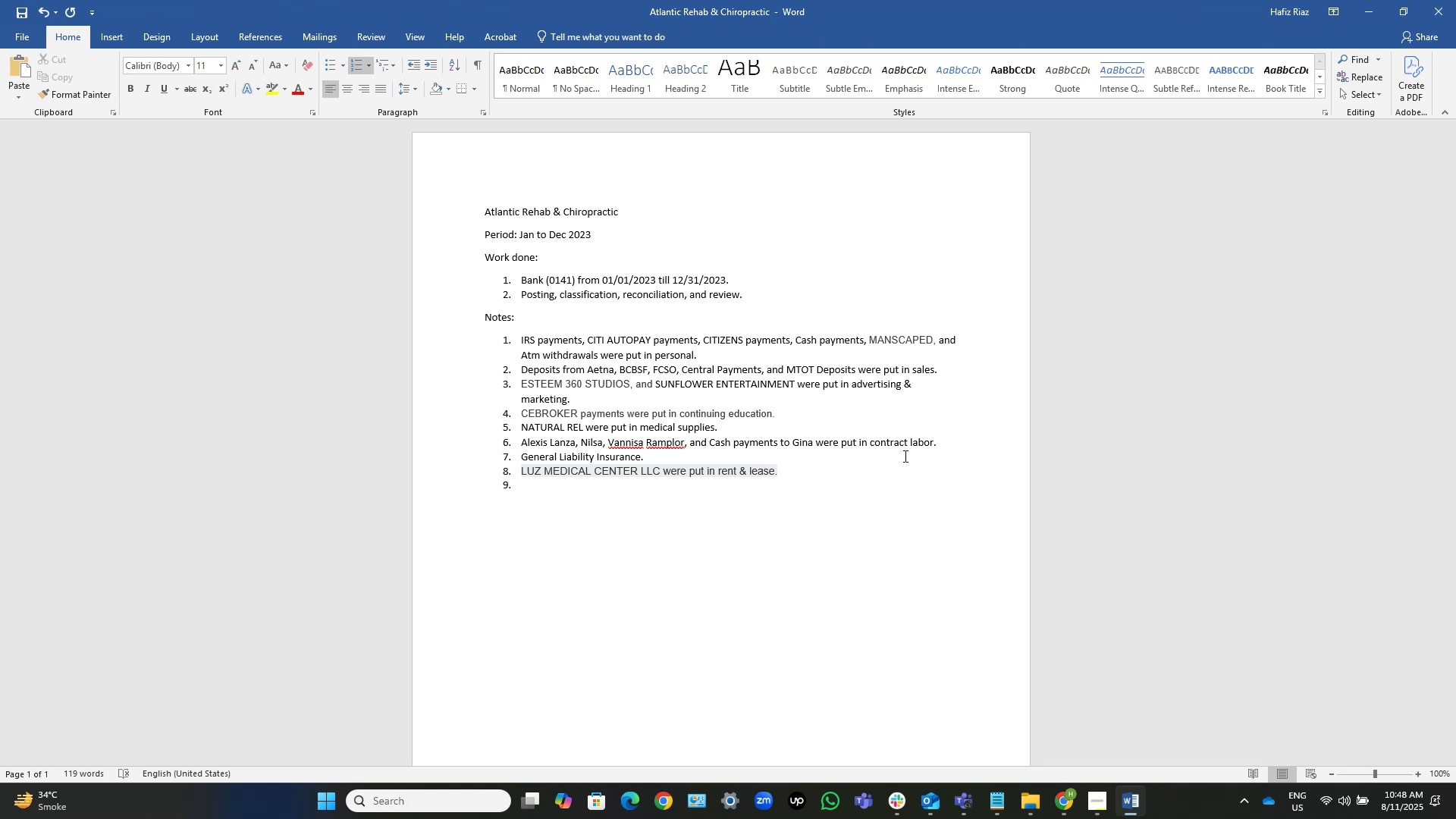 
key(Home)
 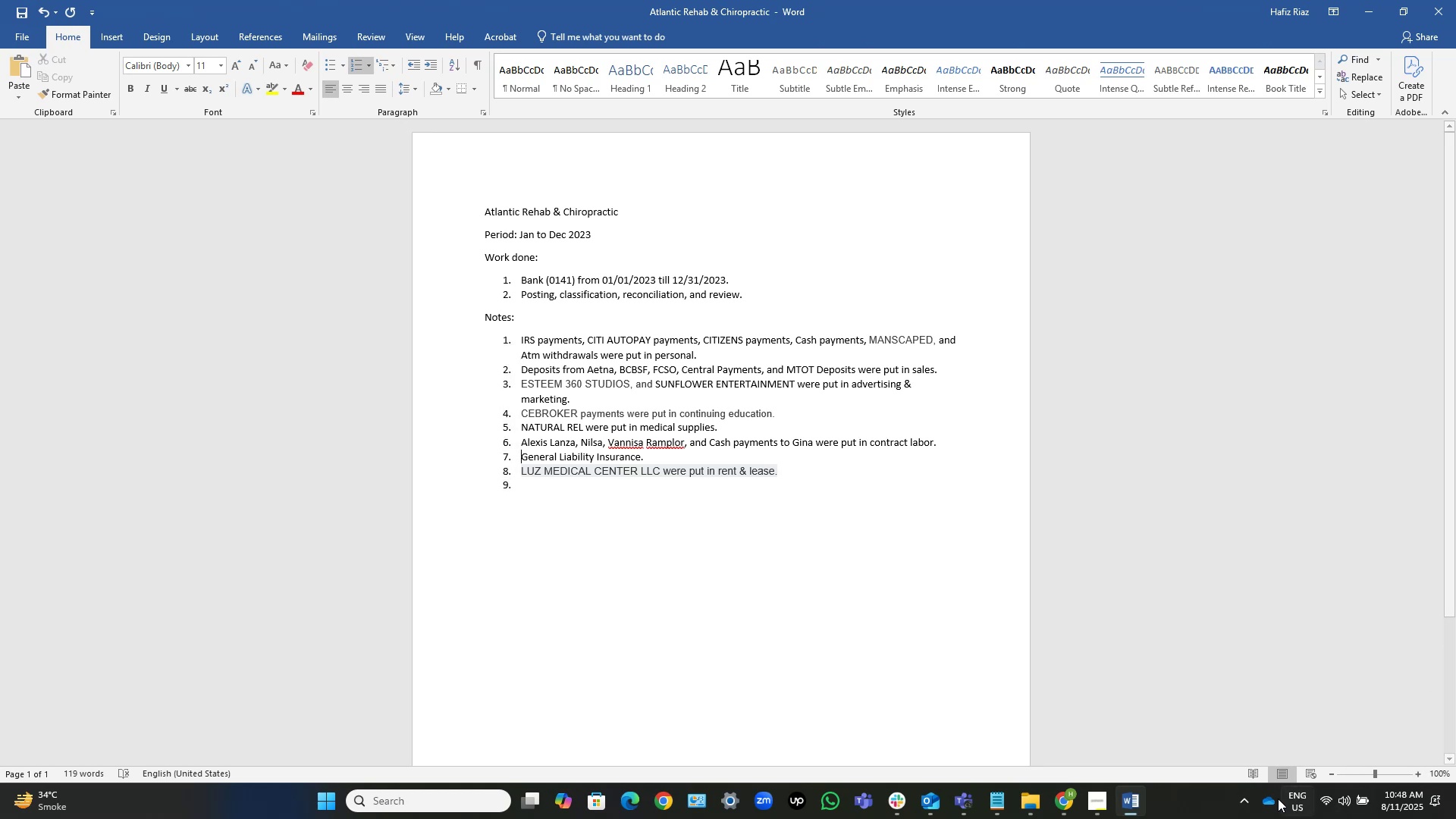 
left_click([1128, 811])
 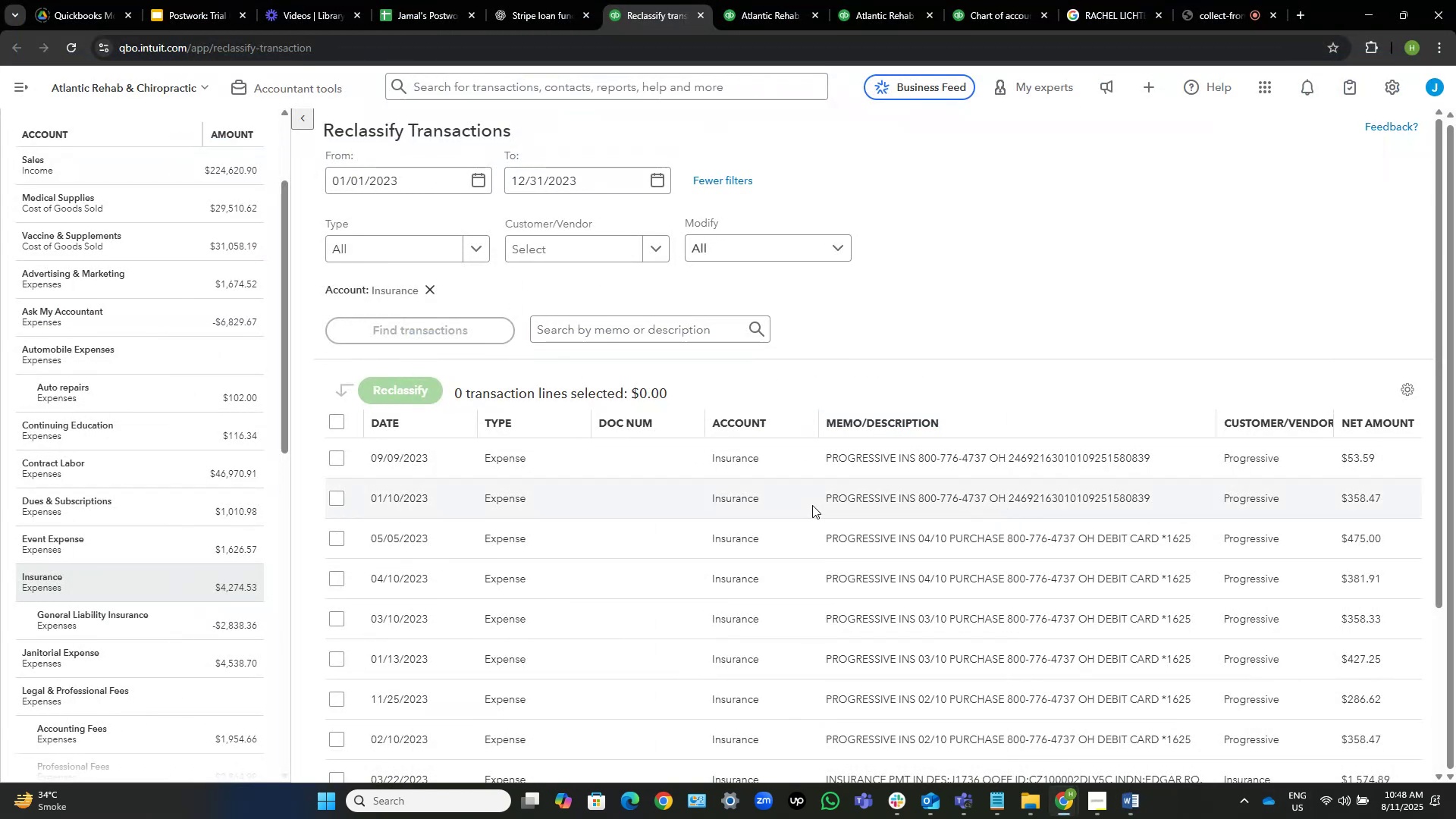 
wait(7.62)
 